 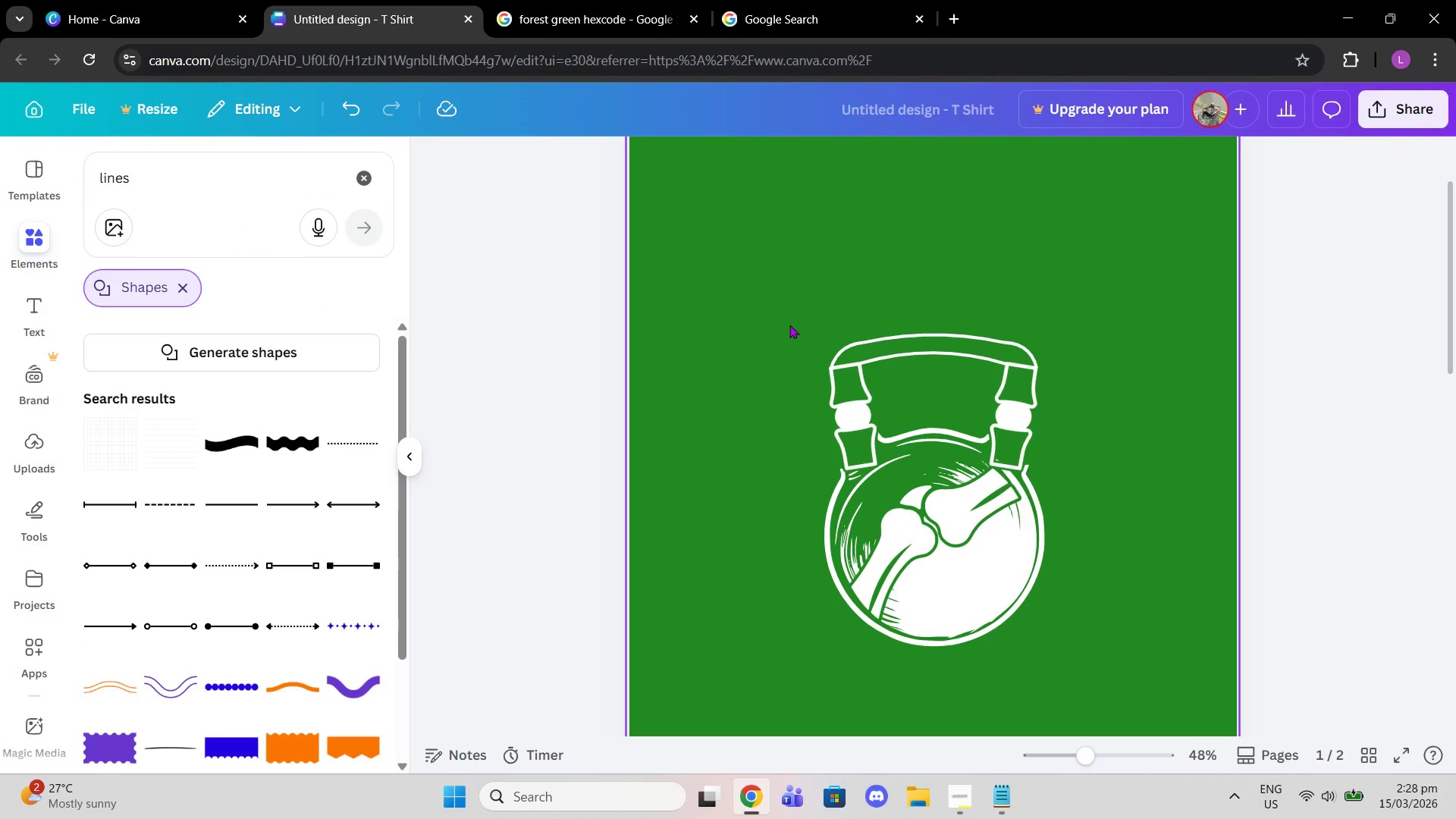 
left_click([789, 325])
 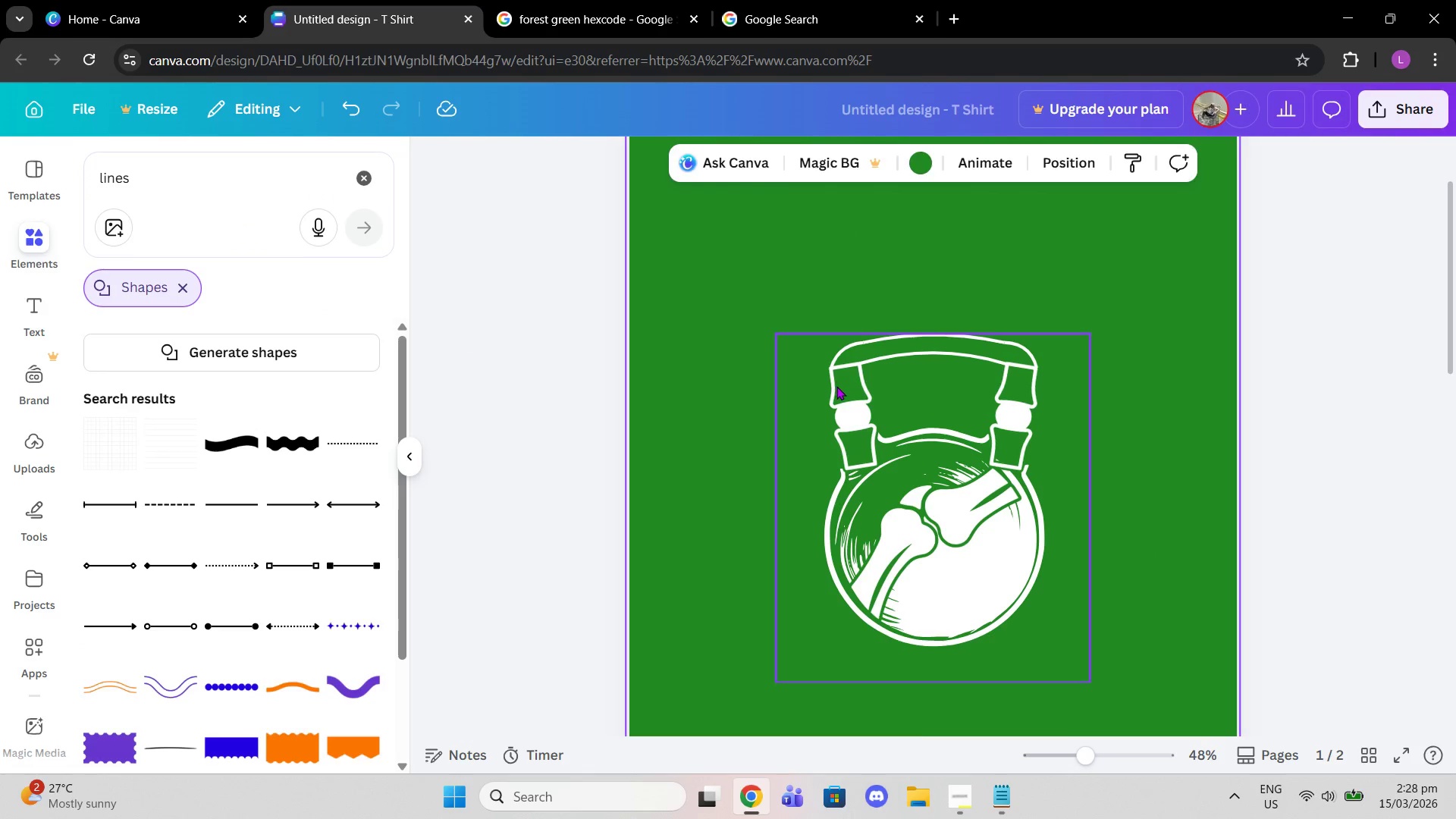 
scroll: coordinate [1172, 337], scroll_direction: up, amount: 1.0
 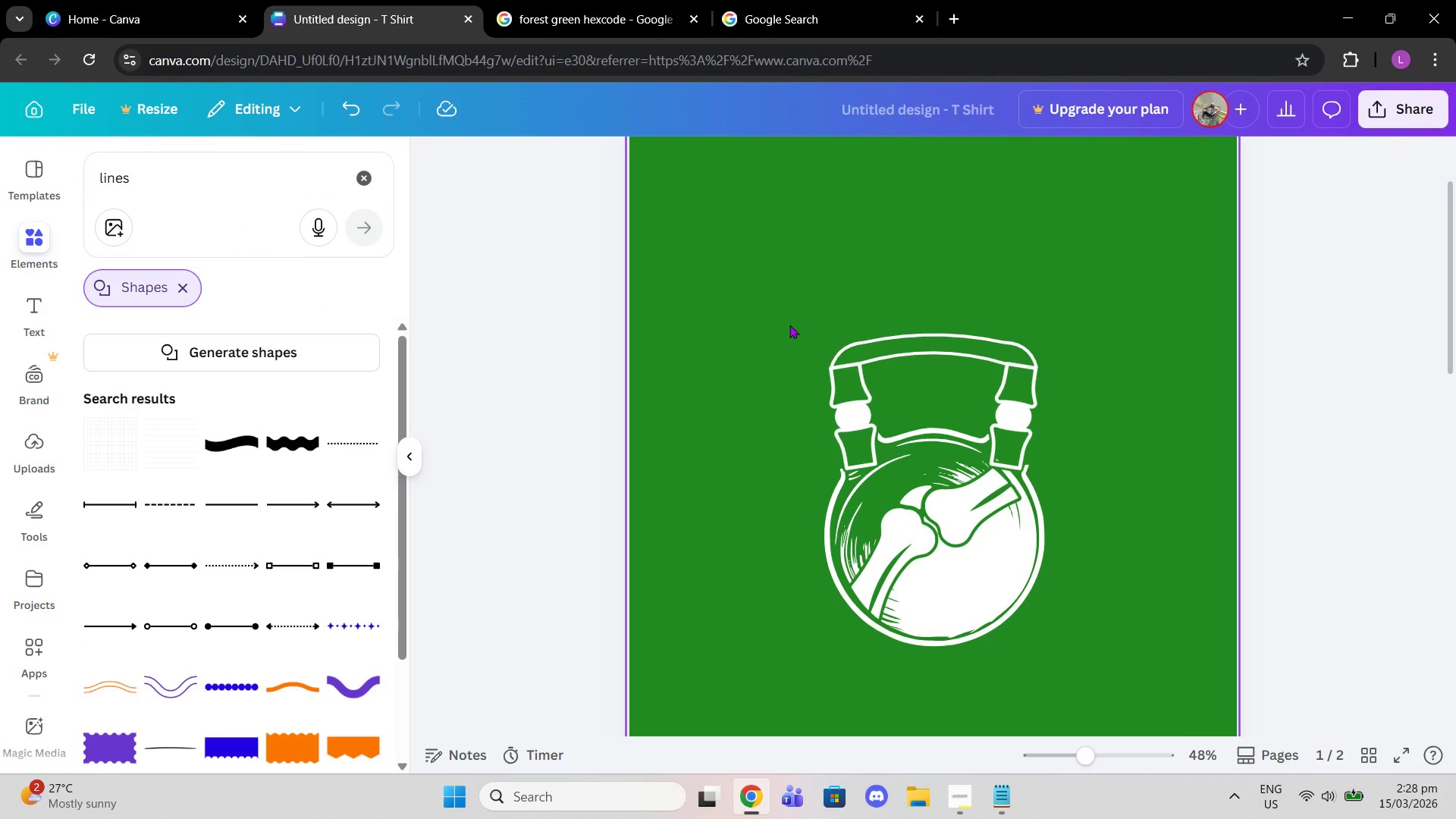 
double_click([836, 386])
 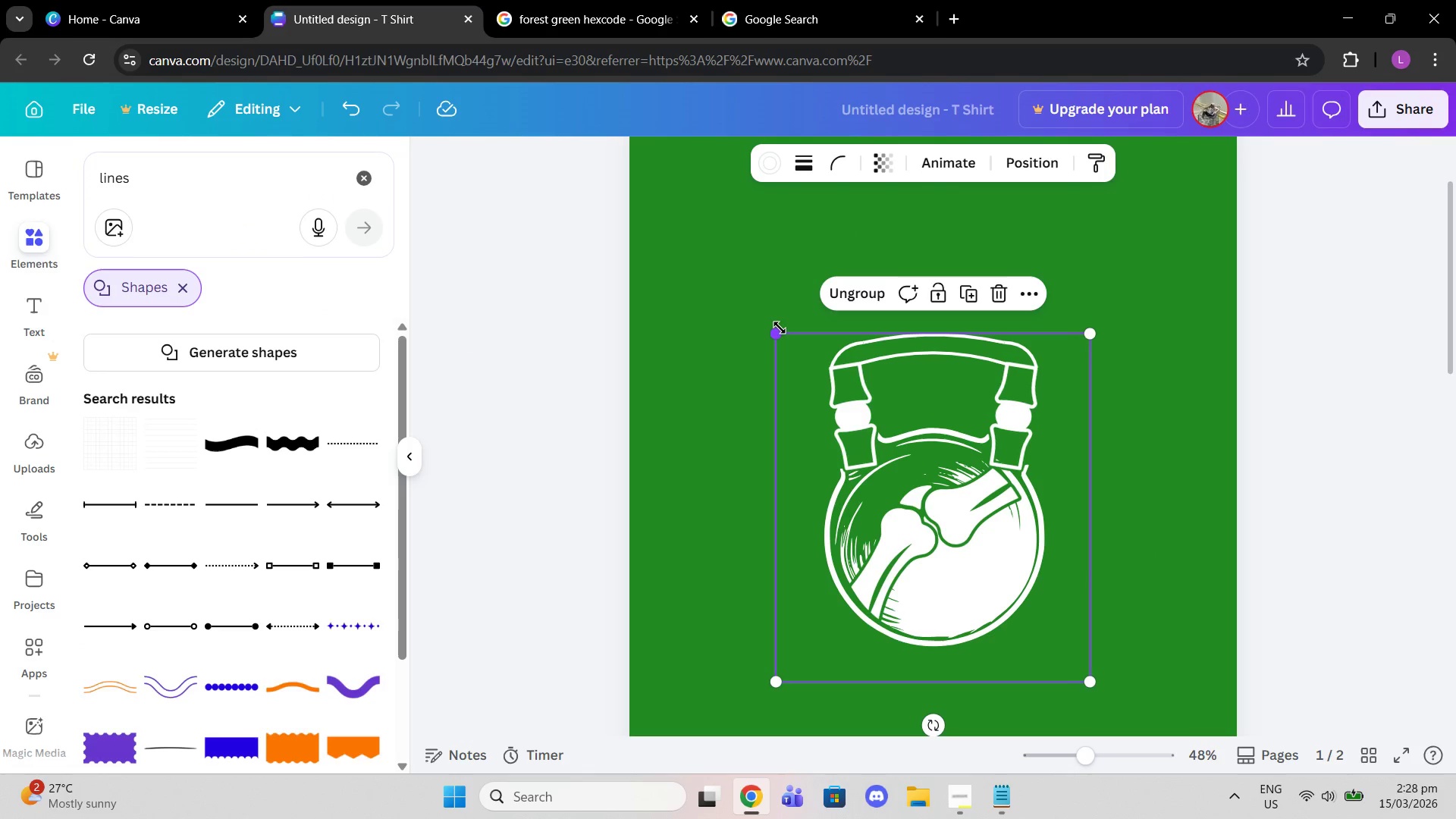 
left_click_drag(start_coordinate=[777, 328], to_coordinate=[827, 378])
 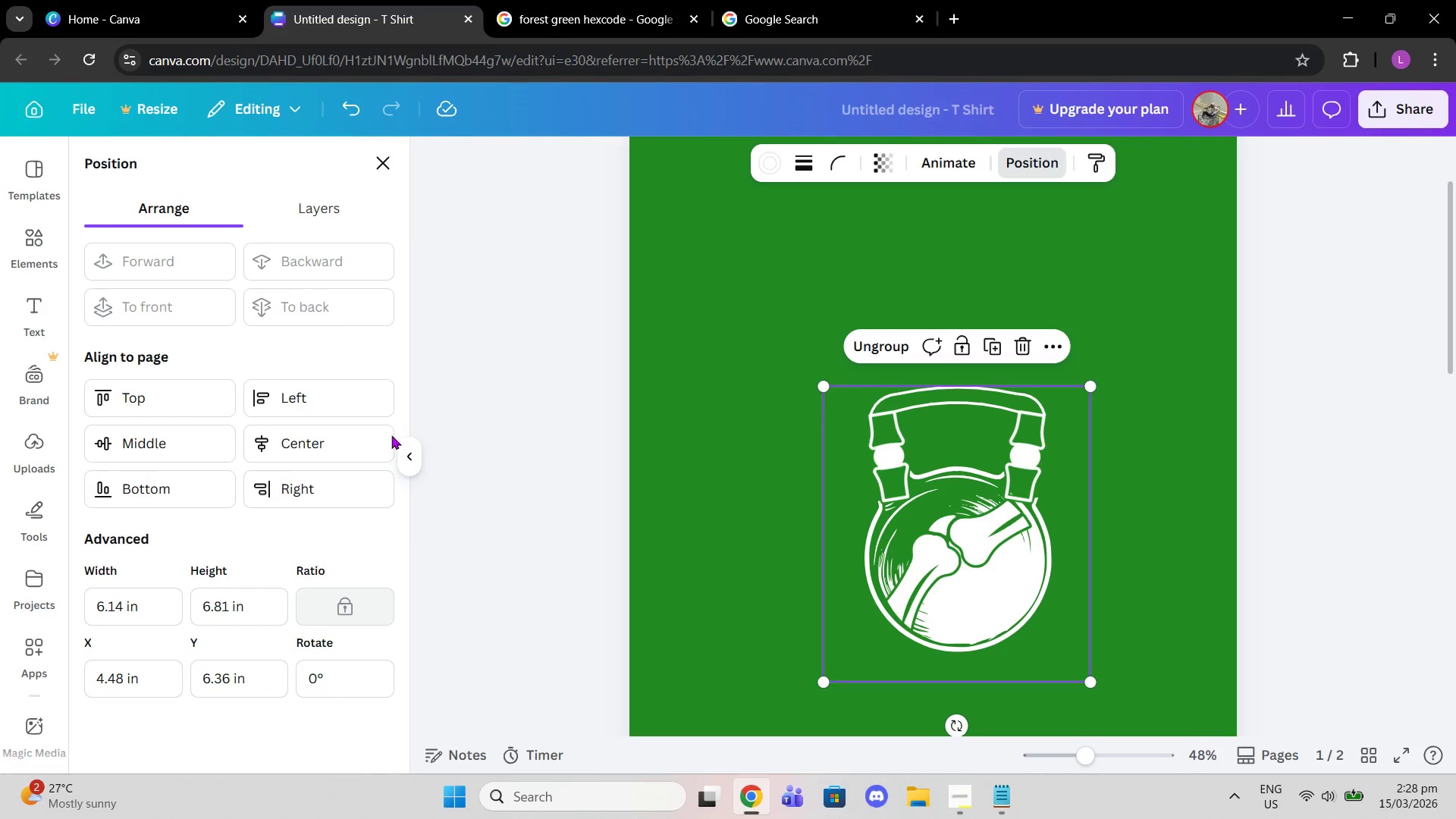 
left_click([302, 446])
 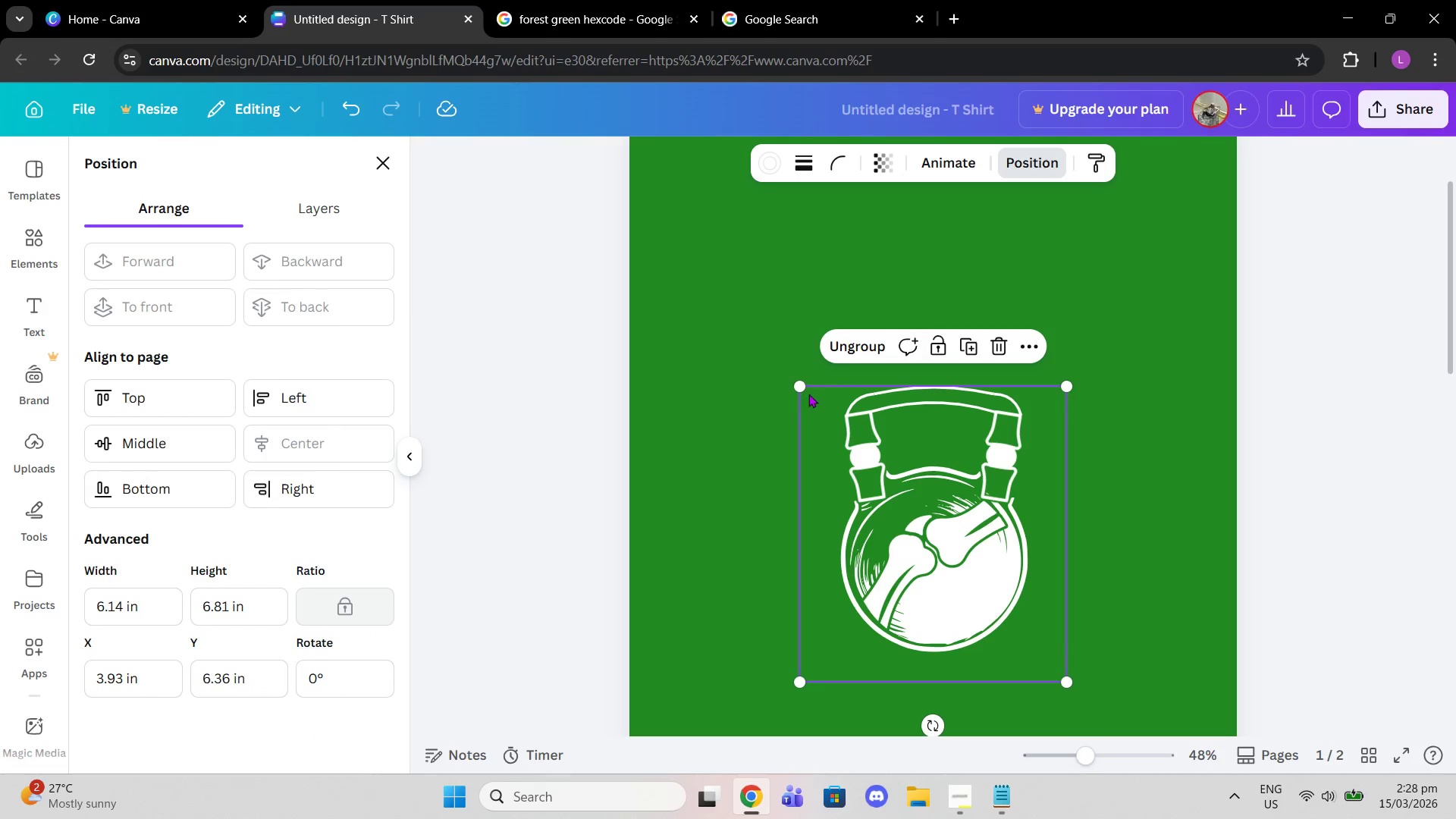 
left_click_drag(start_coordinate=[799, 384], to_coordinate=[779, 371])
 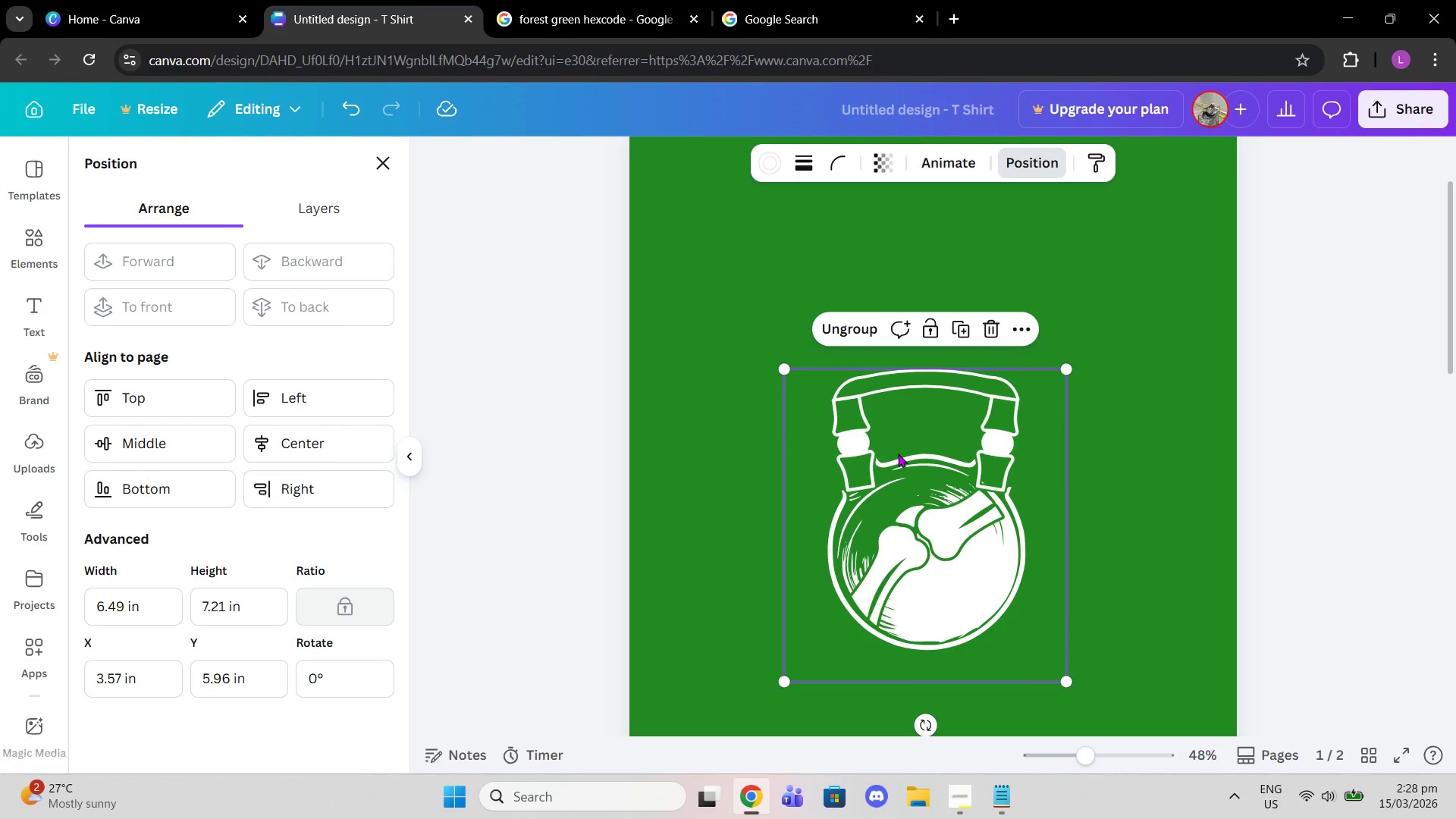 
left_click_drag(start_coordinate=[898, 453], to_coordinate=[903, 428])
 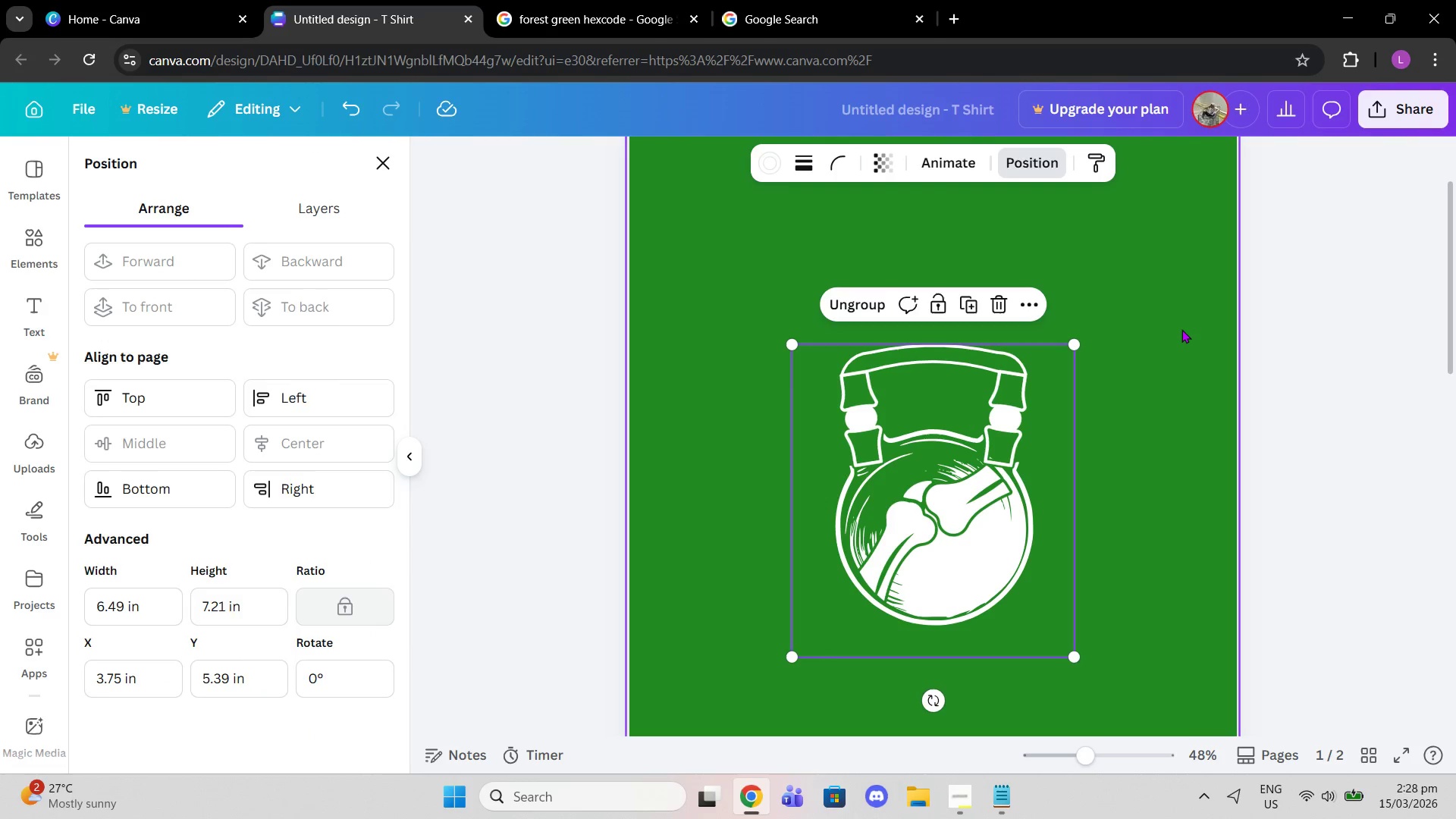 
left_click([1181, 329])
 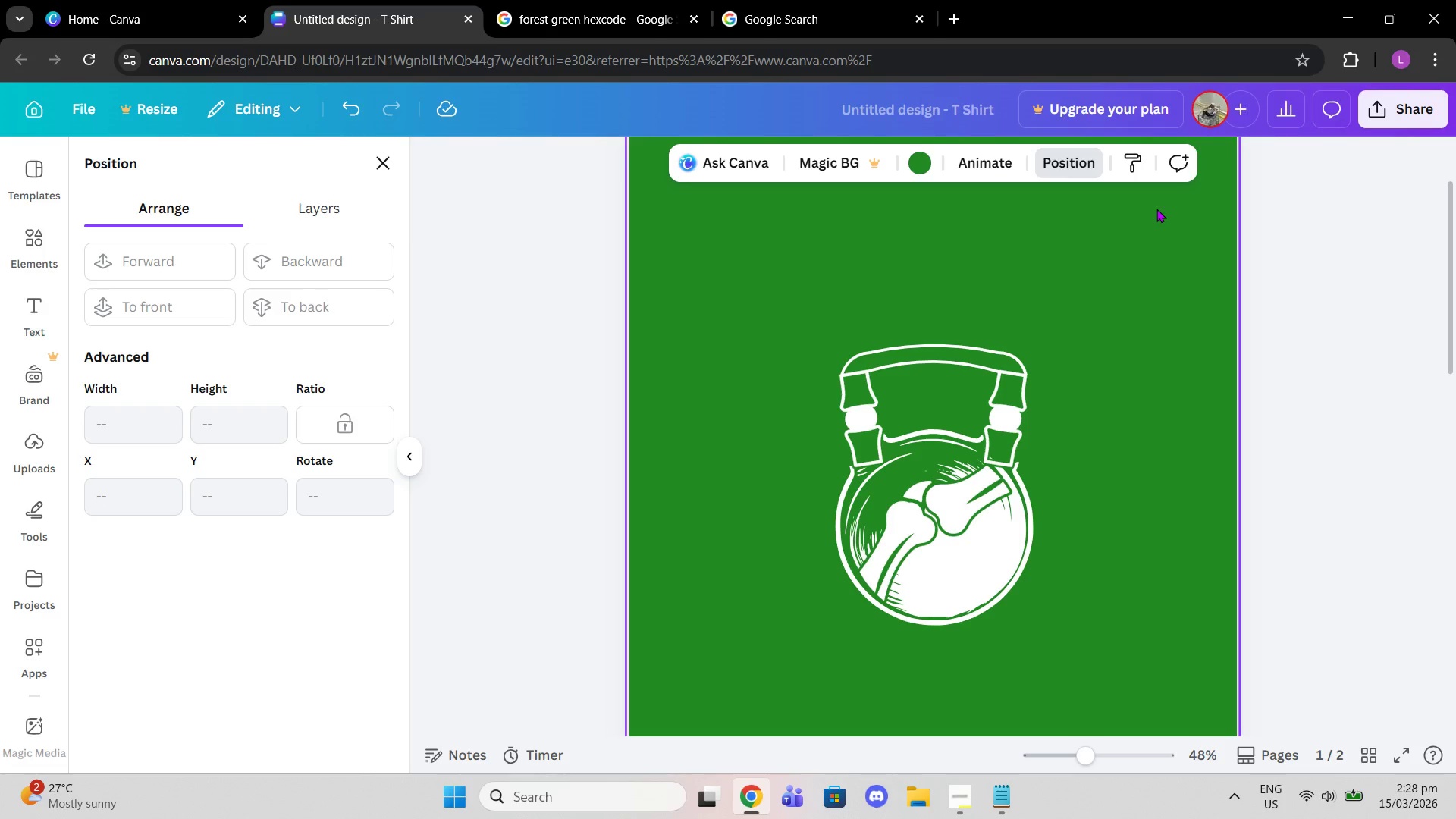 
wait(7.84)
 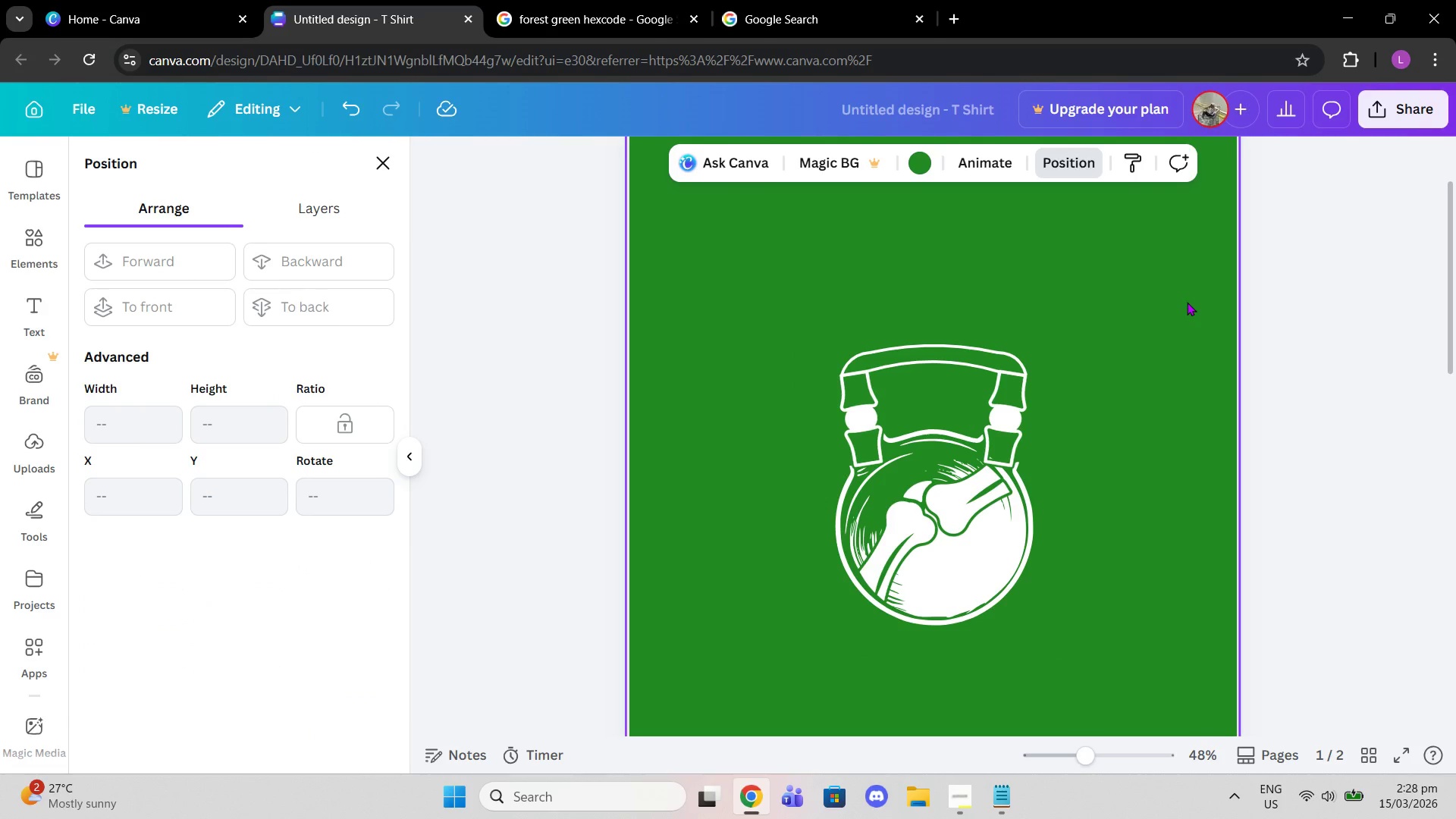 
left_click([26, 256])
 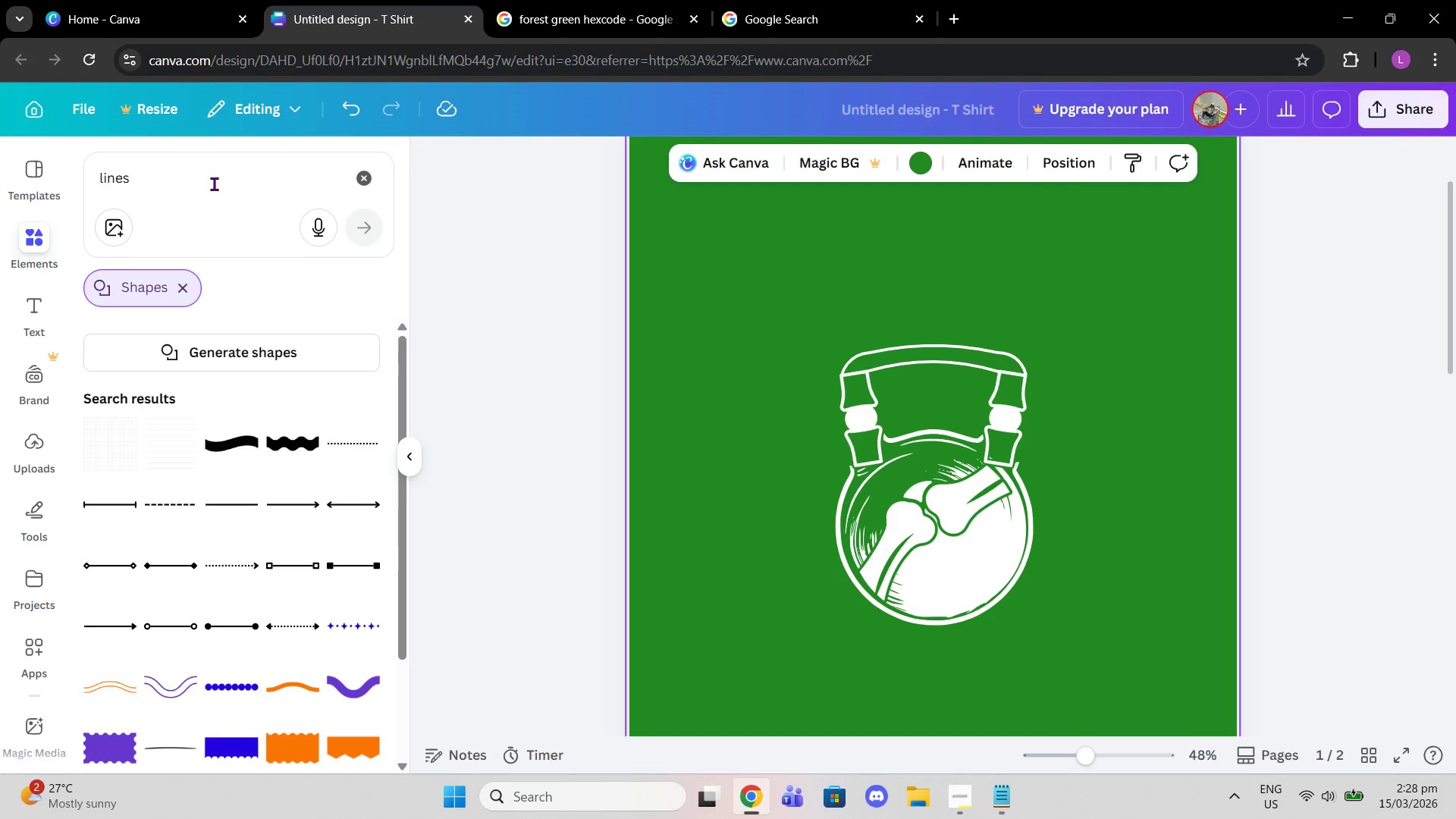 
left_click_drag(start_coordinate=[214, 184], to_coordinate=[61, 188])
 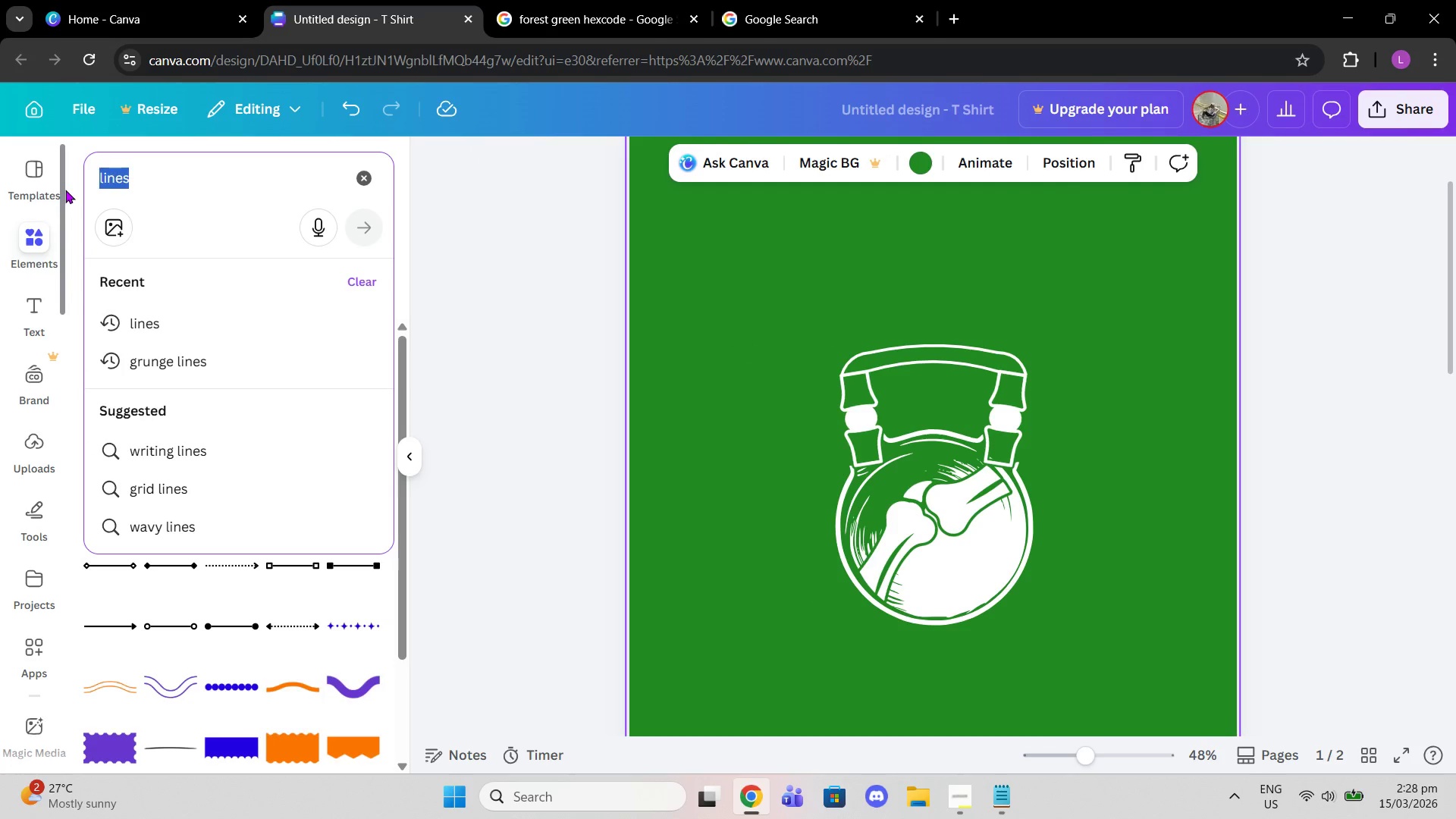 
type(circle)
 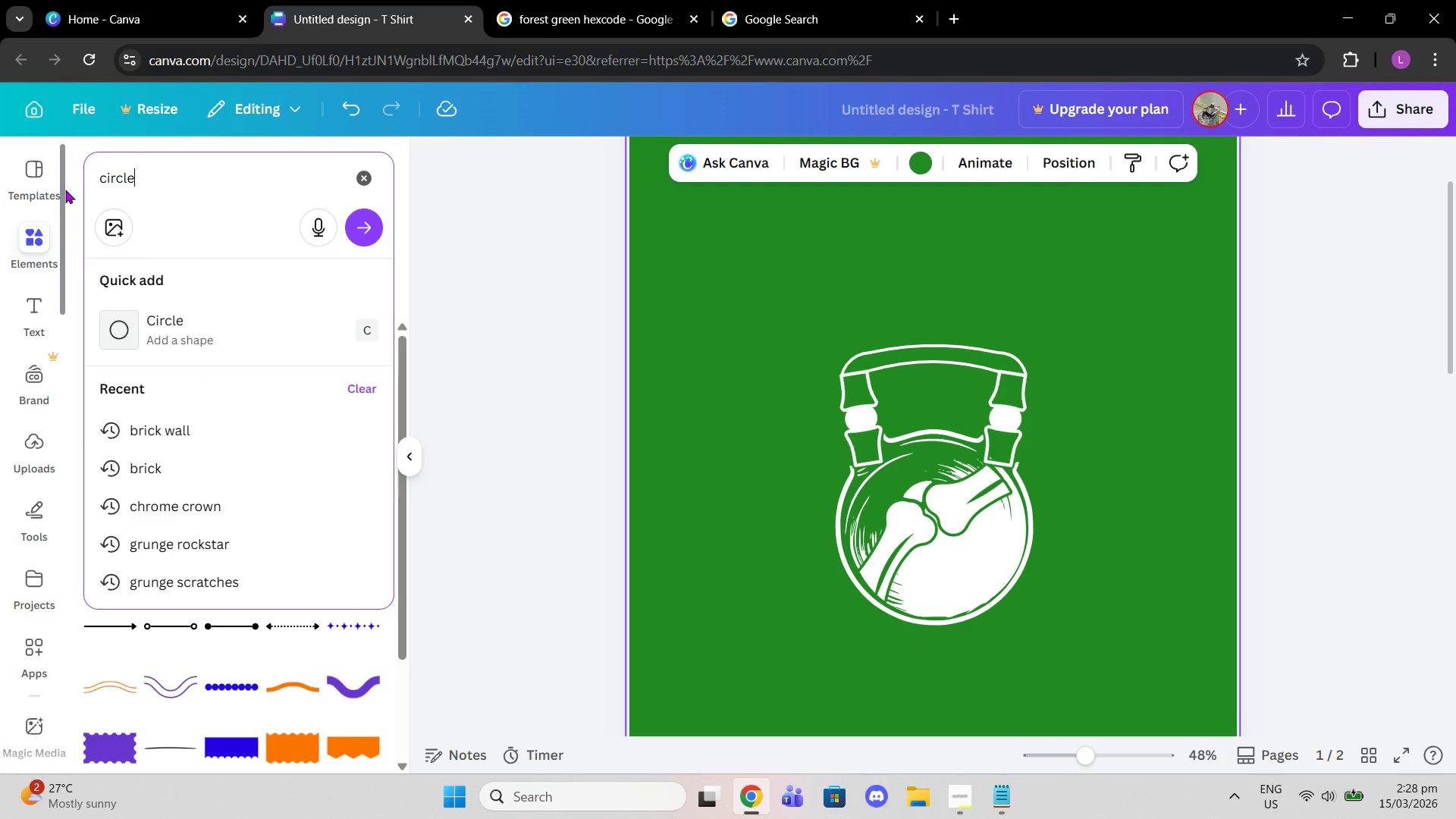 
key(Enter)
 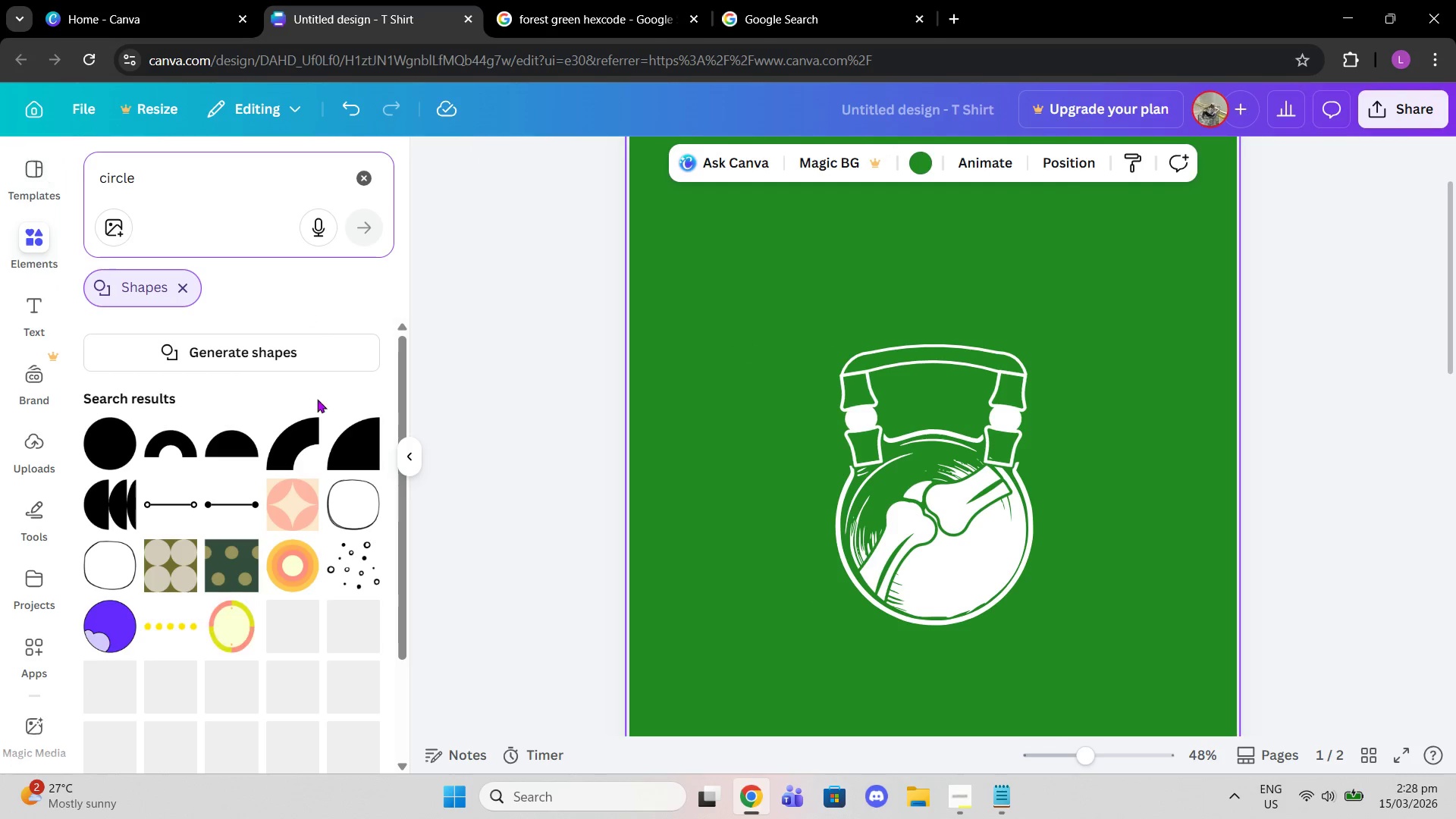 
left_click([110, 430])
 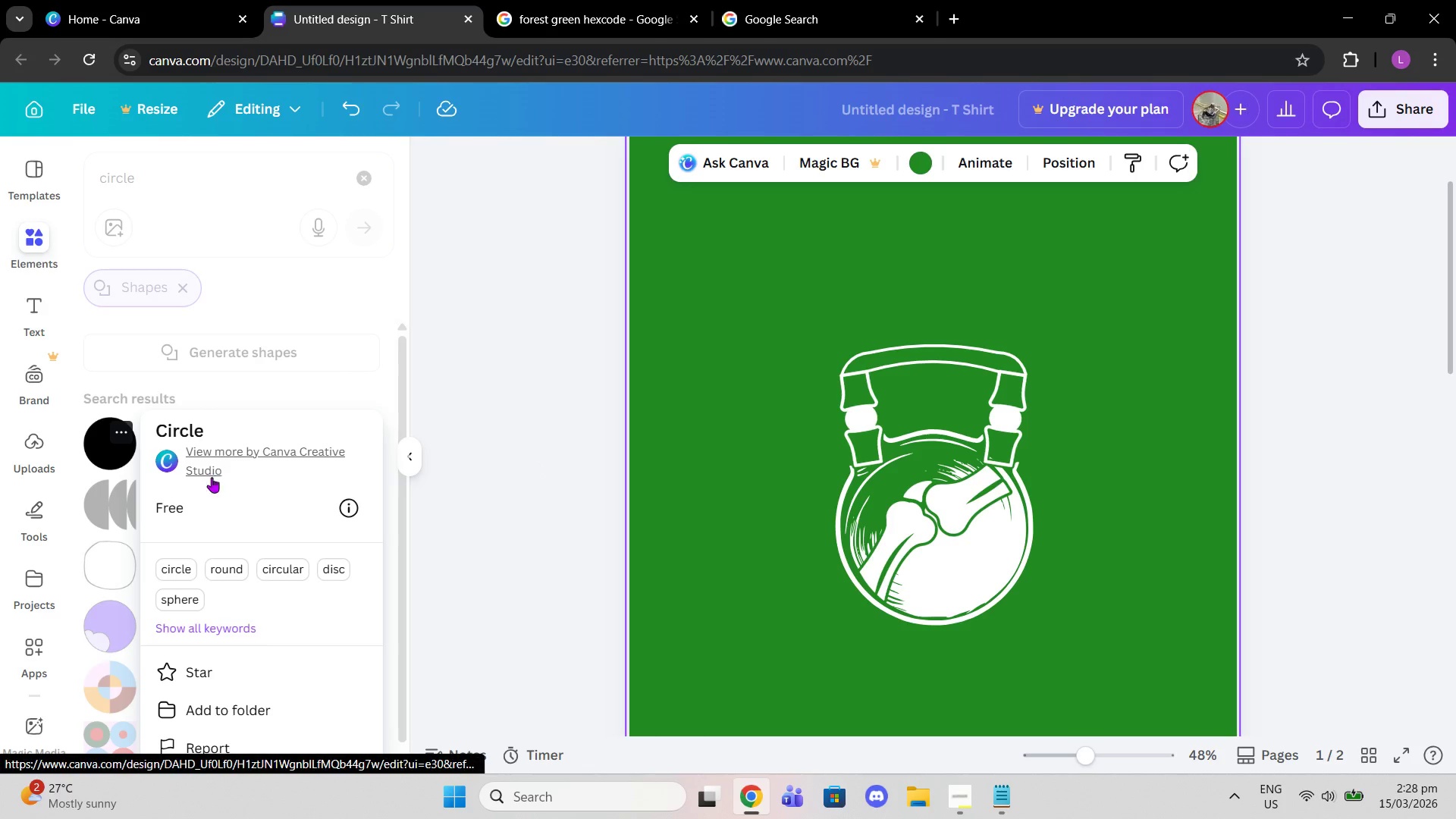 
left_click([110, 453])
 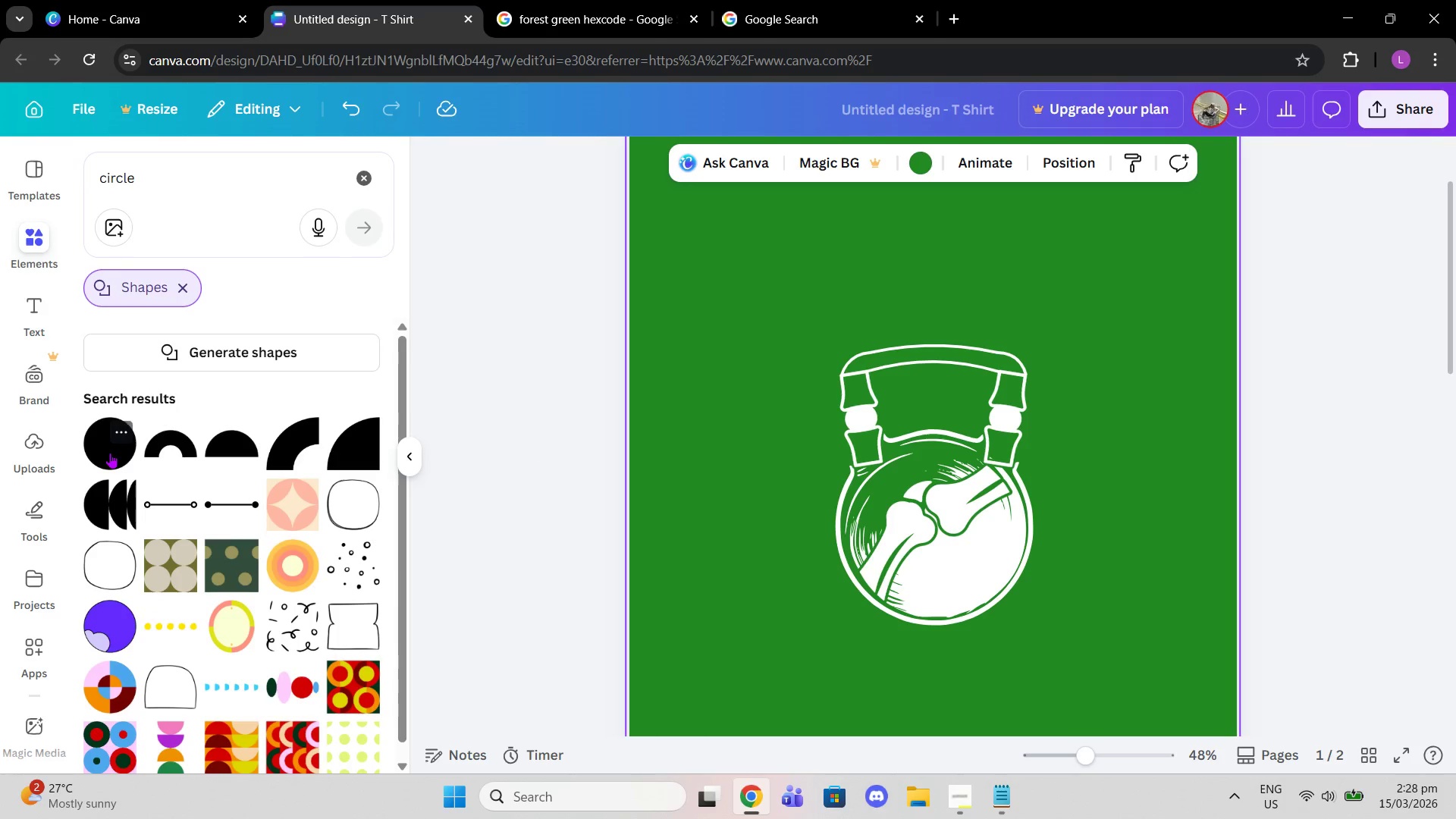 
left_click([110, 453])
 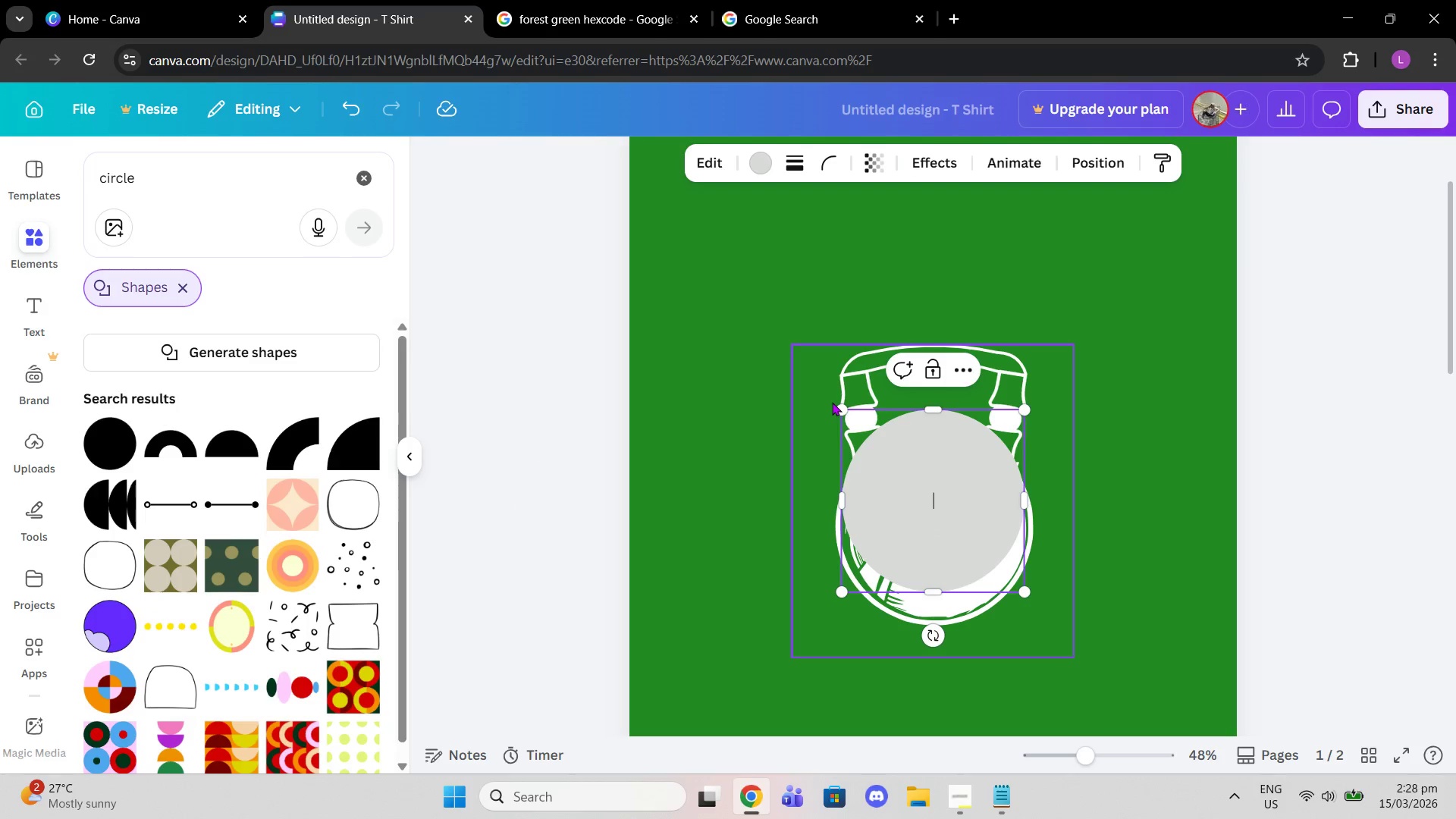 
left_click_drag(start_coordinate=[839, 413], to_coordinate=[690, 294])
 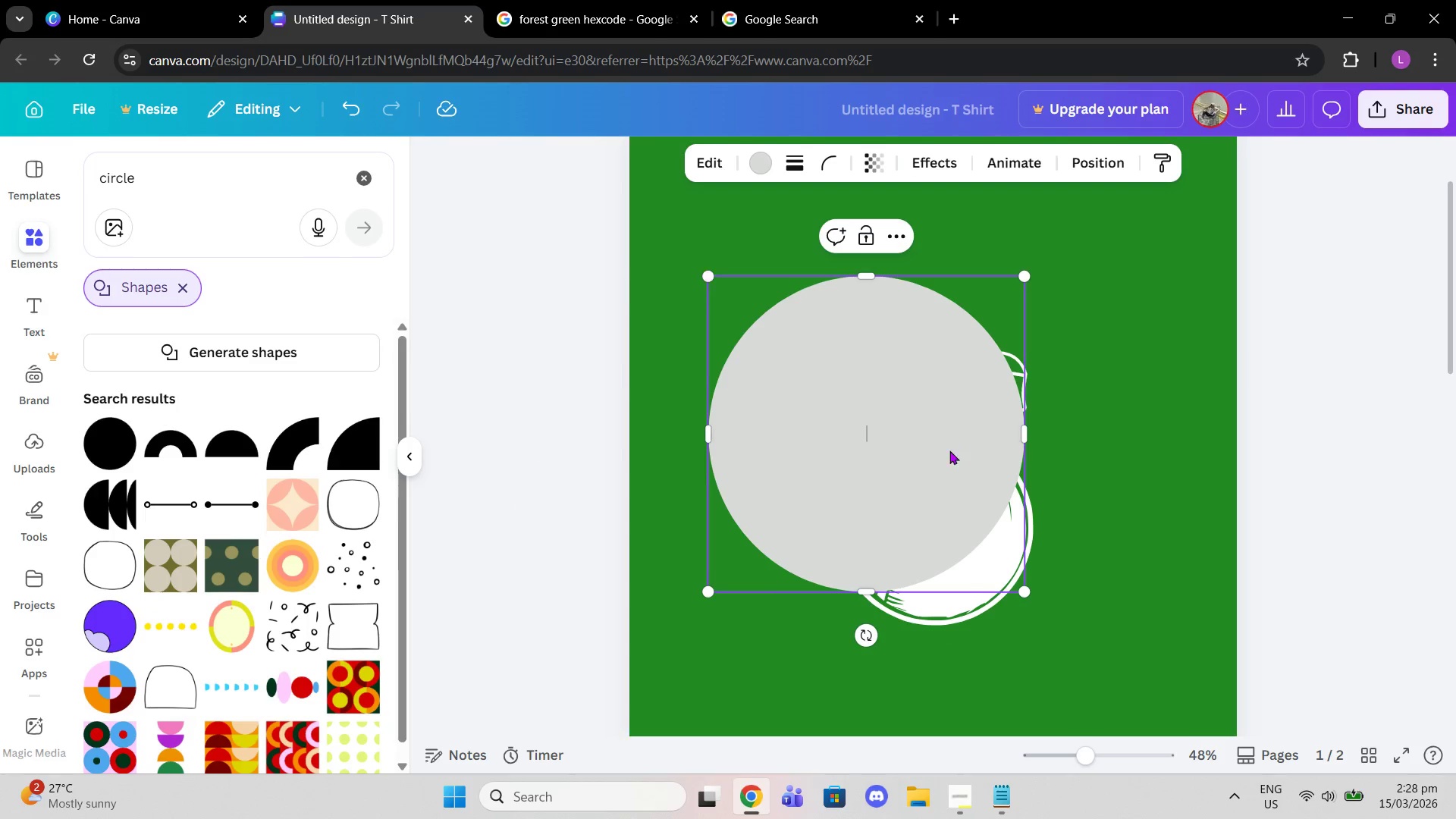 
left_click_drag(start_coordinate=[949, 450], to_coordinate=[1017, 491])
 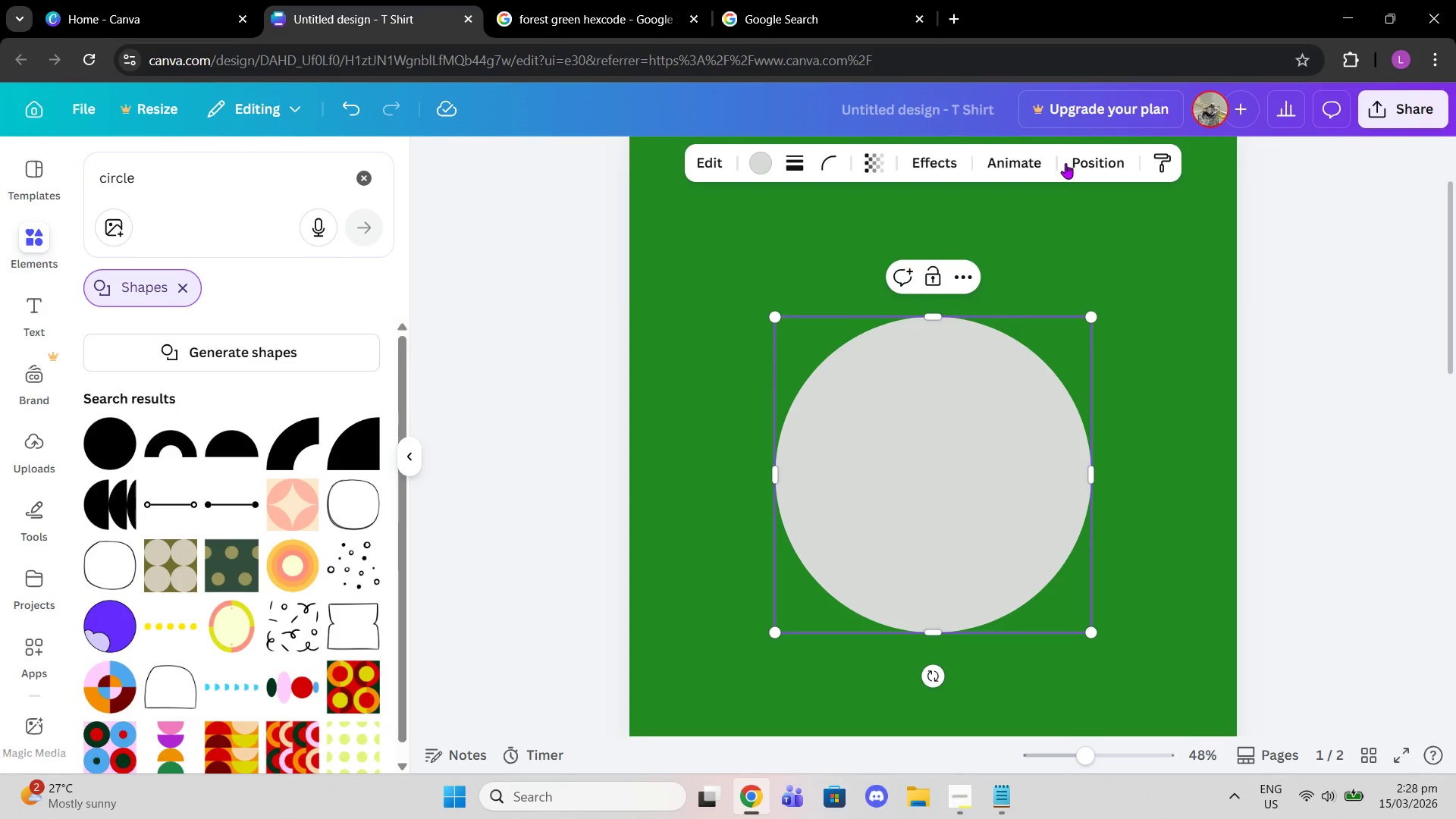 
left_click([1065, 163])
 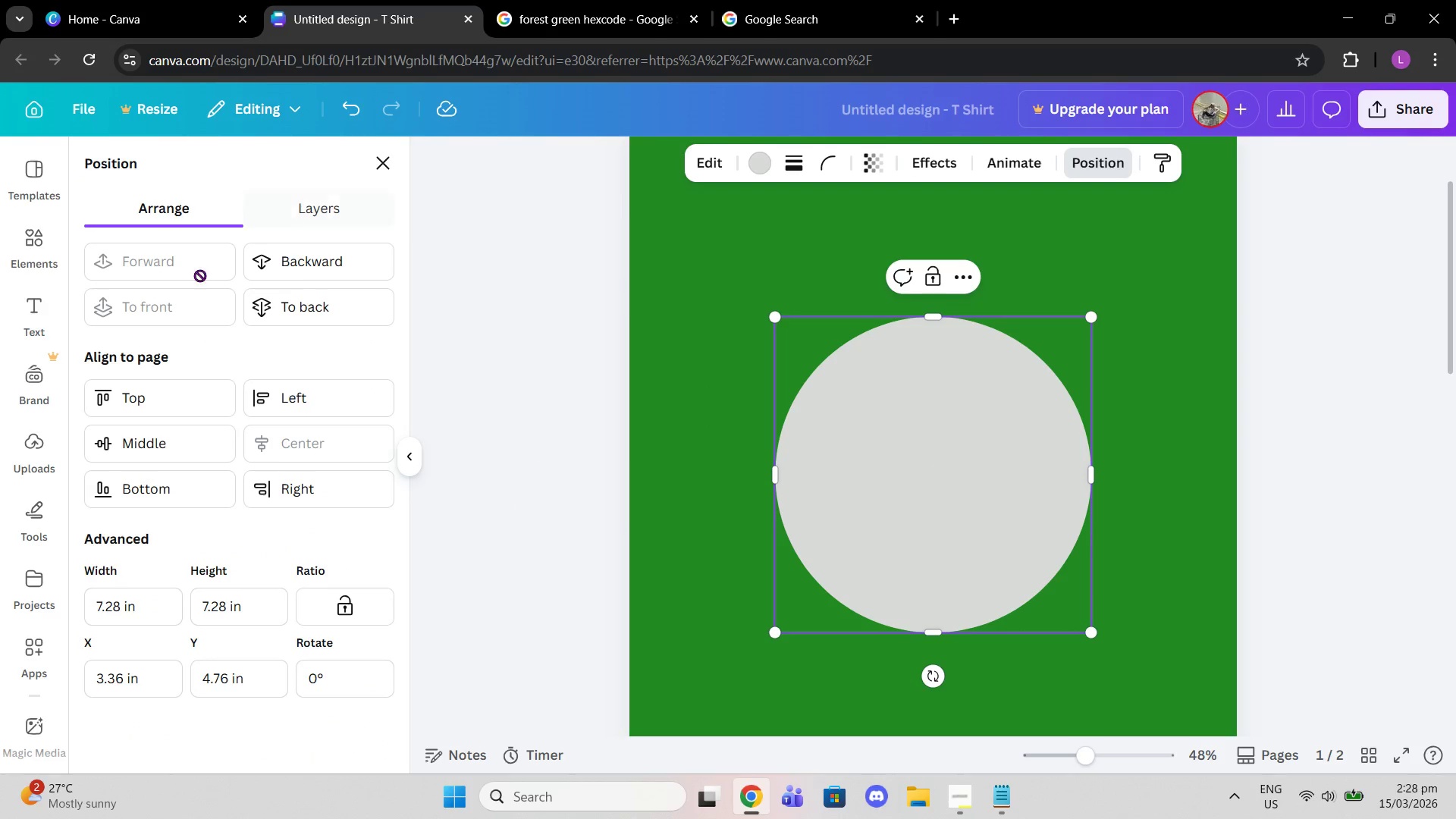 
left_click([308, 317])
 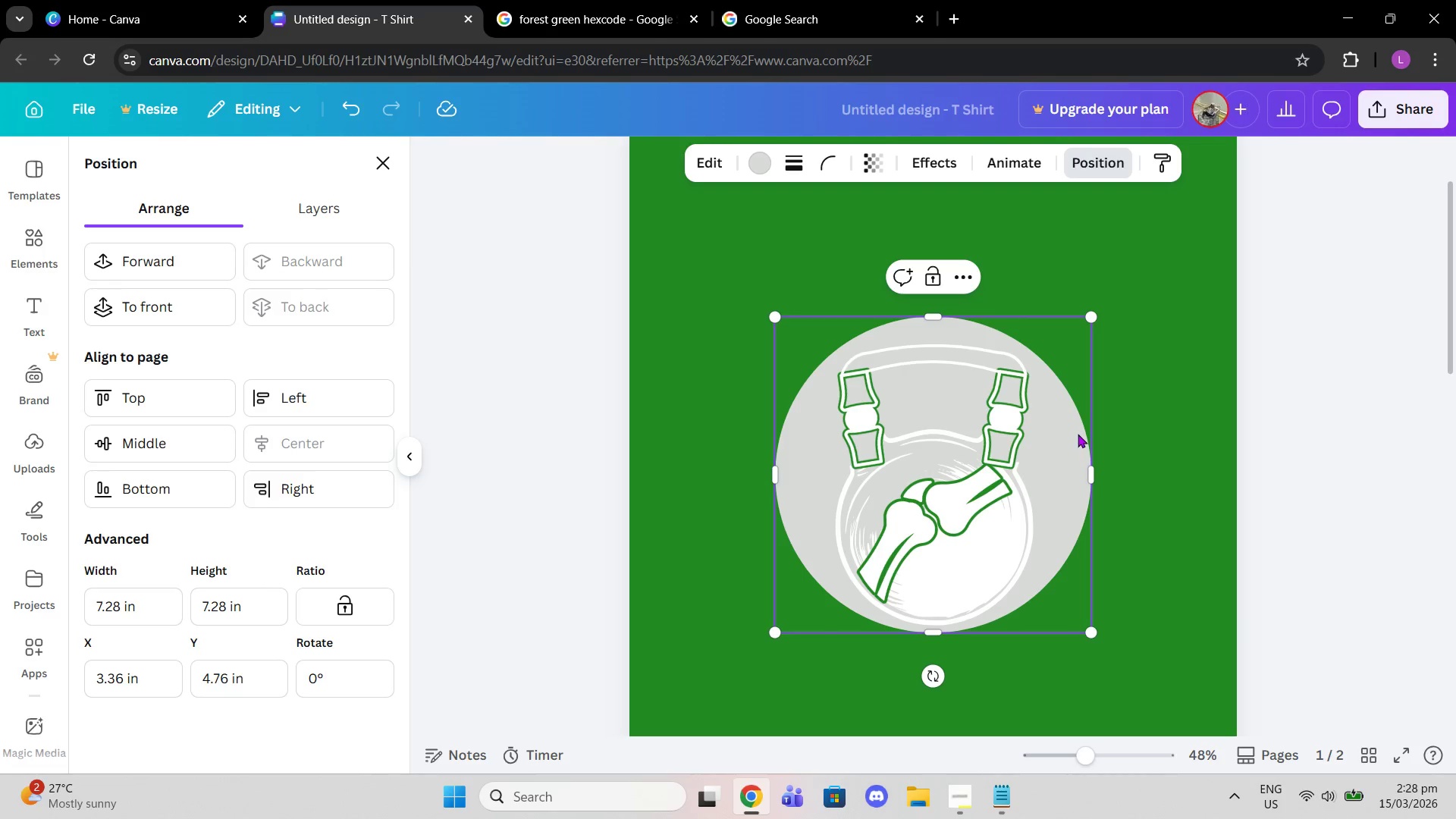 
left_click_drag(start_coordinate=[1081, 441], to_coordinate=[1081, 449])
 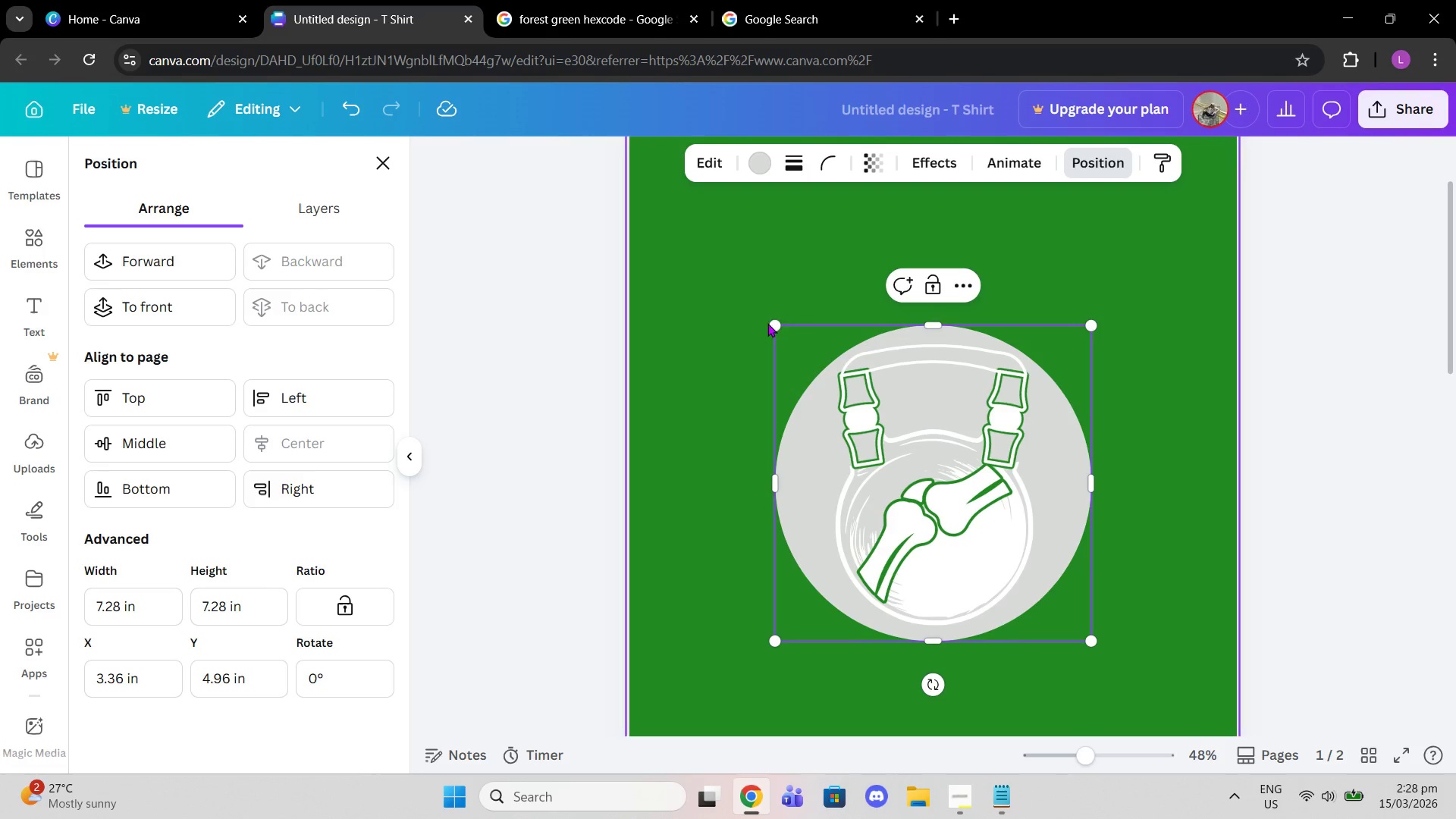 
left_click_drag(start_coordinate=[777, 323], to_coordinate=[754, 307])
 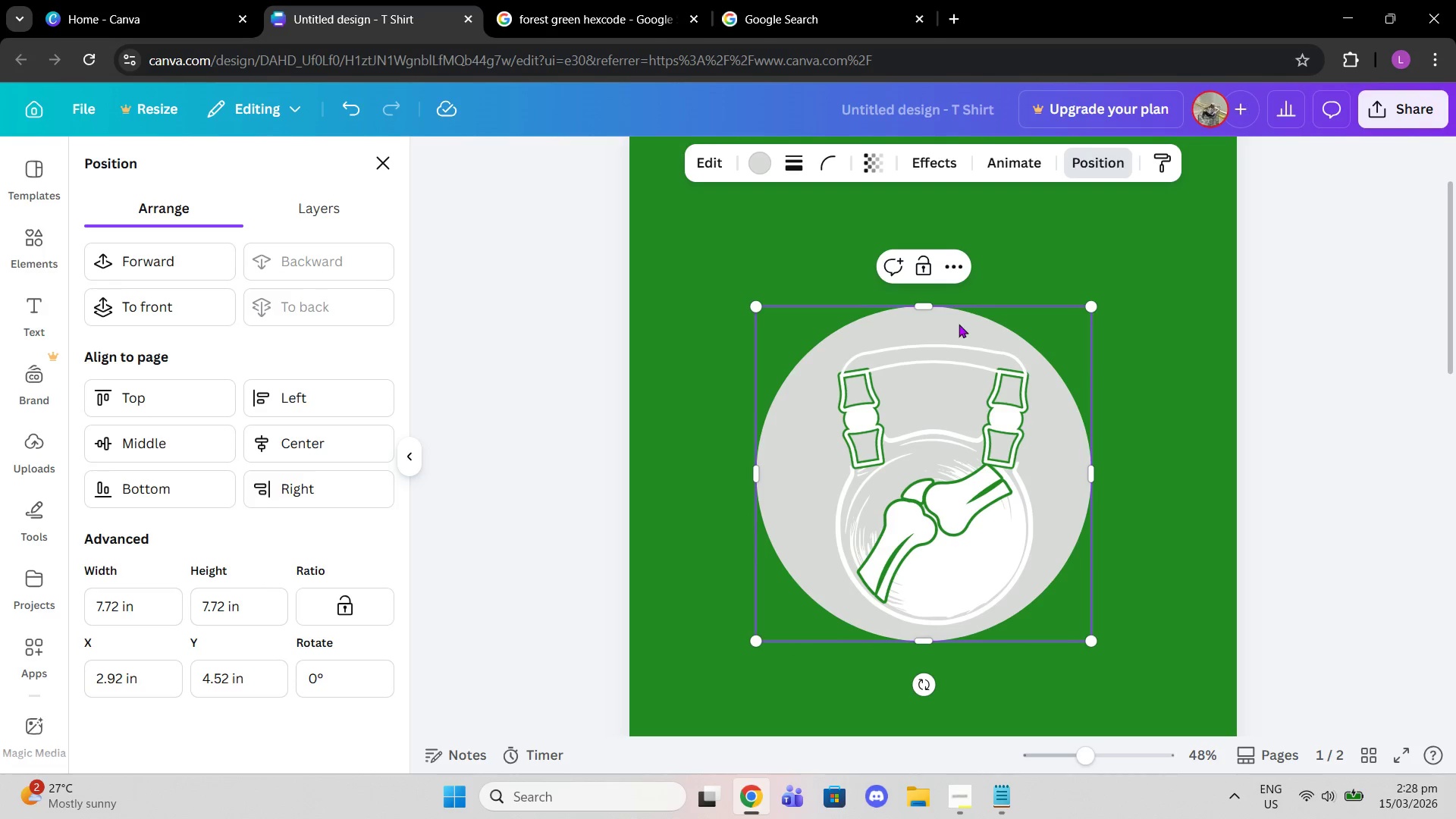 
left_click_drag(start_coordinate=[956, 324], to_coordinate=[969, 323])
 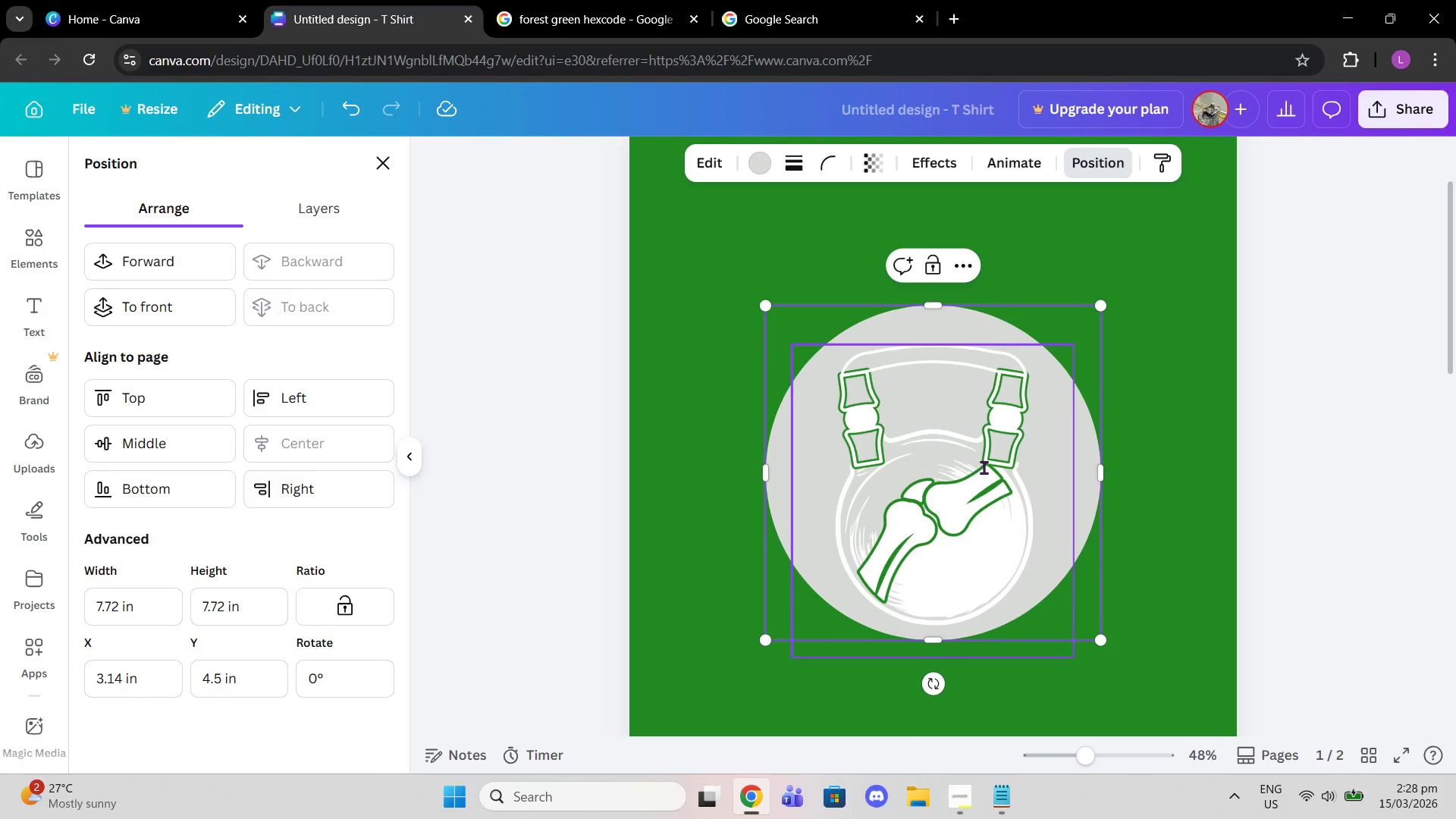 
left_click([984, 468])
 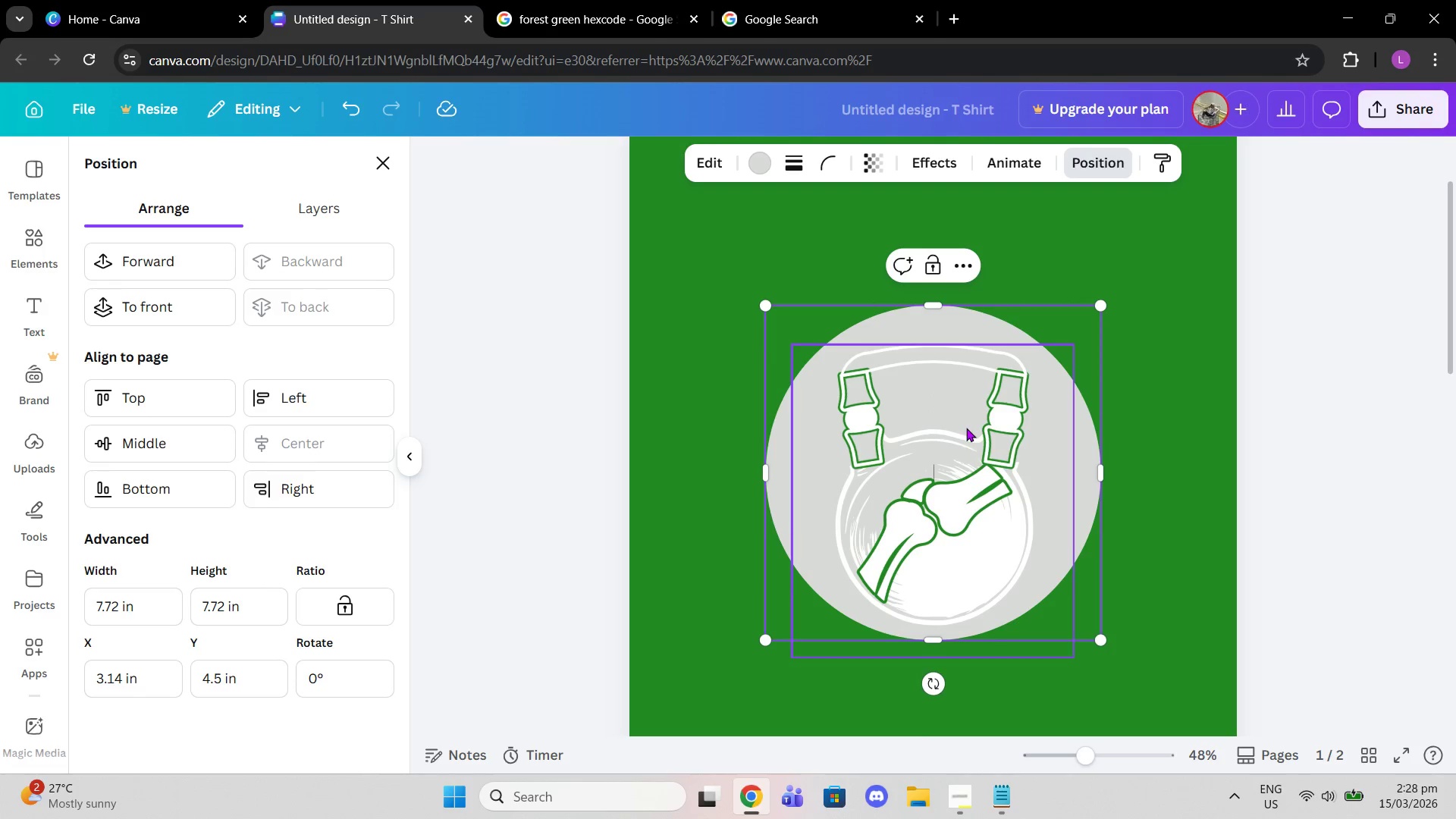 
left_click([966, 428])
 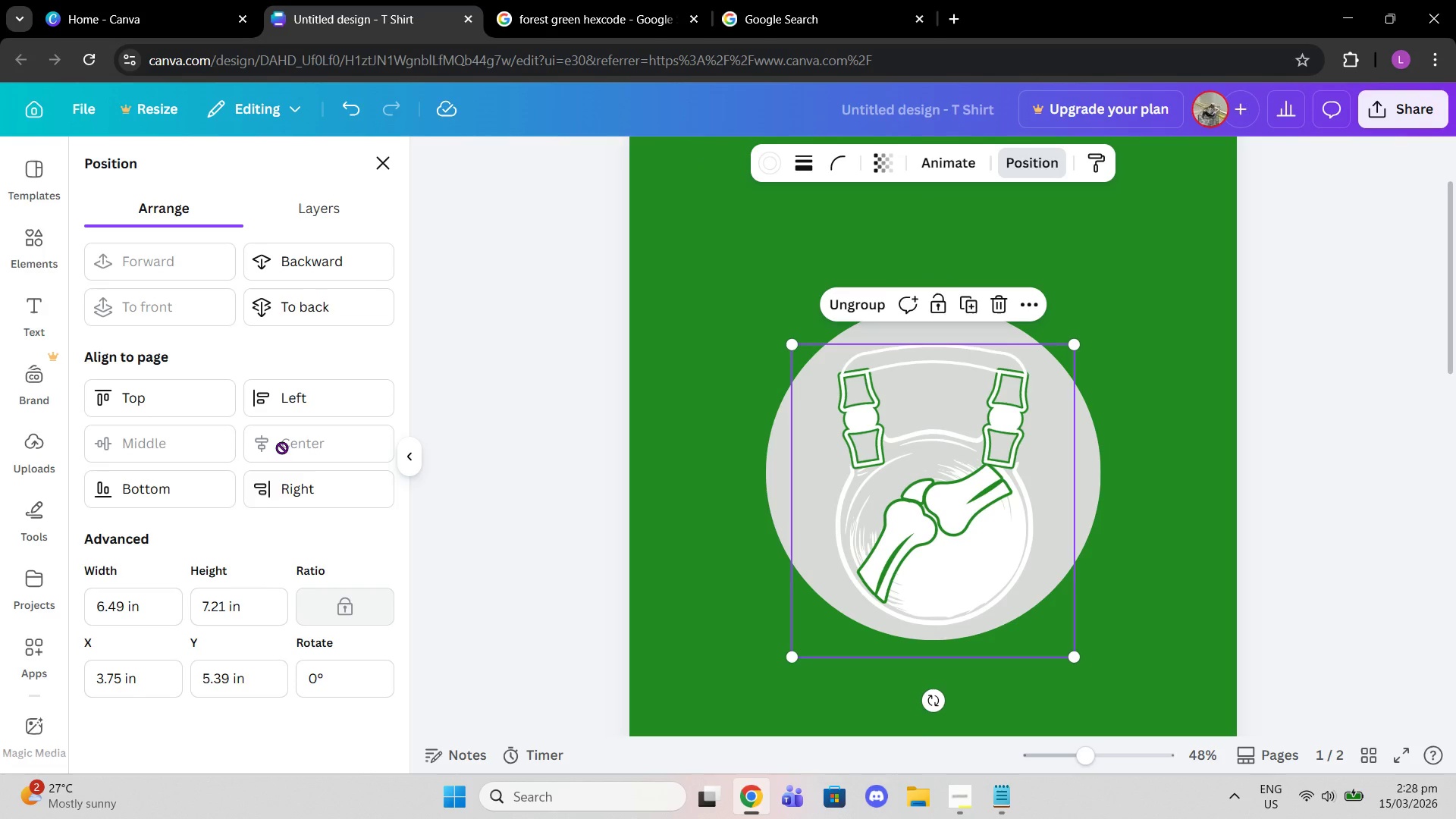 
left_click([282, 447])
 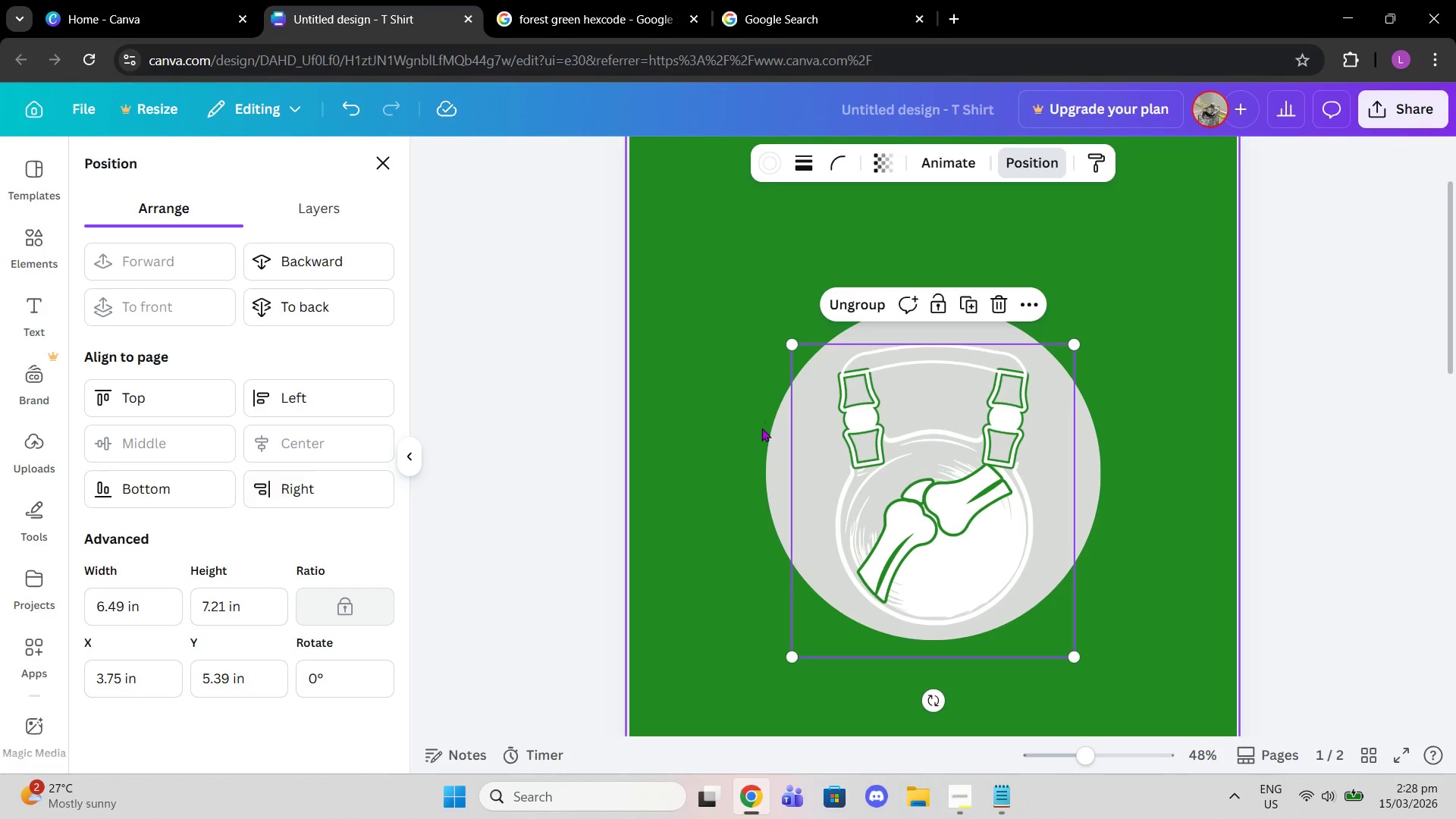 
left_click([772, 441])
 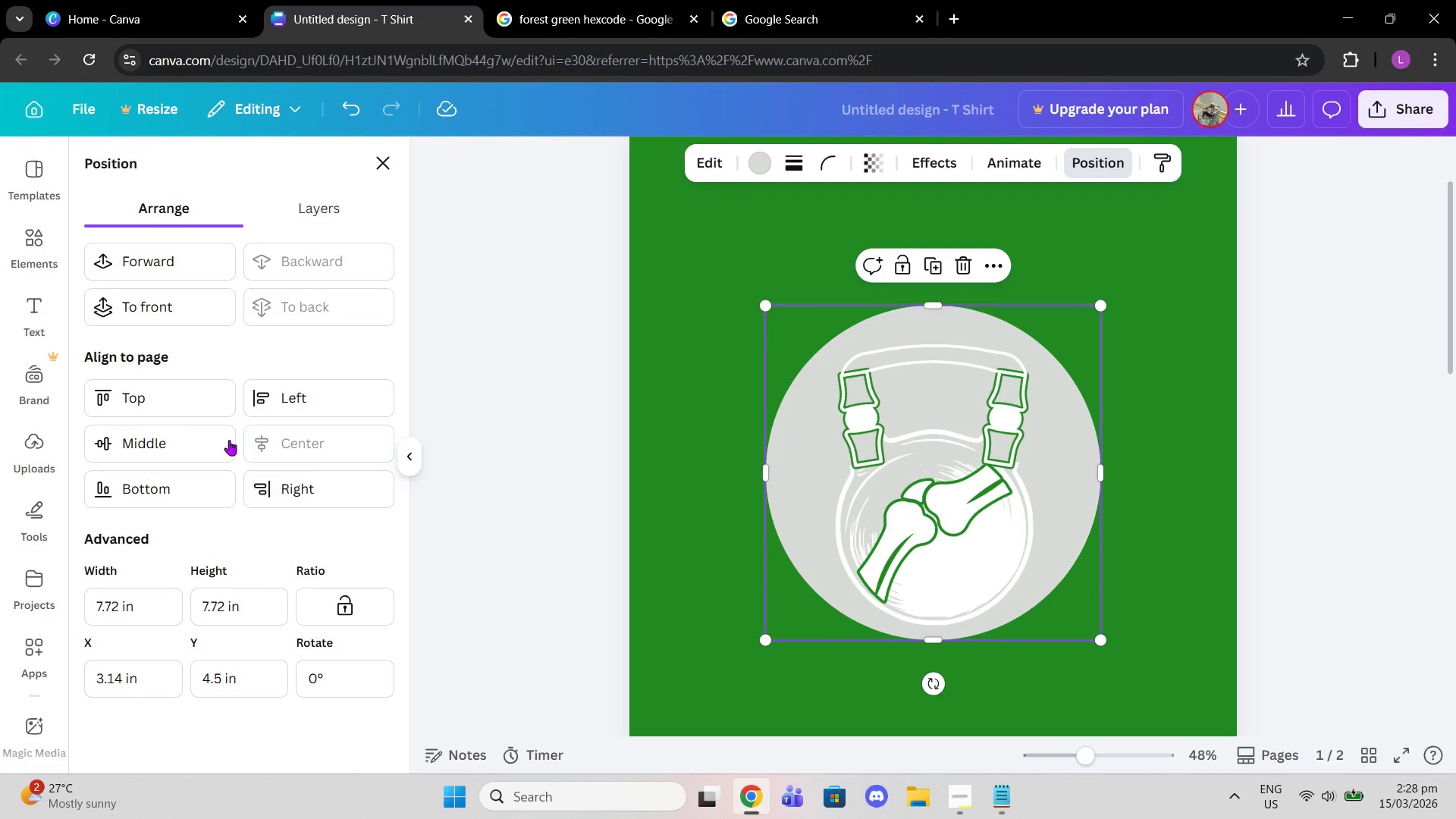 
left_click([201, 440])
 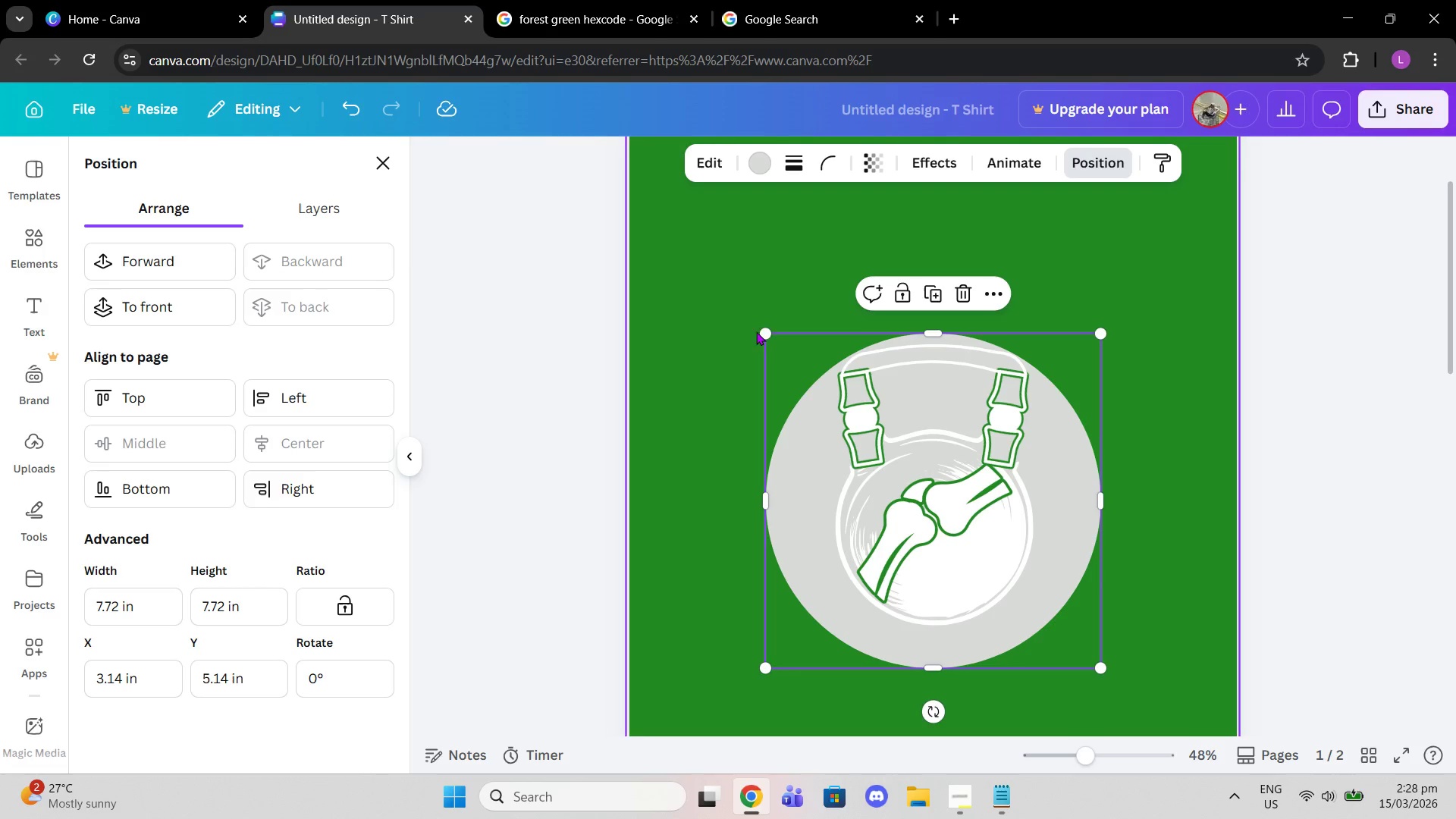 
left_click_drag(start_coordinate=[764, 337], to_coordinate=[742, 310])
 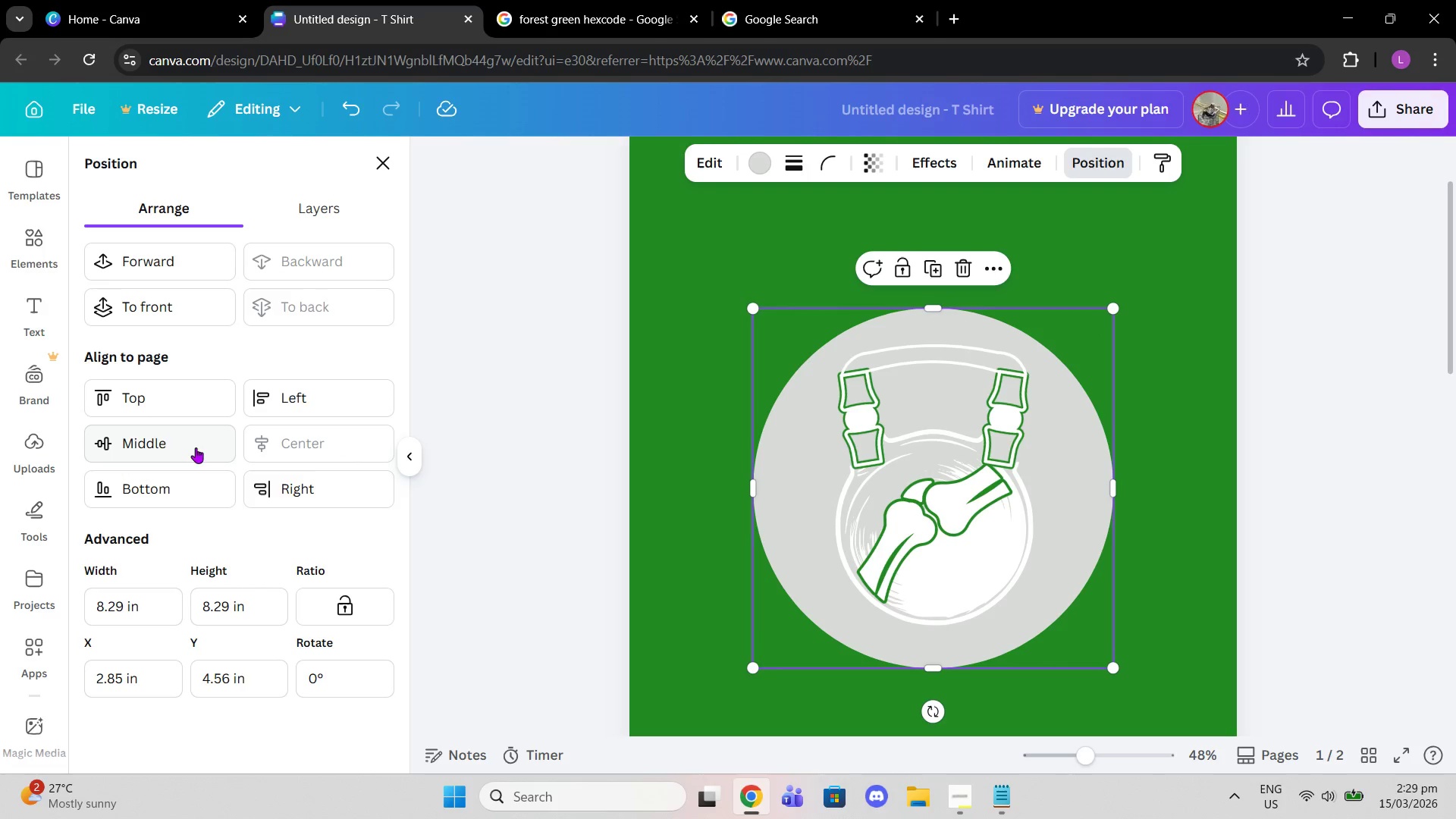 
double_click([179, 447])
 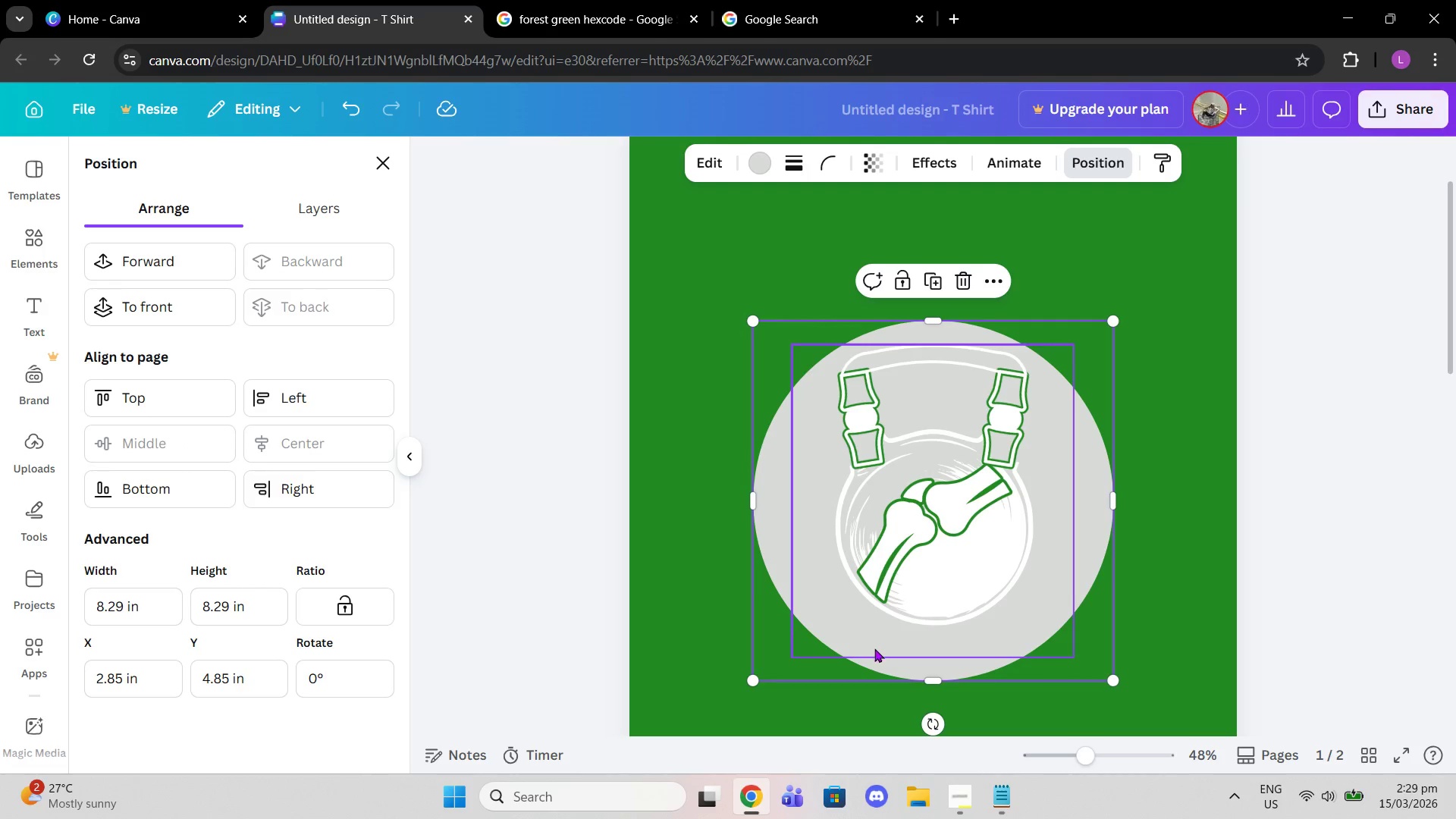 
left_click_drag(start_coordinate=[826, 666], to_coordinate=[826, 651])
 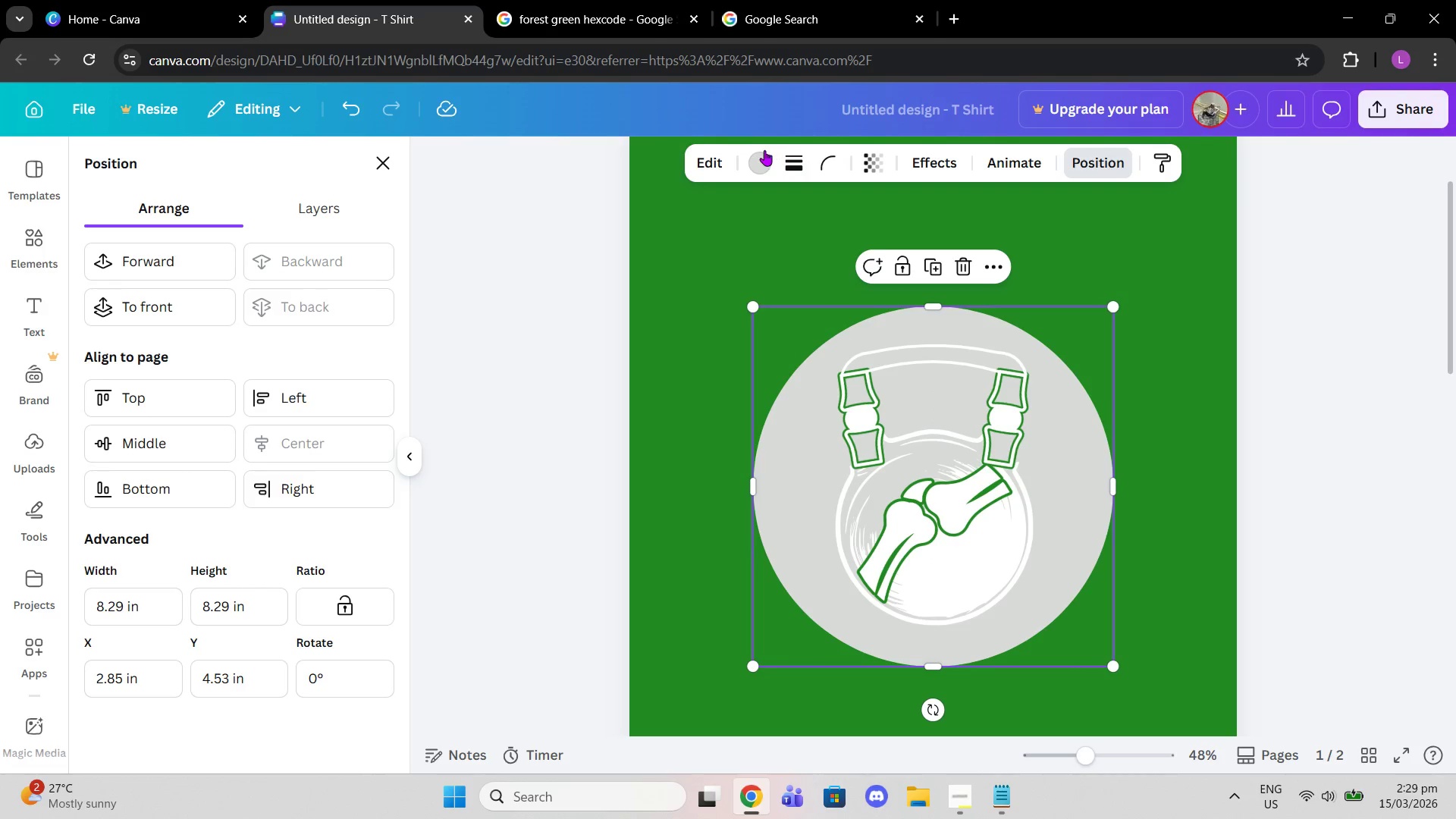 
left_click([758, 158])
 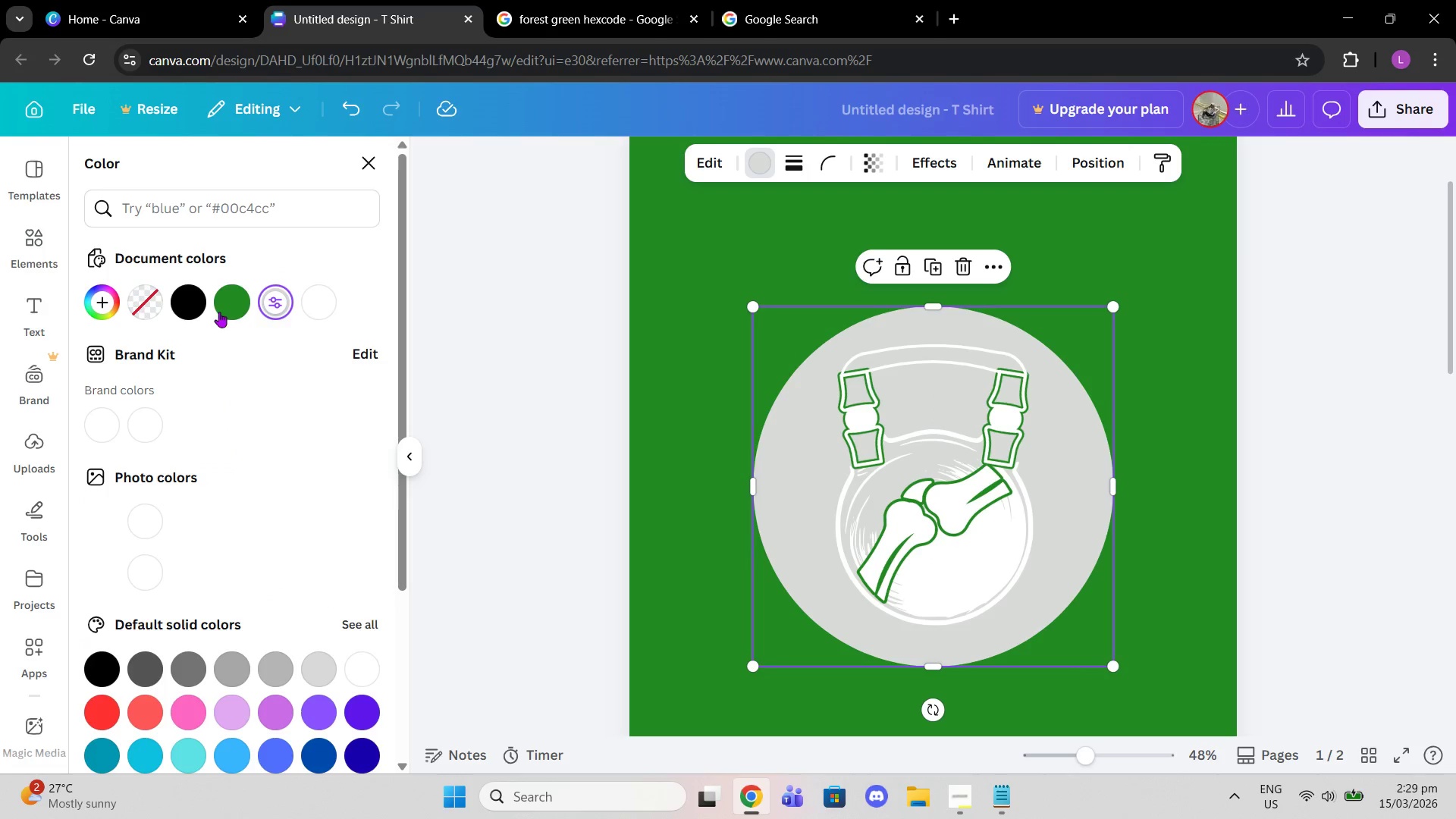 
left_click([221, 289])
 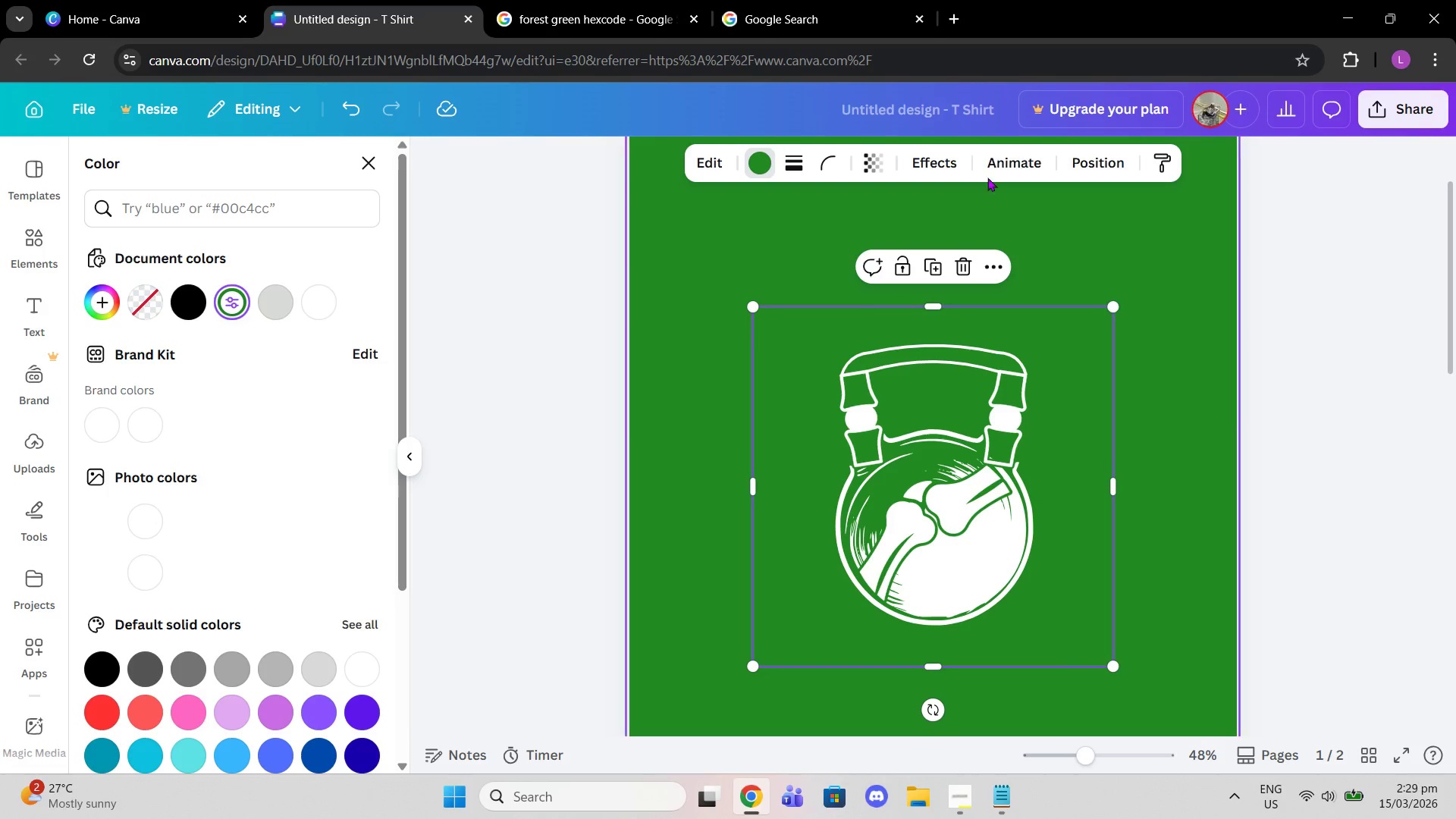 
left_click([825, 173])
 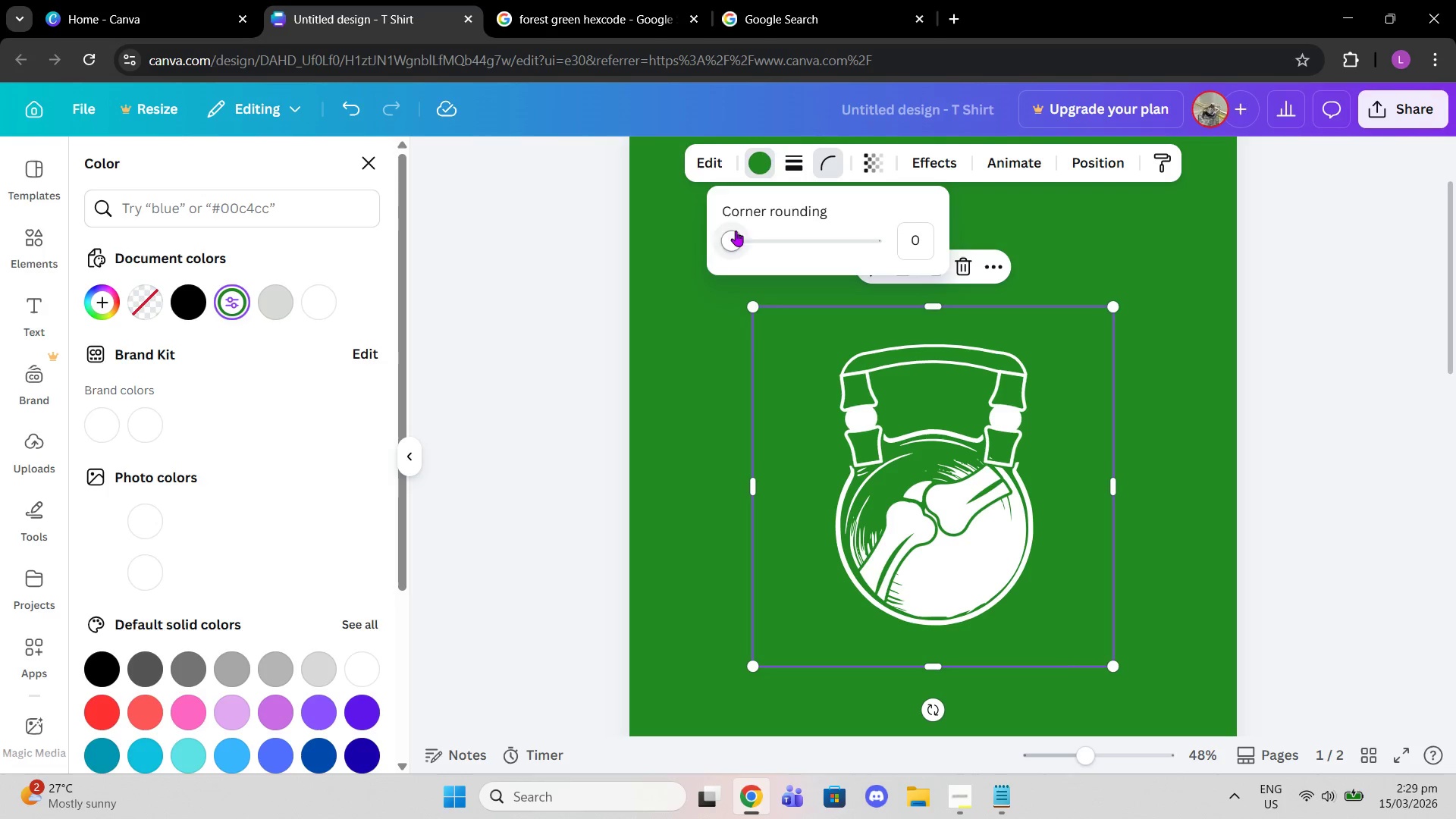 
left_click([802, 152])
 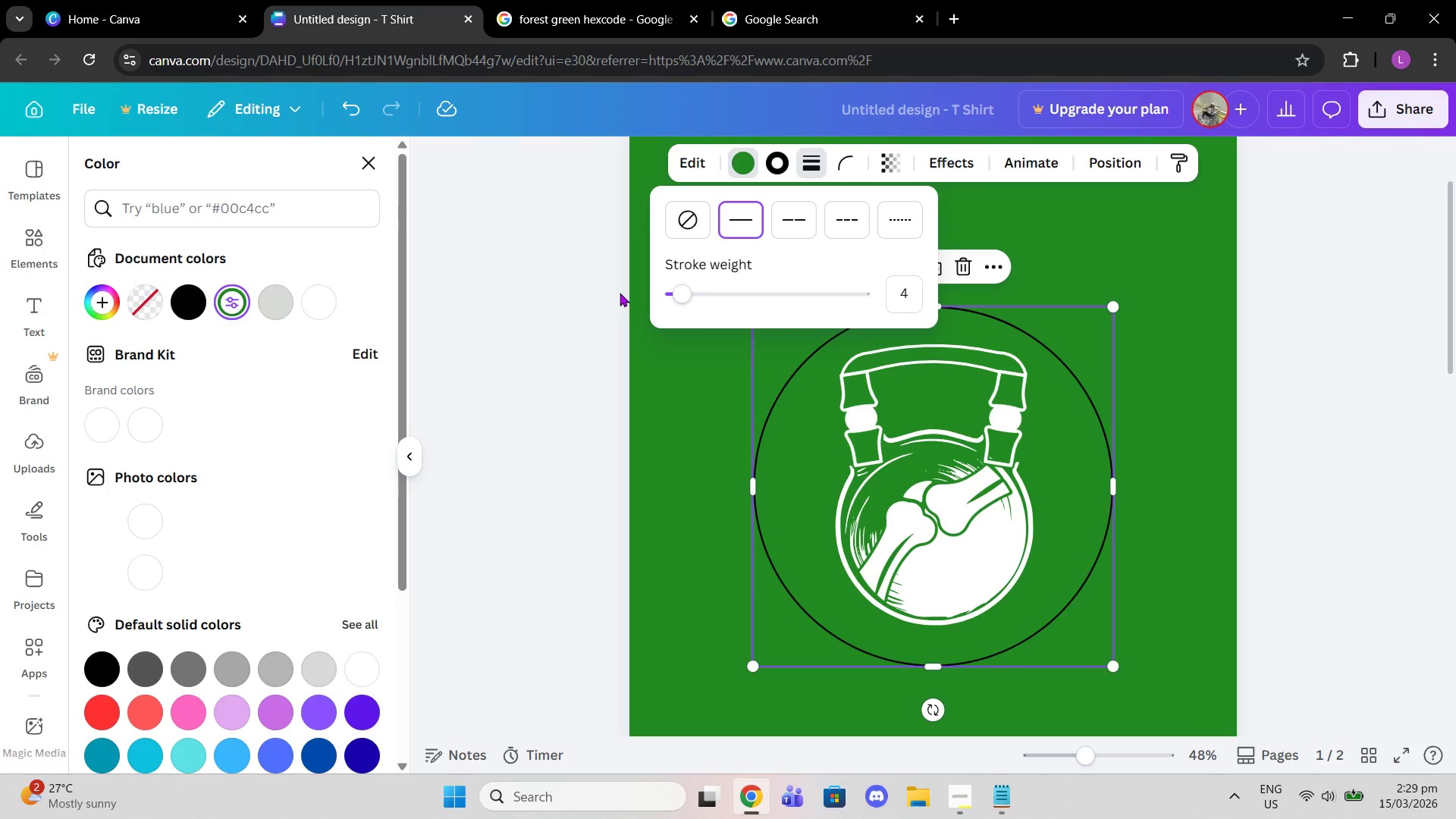 
left_click_drag(start_coordinate=[676, 299], to_coordinate=[697, 302])
 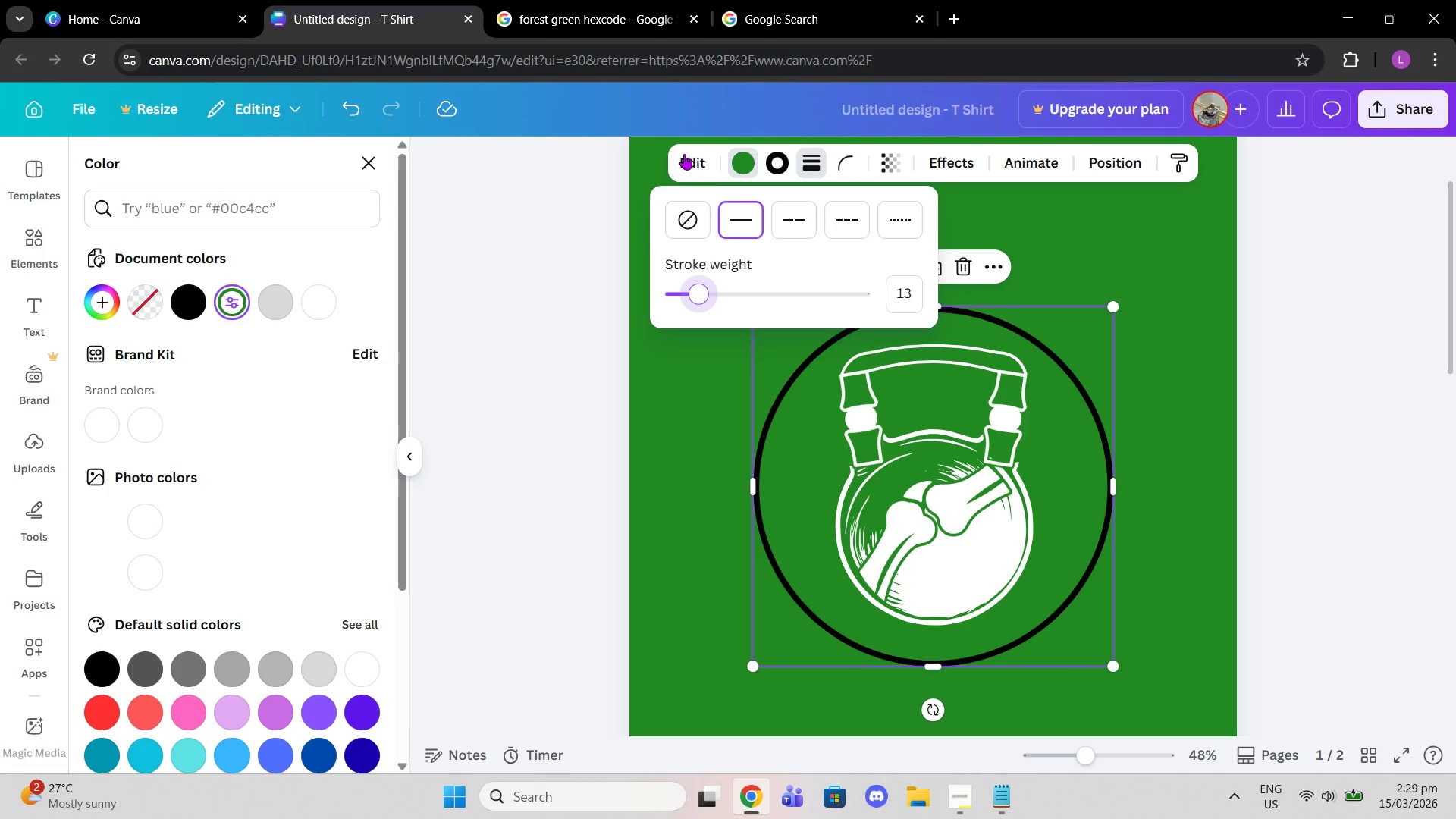 
left_click([775, 161])
 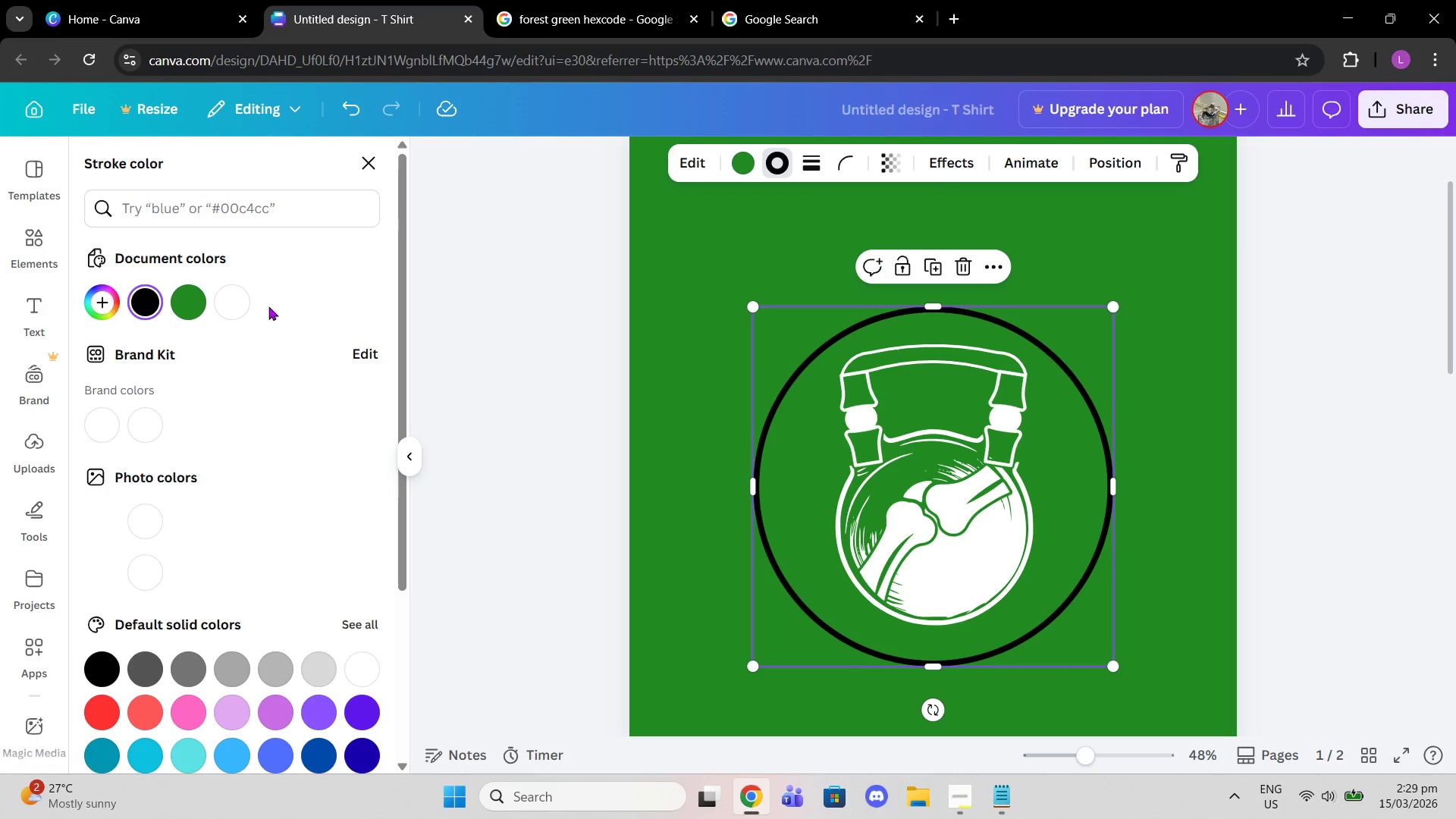 
left_click([242, 297])
 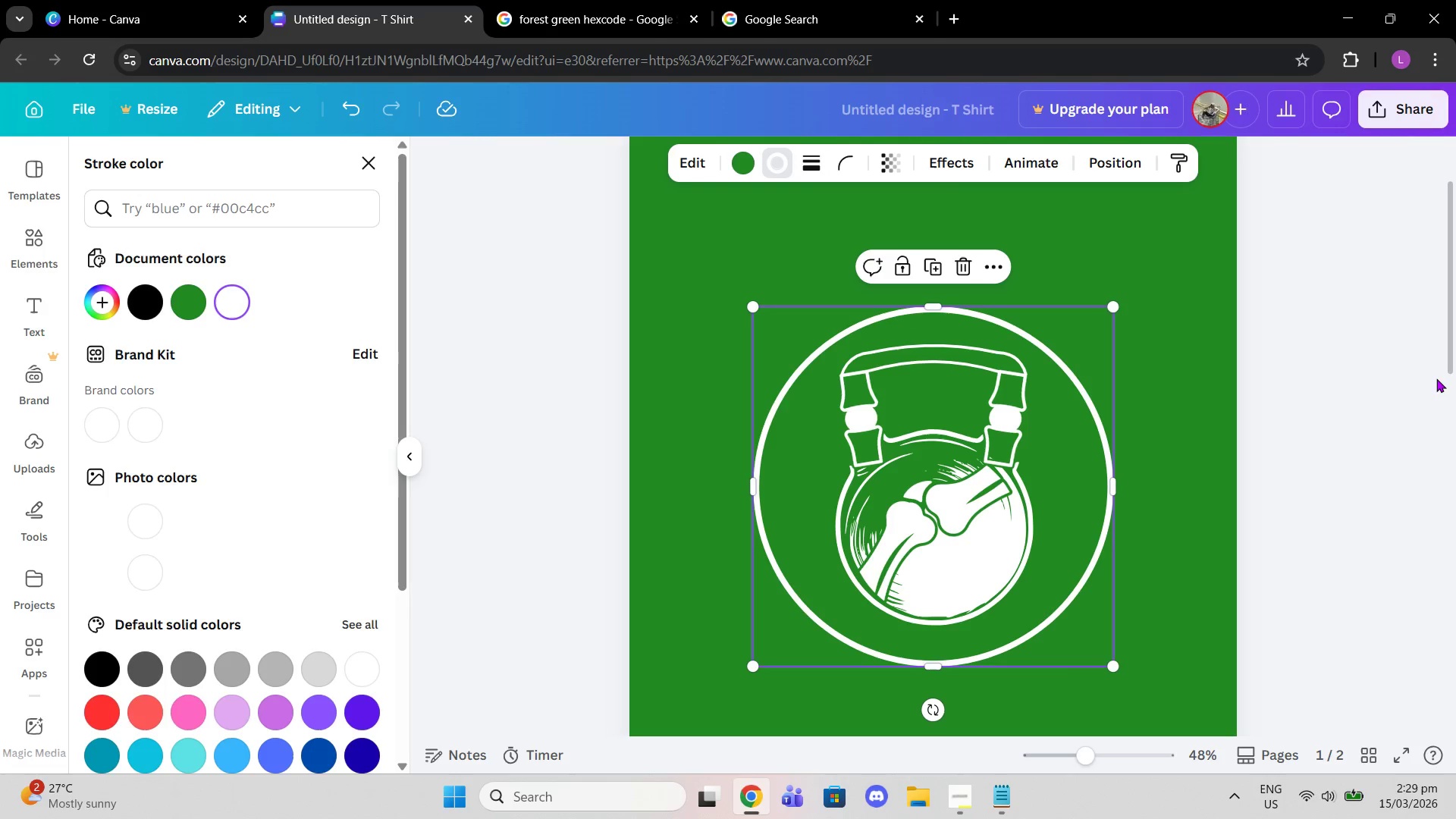 
left_click([1439, 375])
 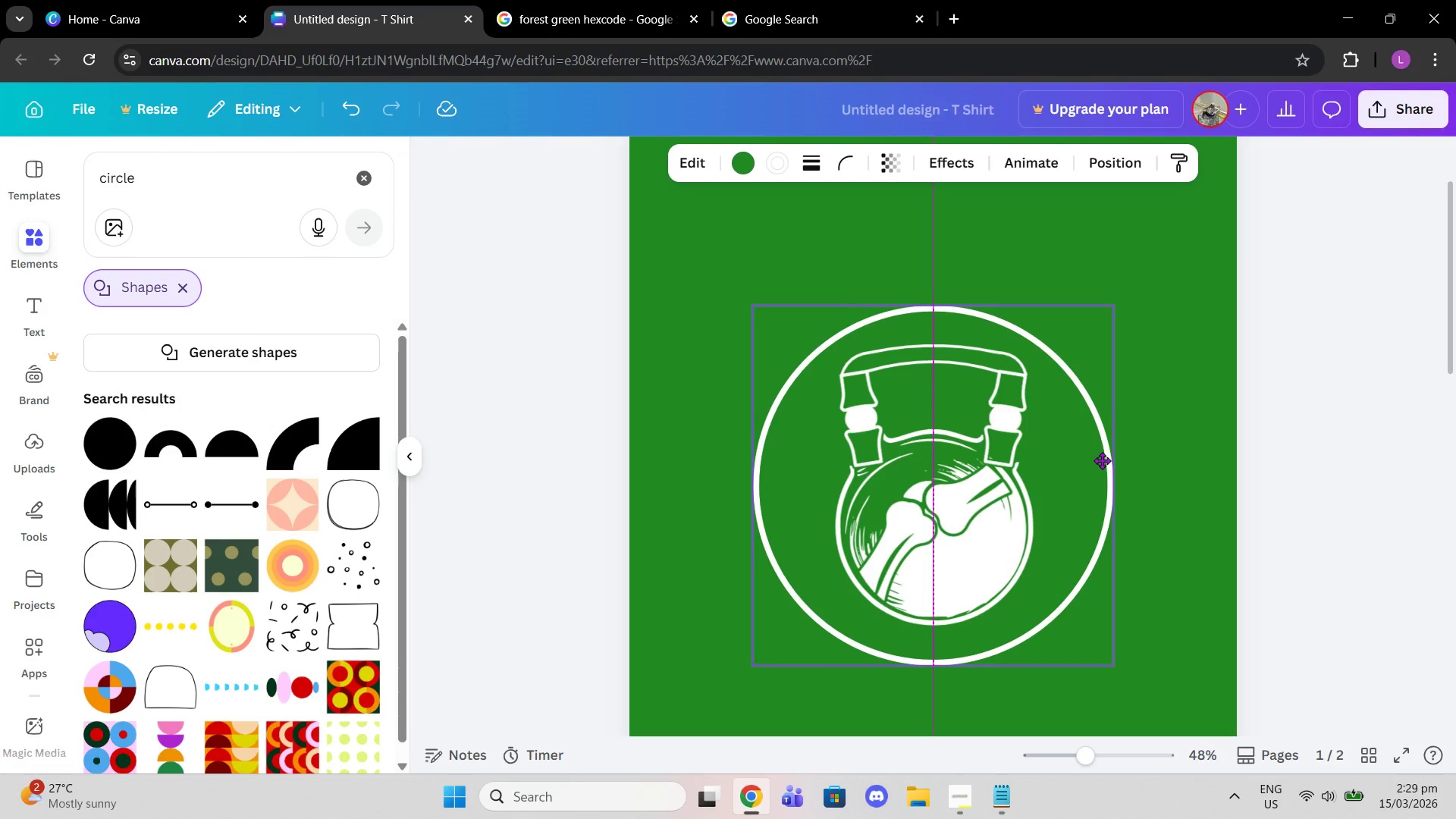 
wait(13.31)
 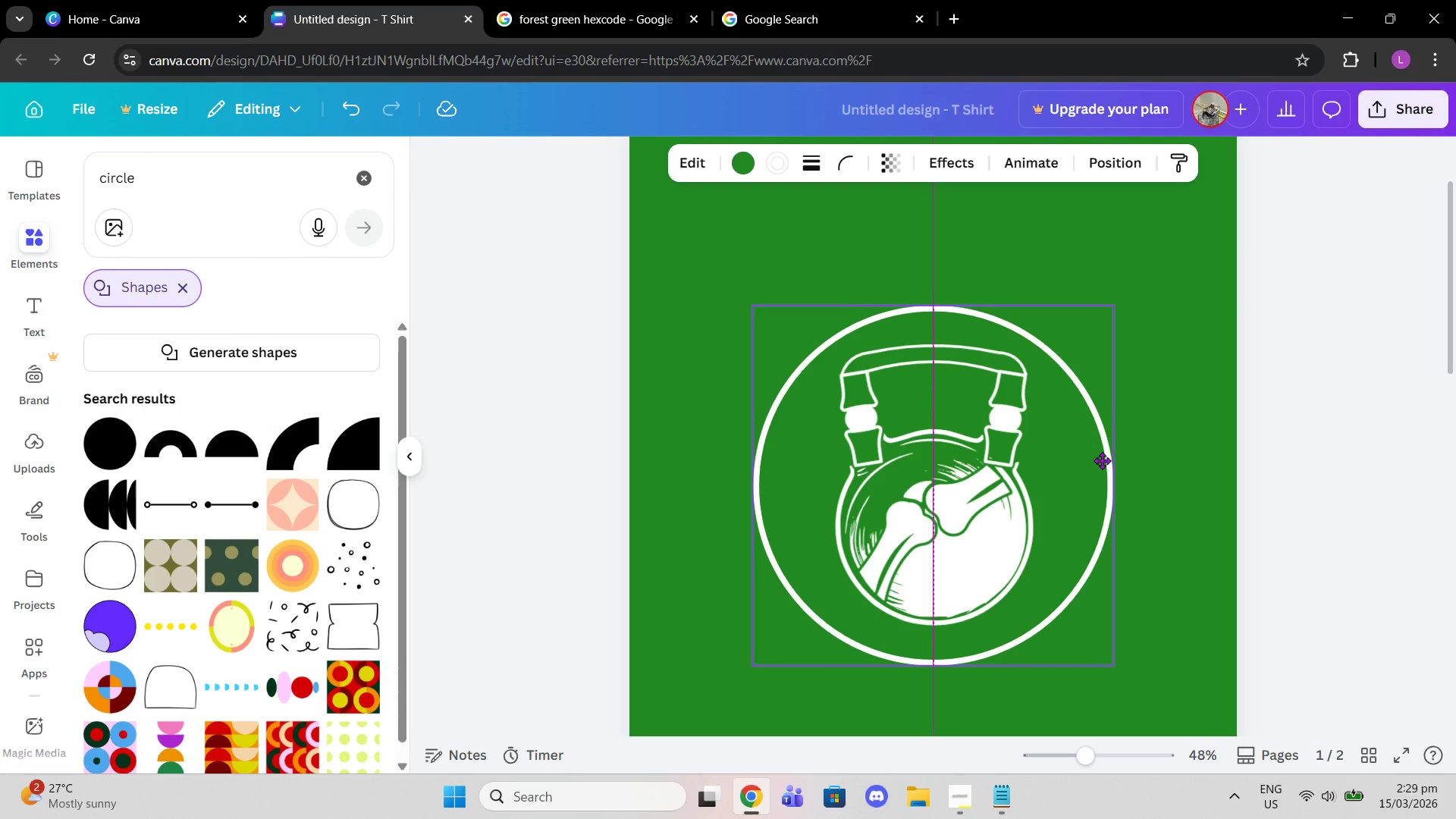 
left_click([967, 268])
 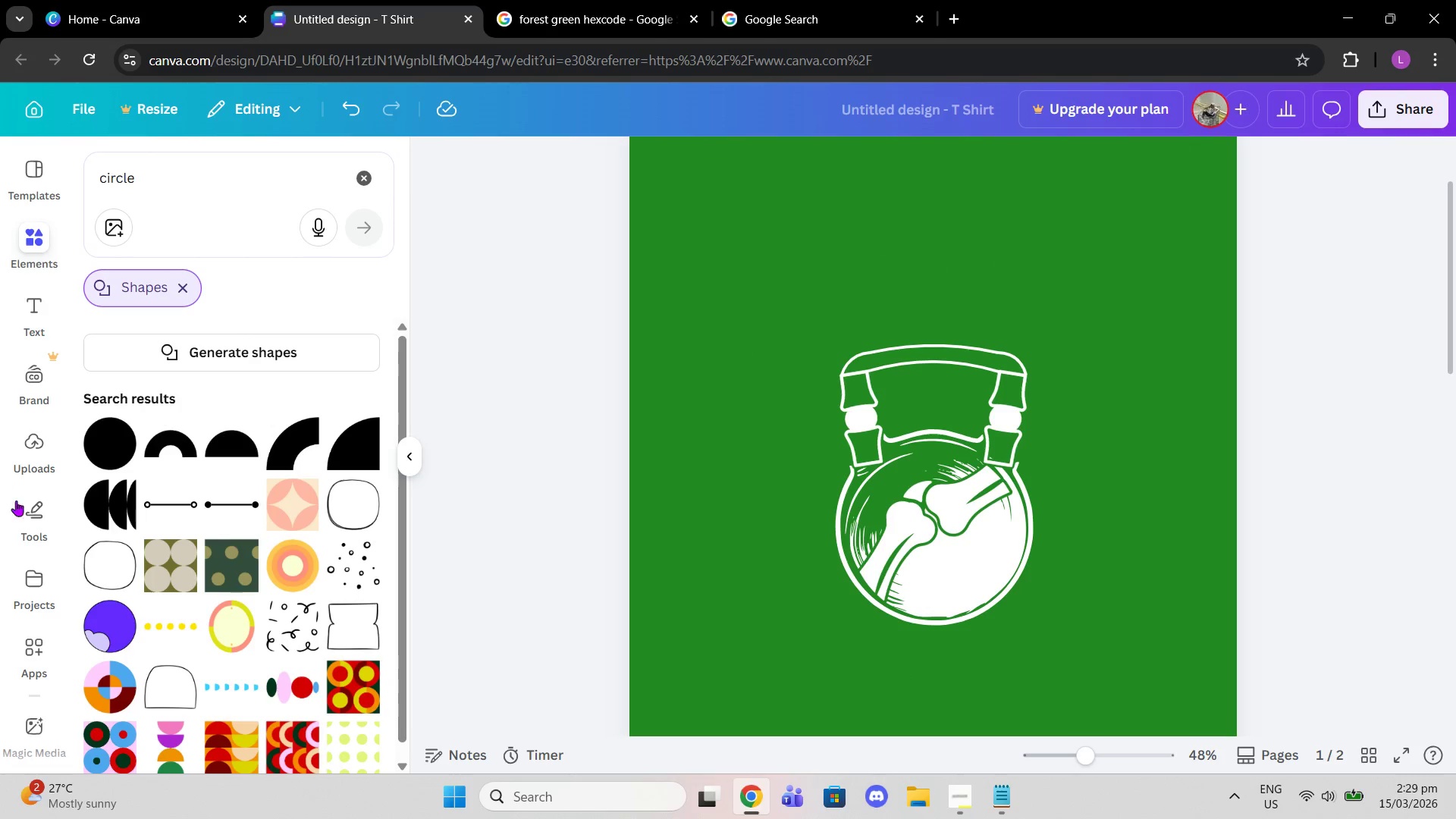 
scroll: coordinate [198, 518], scroll_direction: down, amount: 1.0
 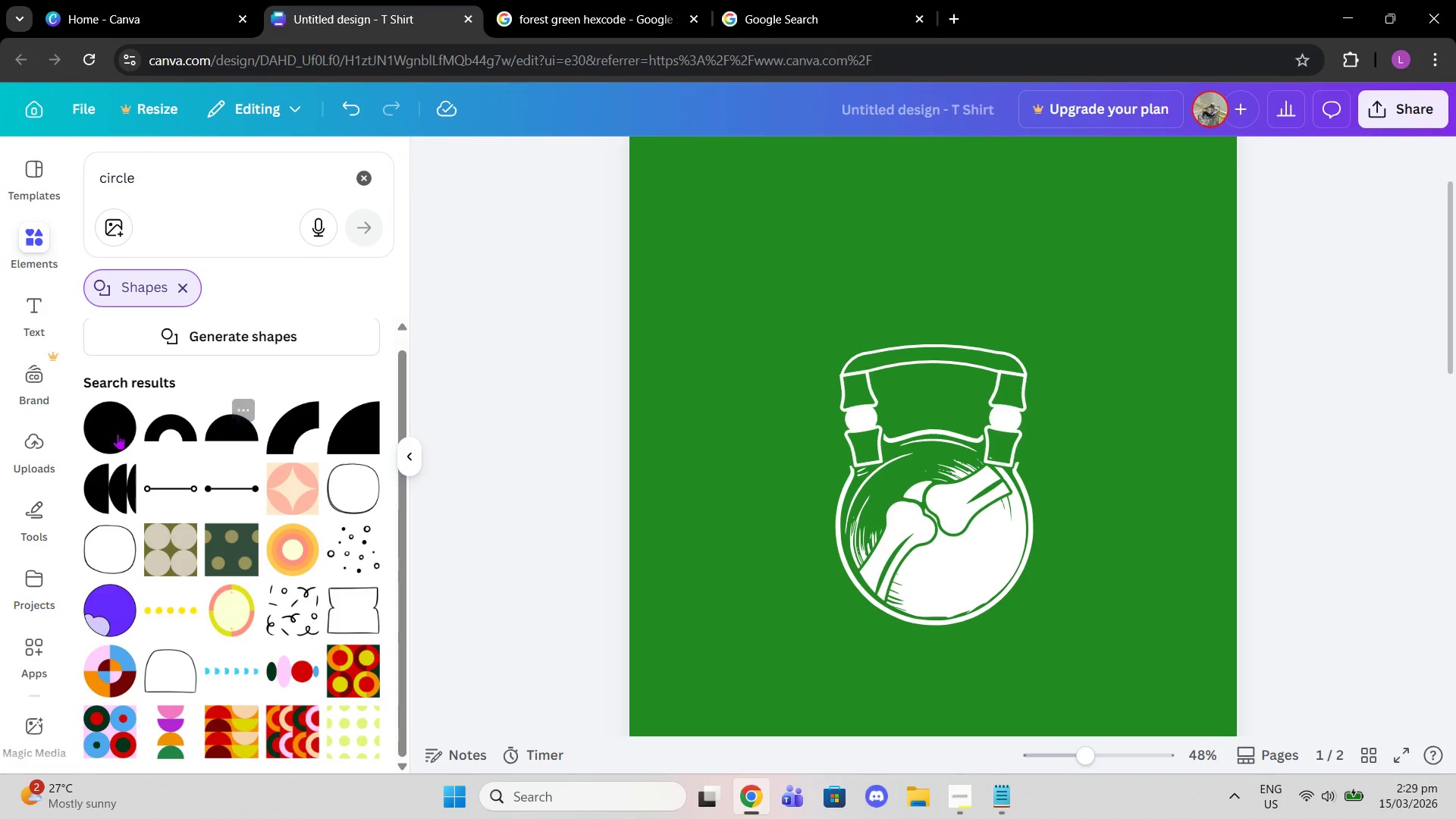 
left_click([105, 434])
 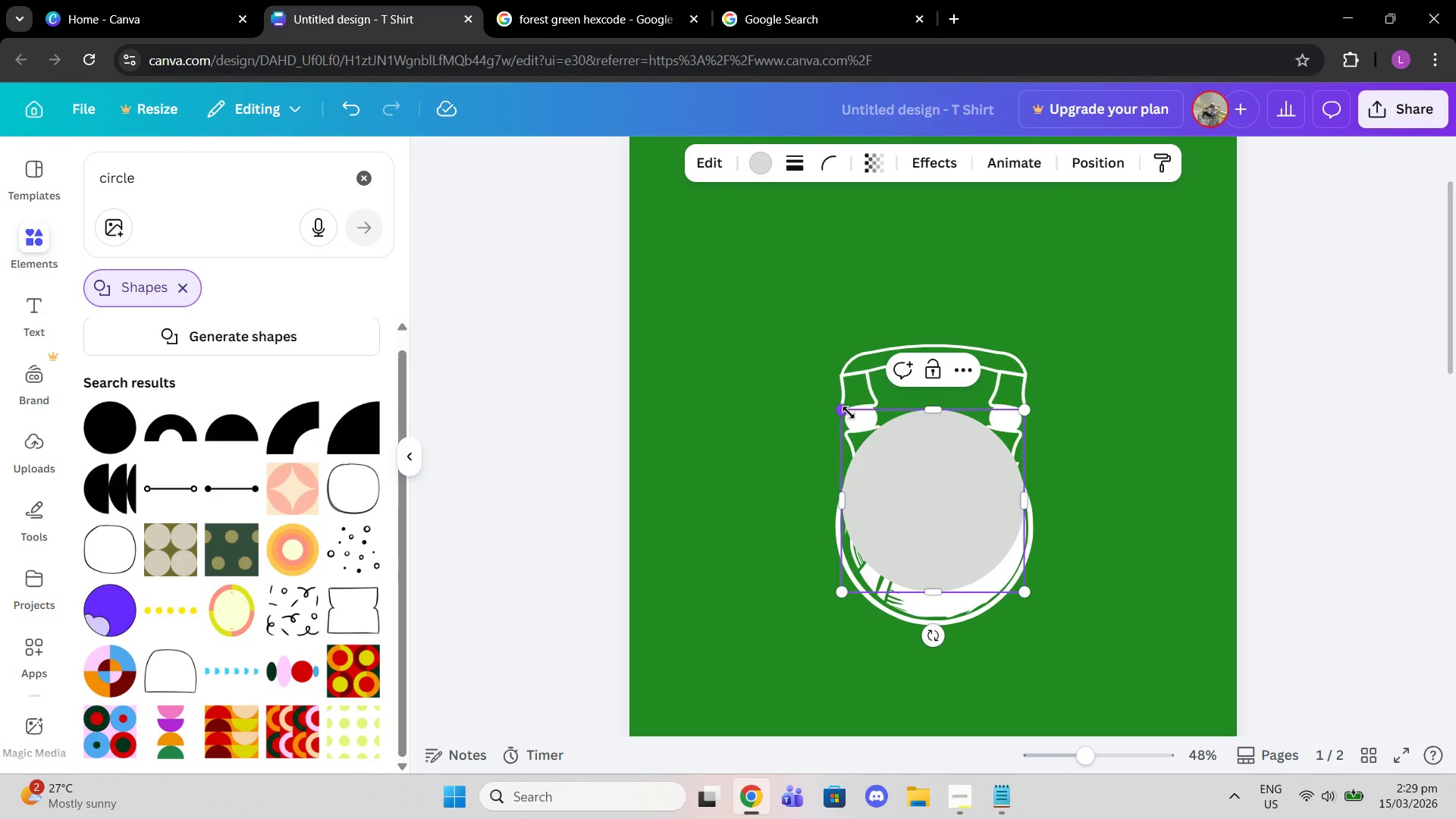 
left_click_drag(start_coordinate=[846, 411], to_coordinate=[704, 259])
 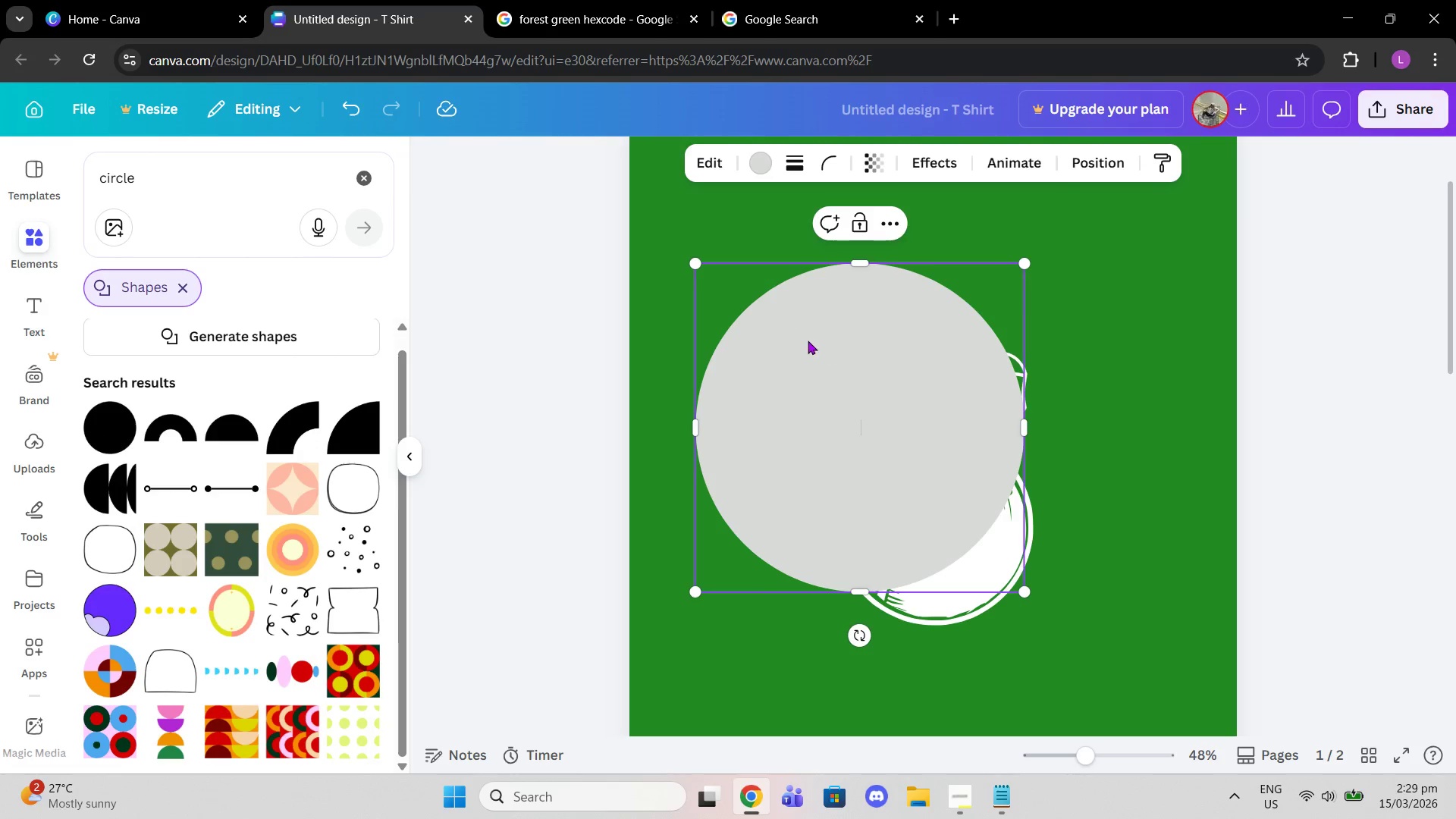 
left_click_drag(start_coordinate=[808, 340], to_coordinate=[875, 395])
 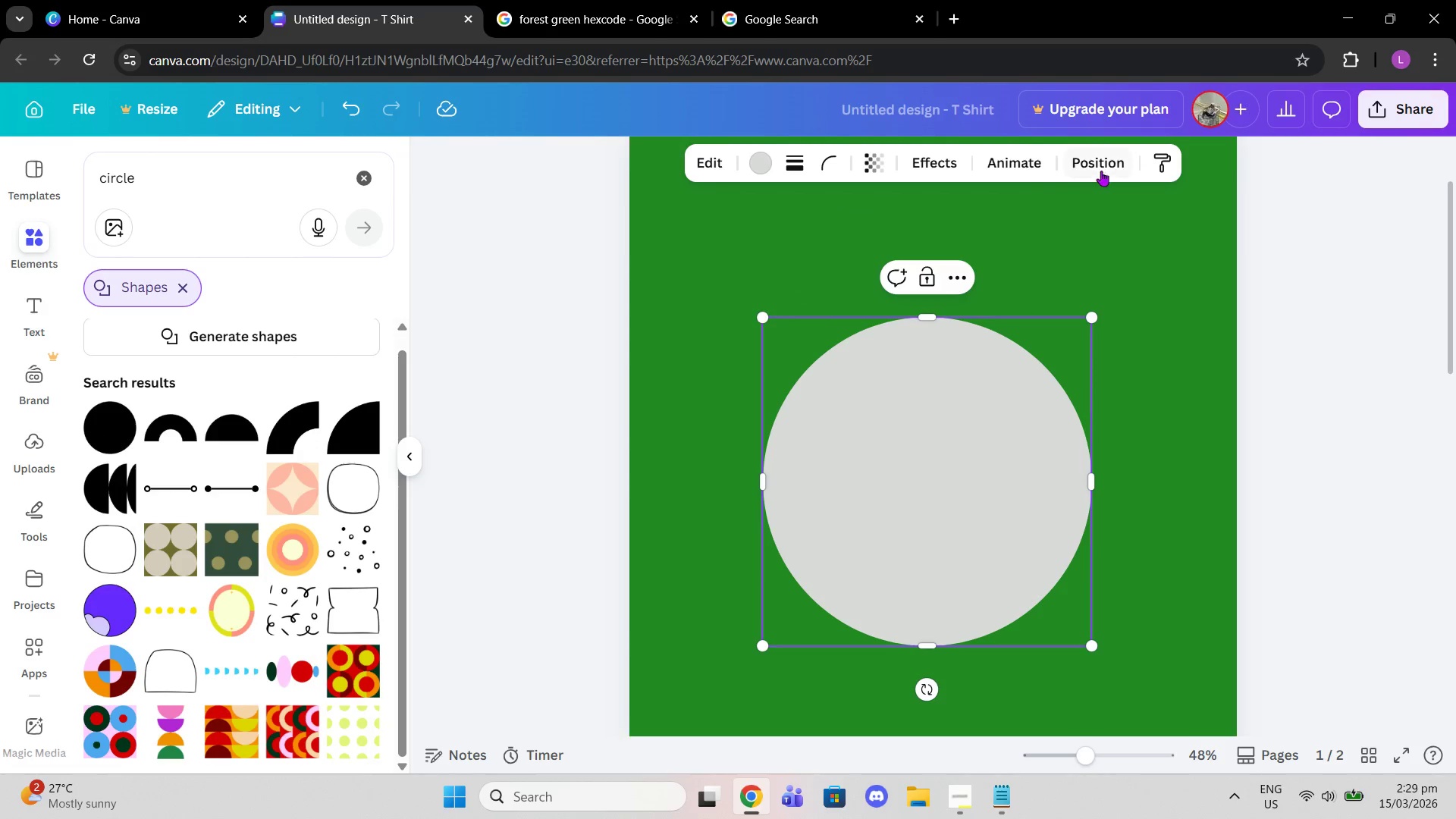 
left_click([1128, 162])
 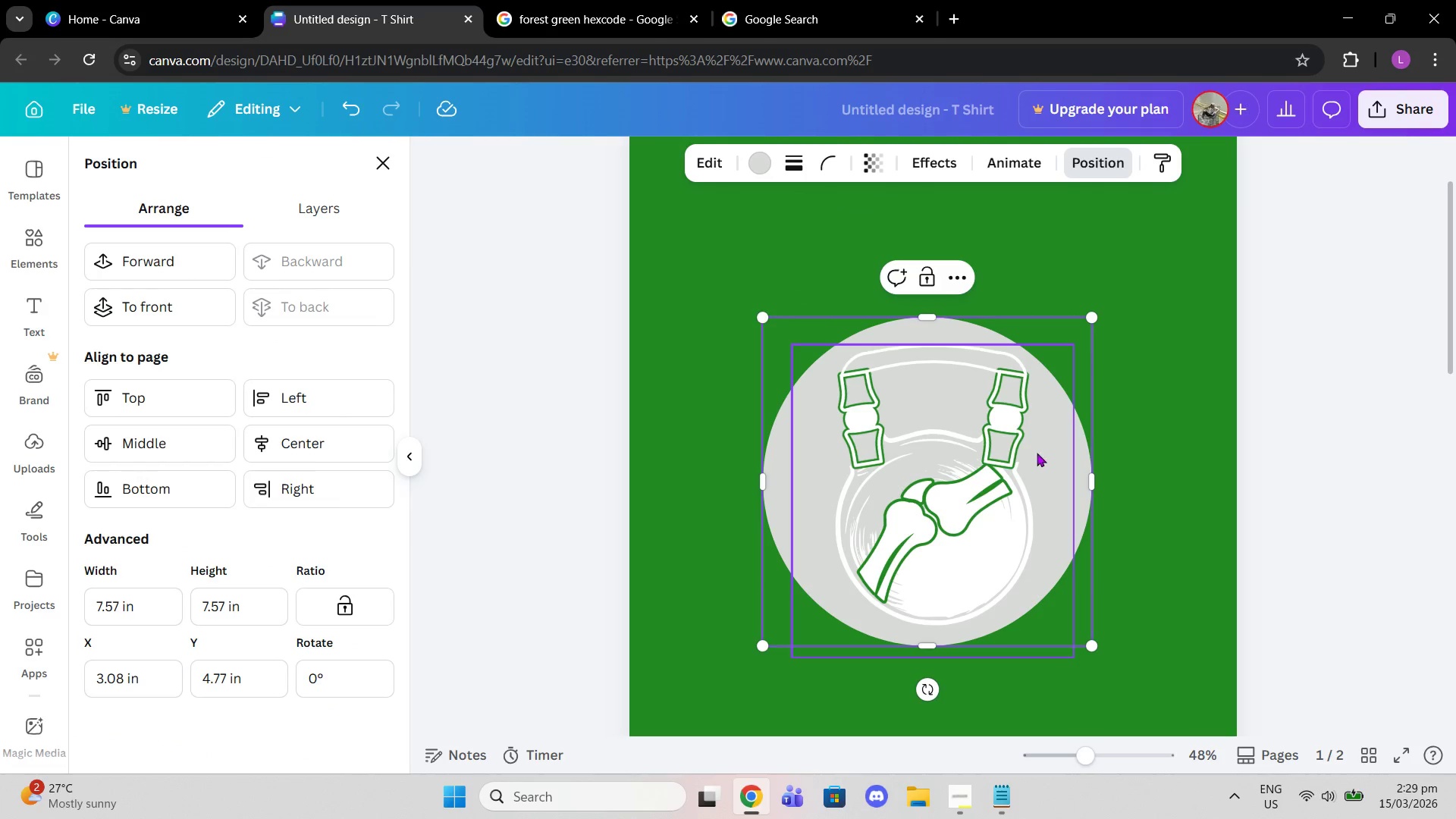 
left_click_drag(start_coordinate=[1092, 324], to_coordinate=[1109, 316])
 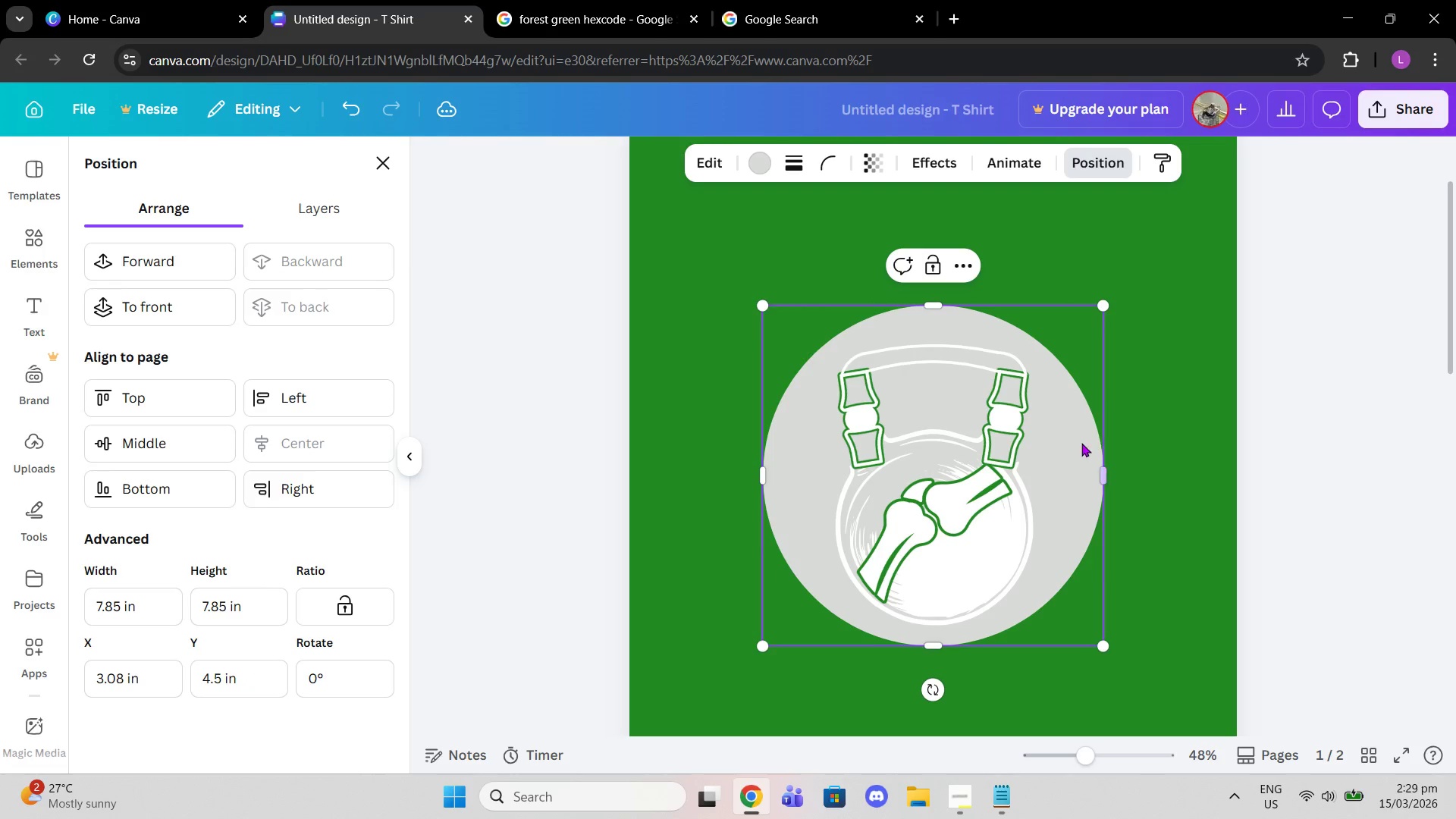 
left_click_drag(start_coordinate=[1080, 444], to_coordinate=[1081, 451])
 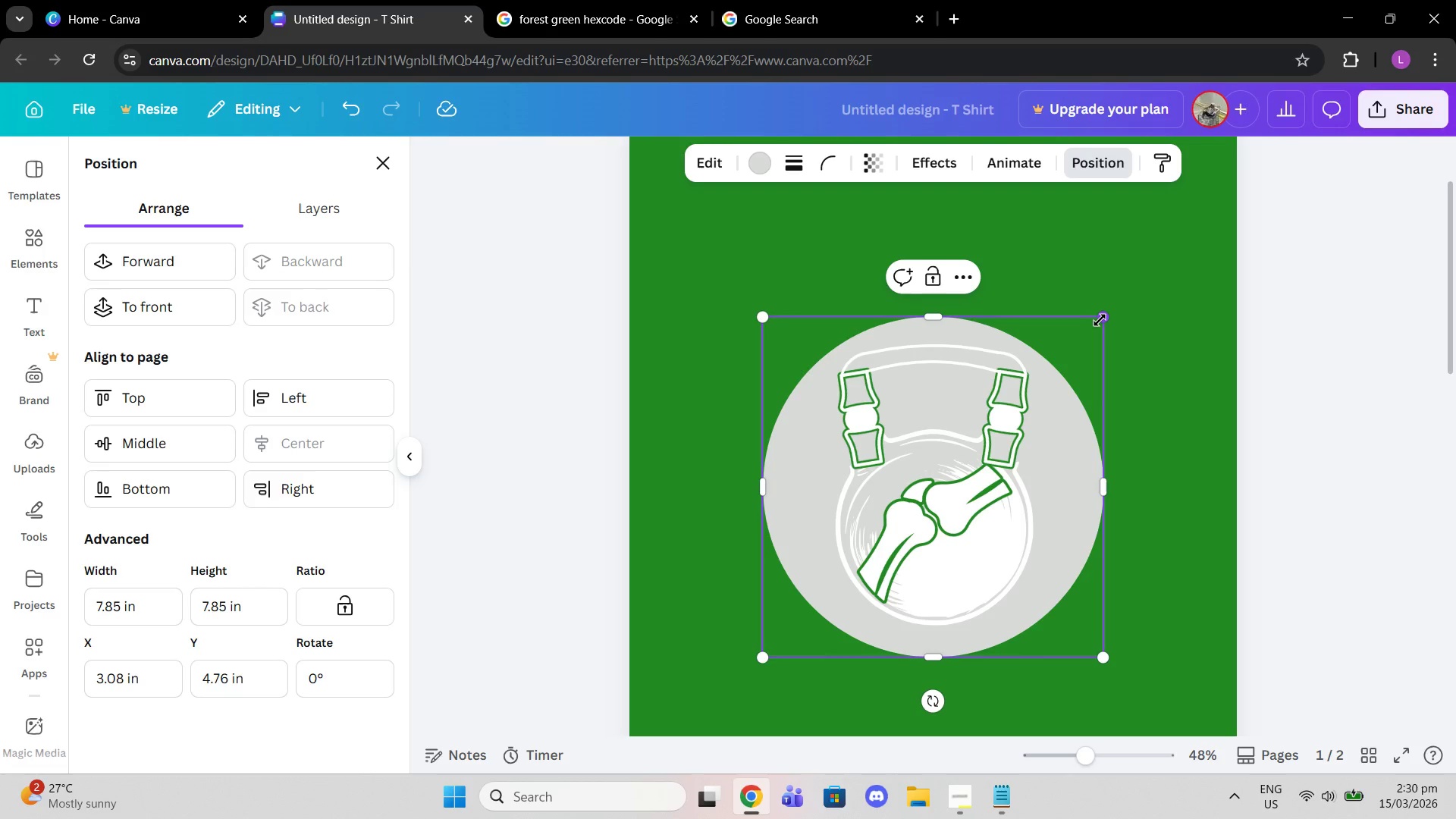 
left_click_drag(start_coordinate=[1100, 320], to_coordinate=[1109, 315])
 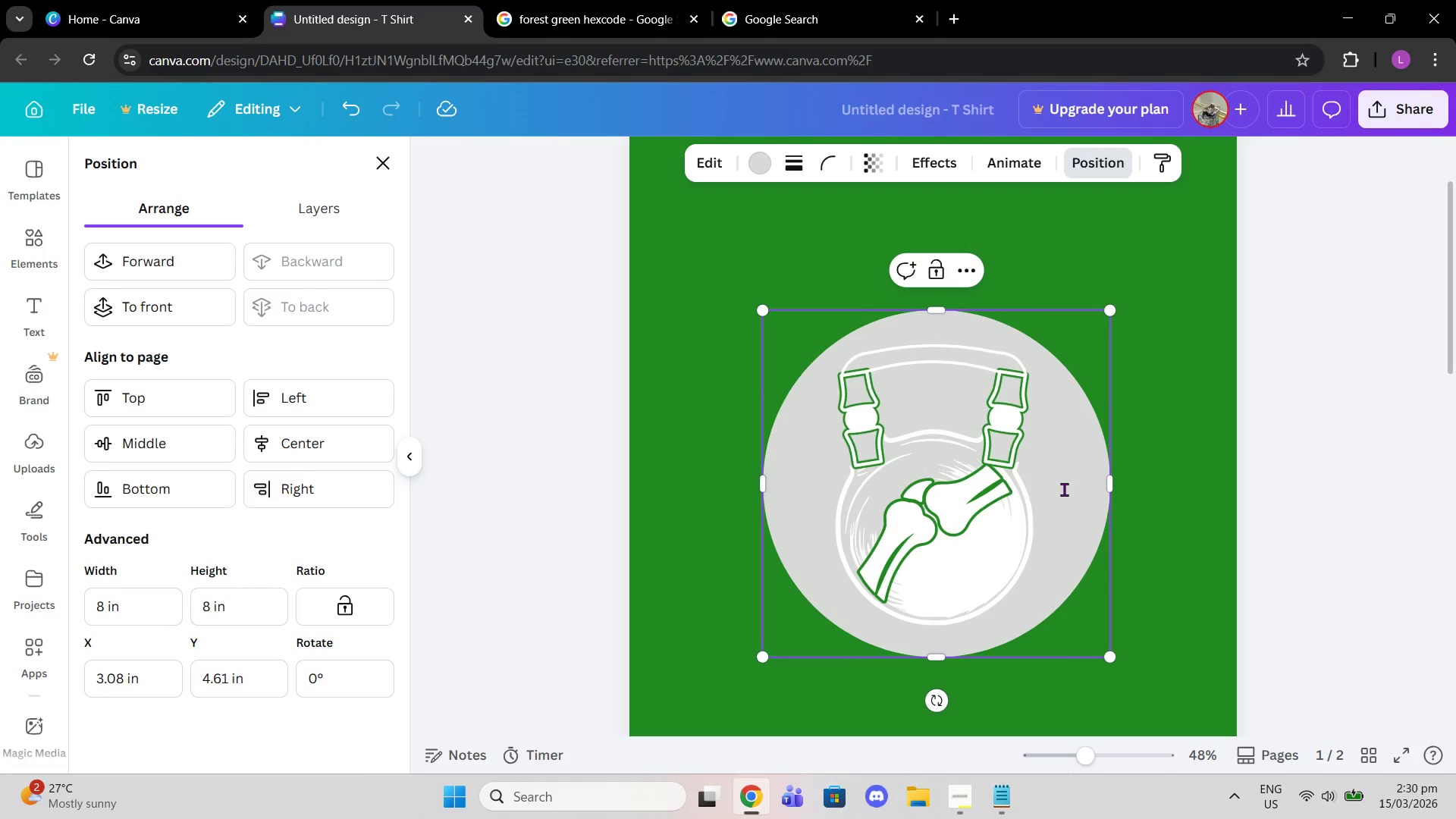 
left_click_drag(start_coordinate=[1064, 489], to_coordinate=[1059, 491])
 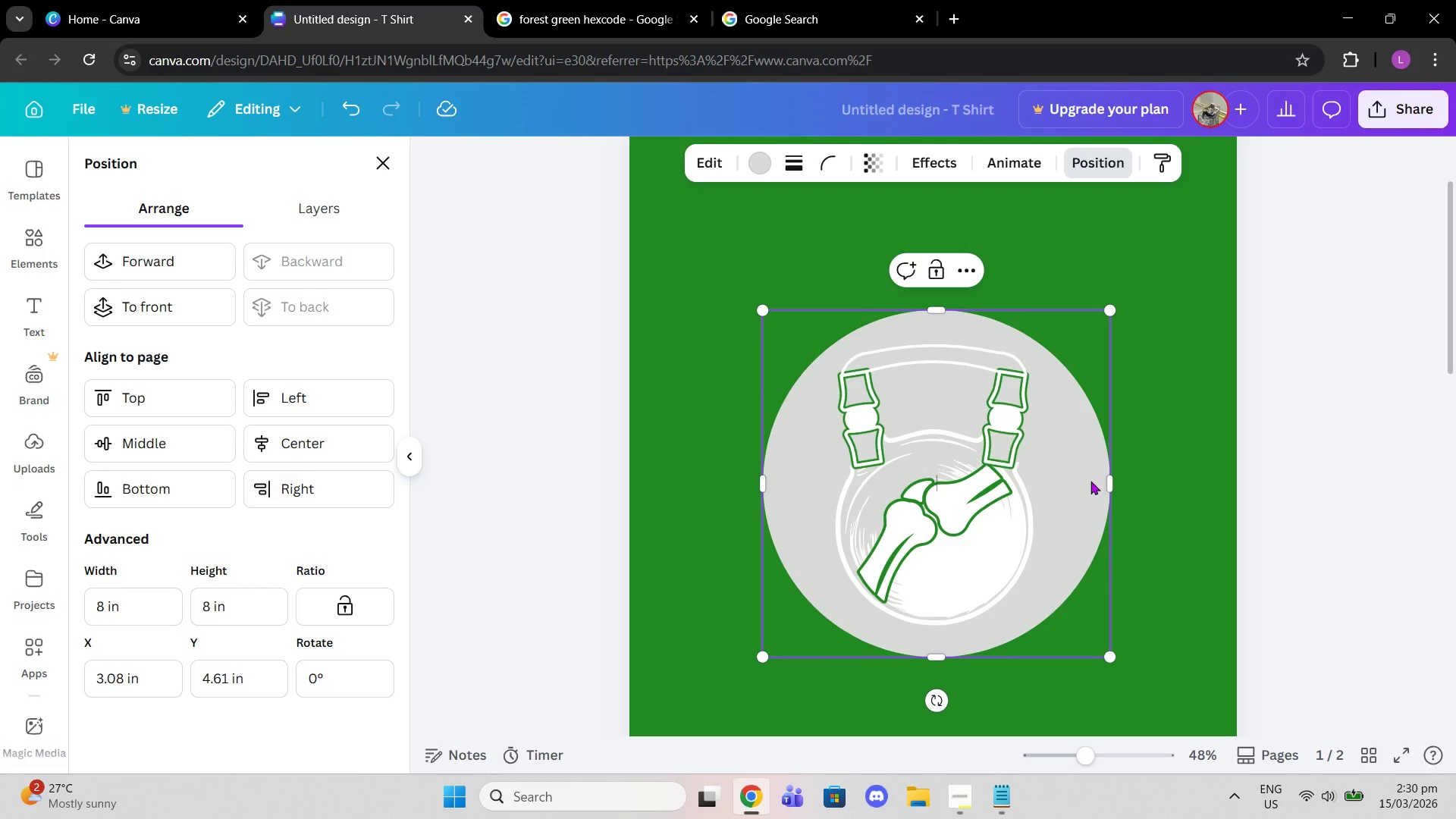 
left_click_drag(start_coordinate=[1090, 481], to_coordinate=[1084, 481])
 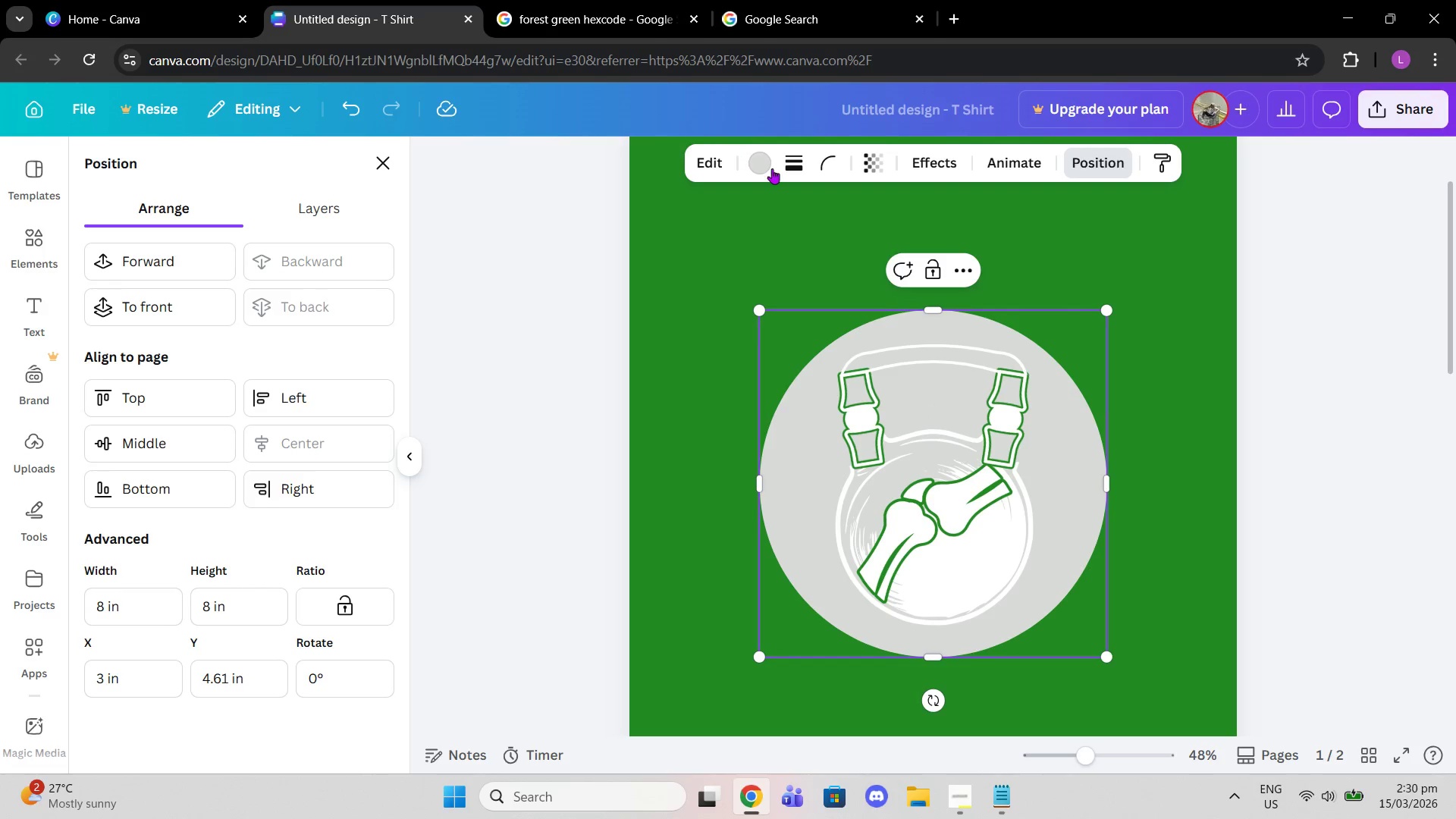 
left_click([773, 169])
 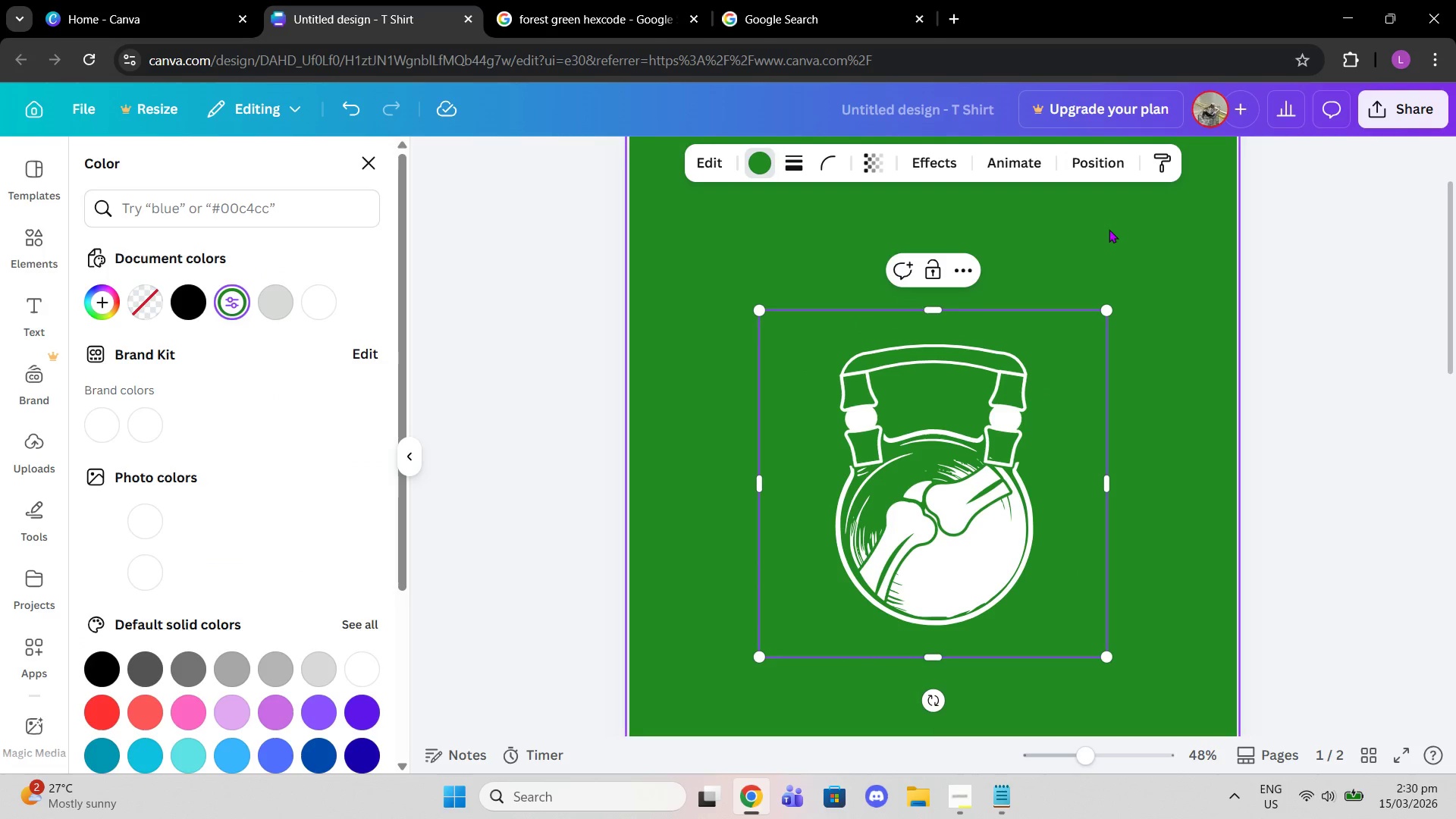 
left_click([827, 168])
 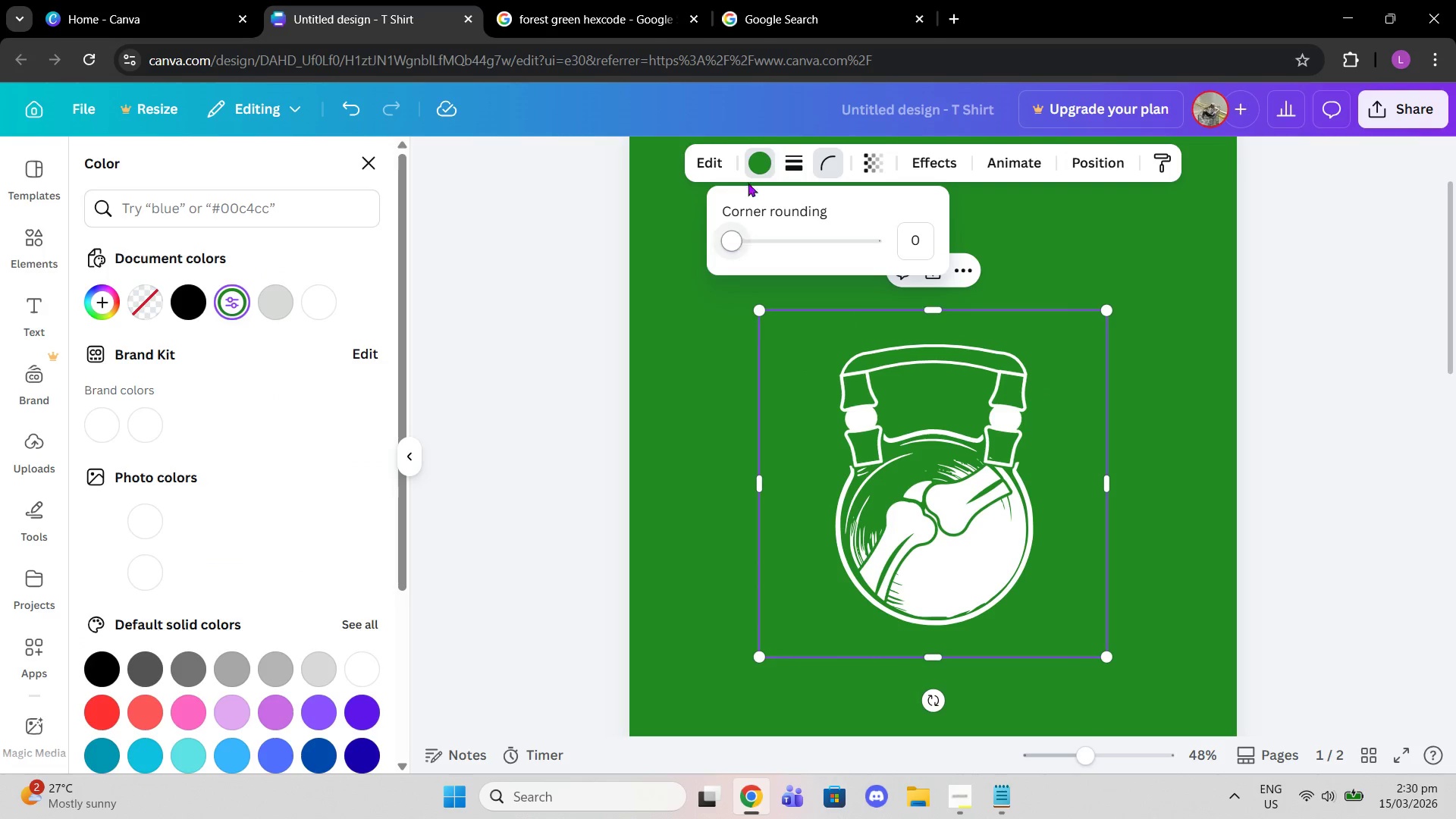 
left_click([794, 157])
 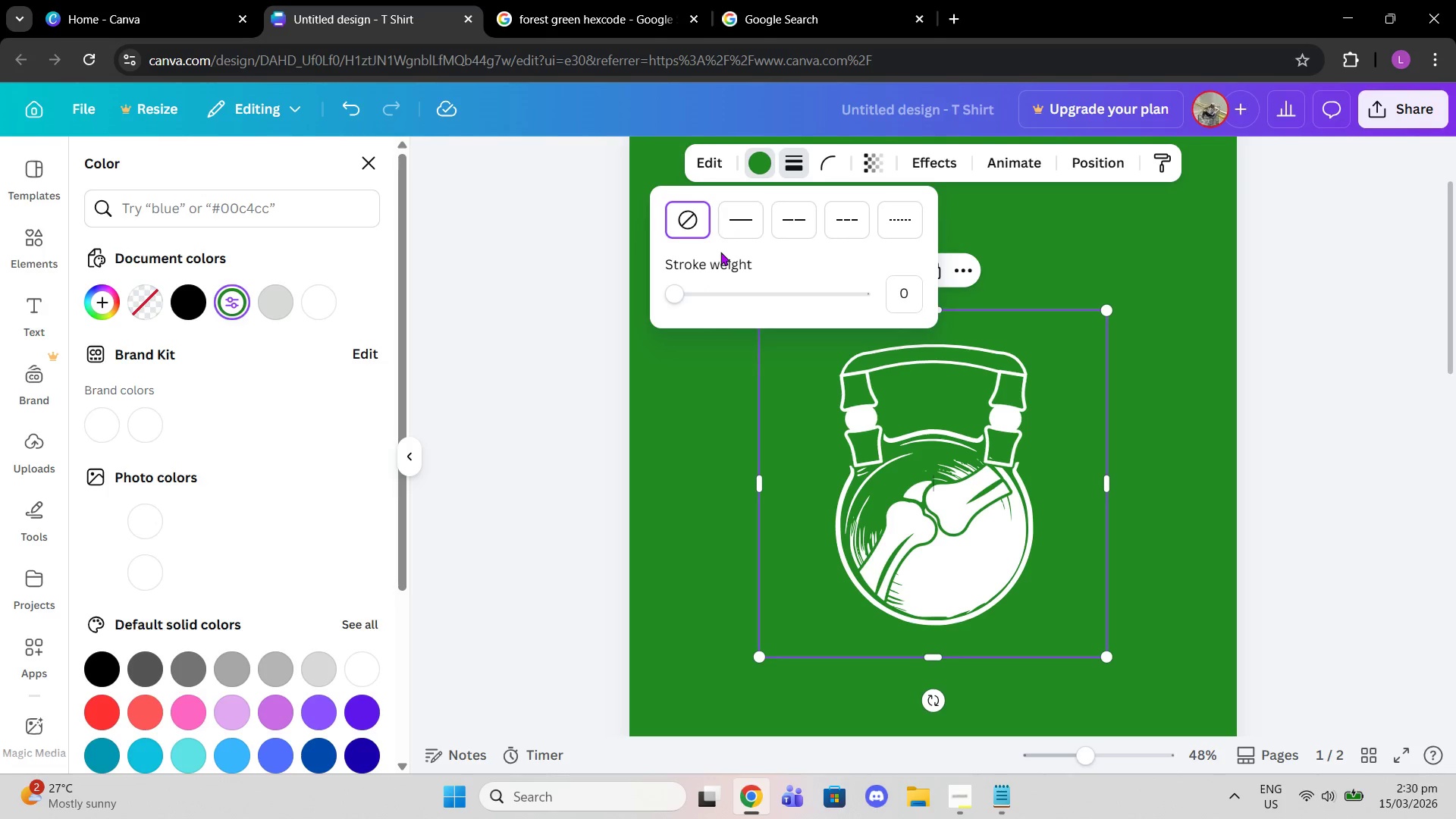 
left_click([742, 221])
 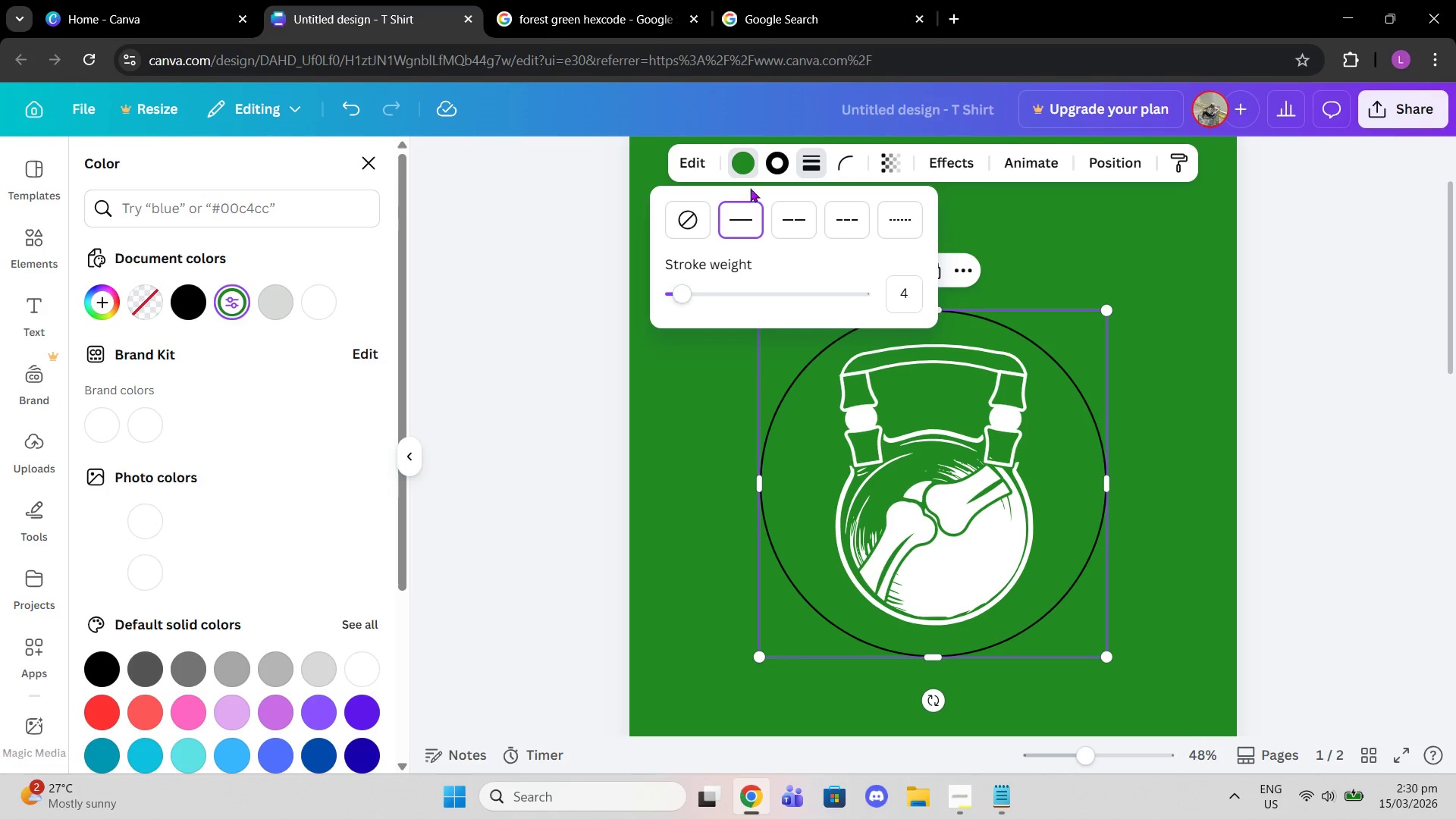 
left_click([776, 162])
 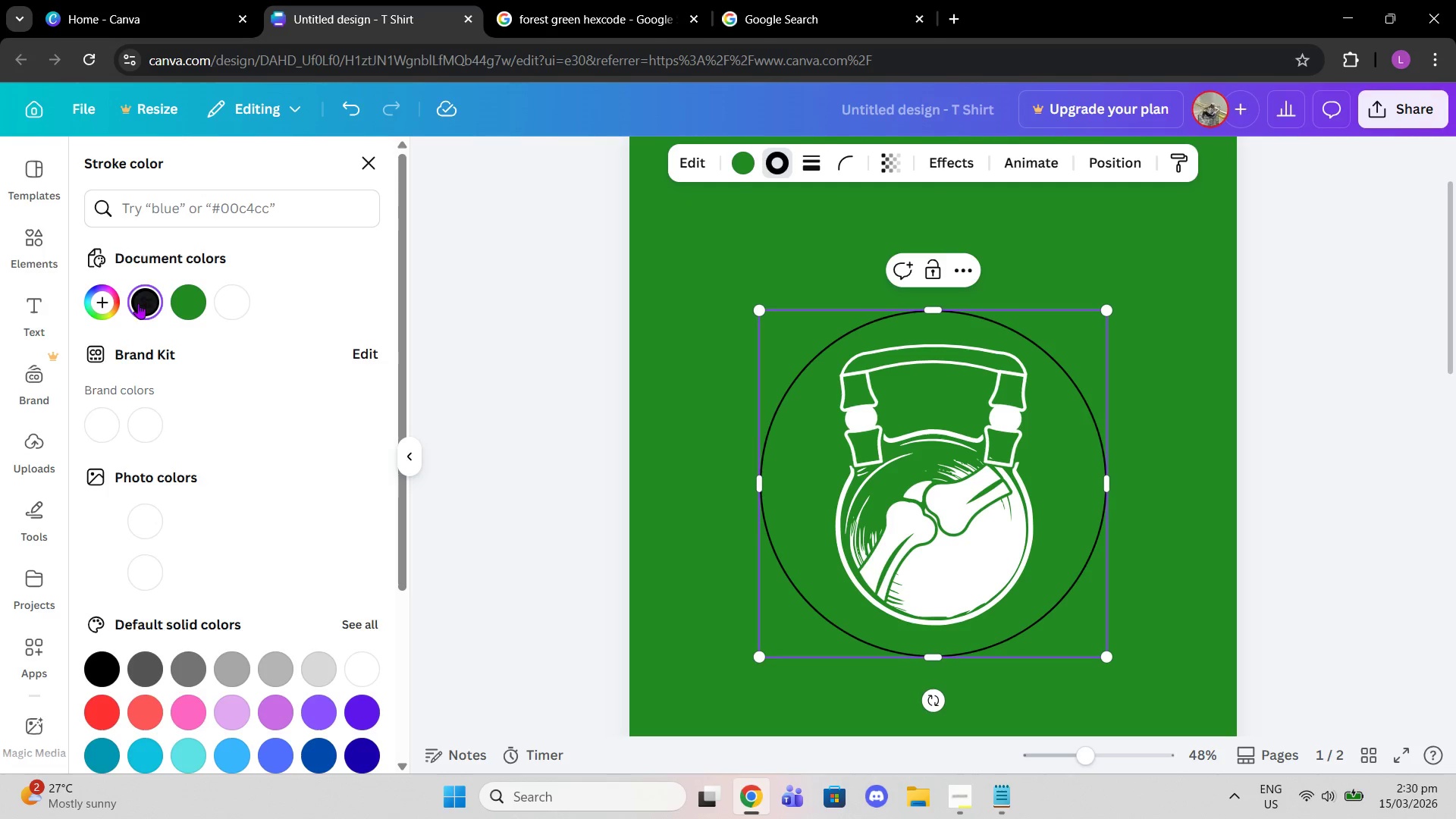 
left_click([246, 289])
 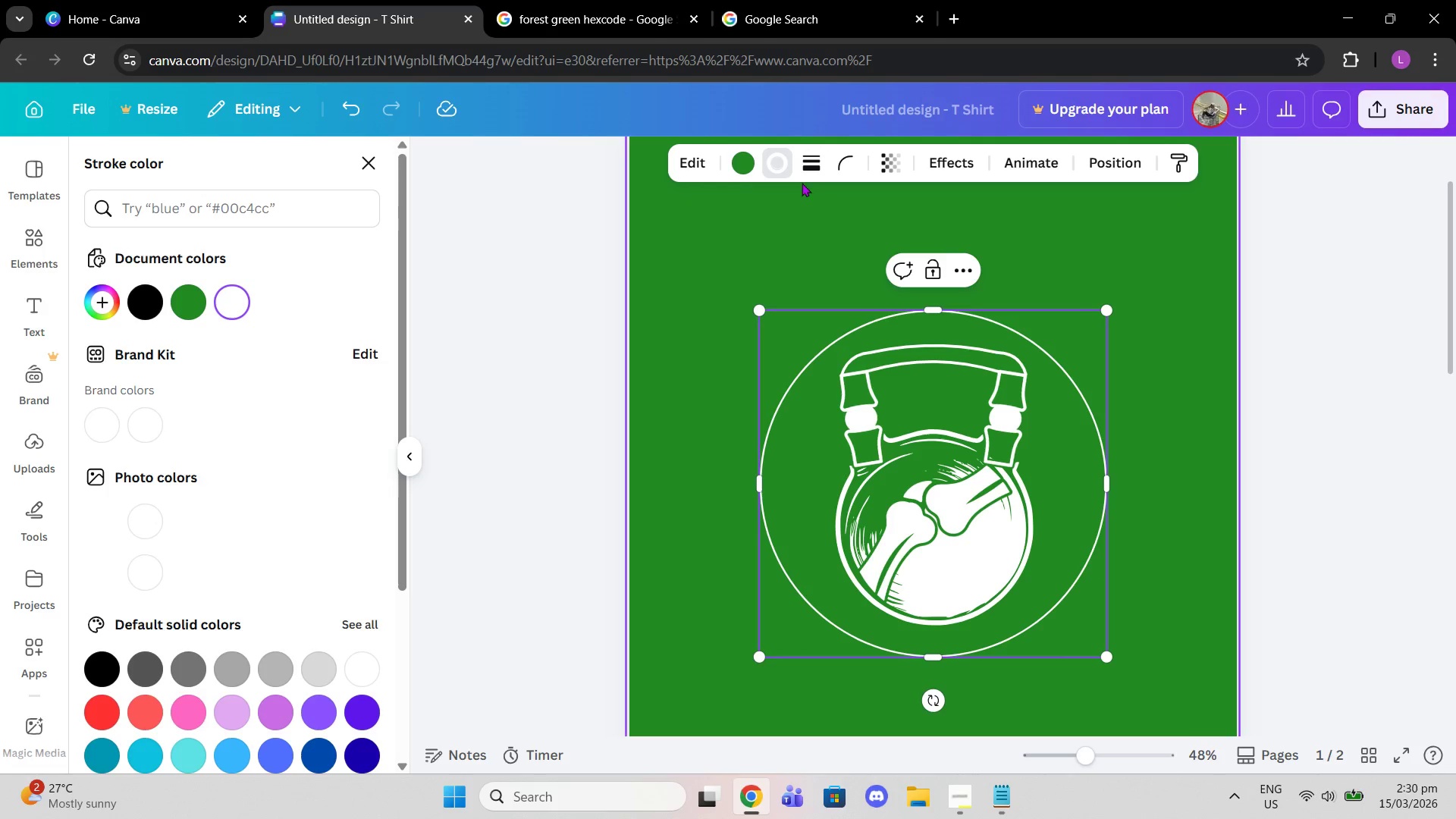 
left_click([807, 164])
 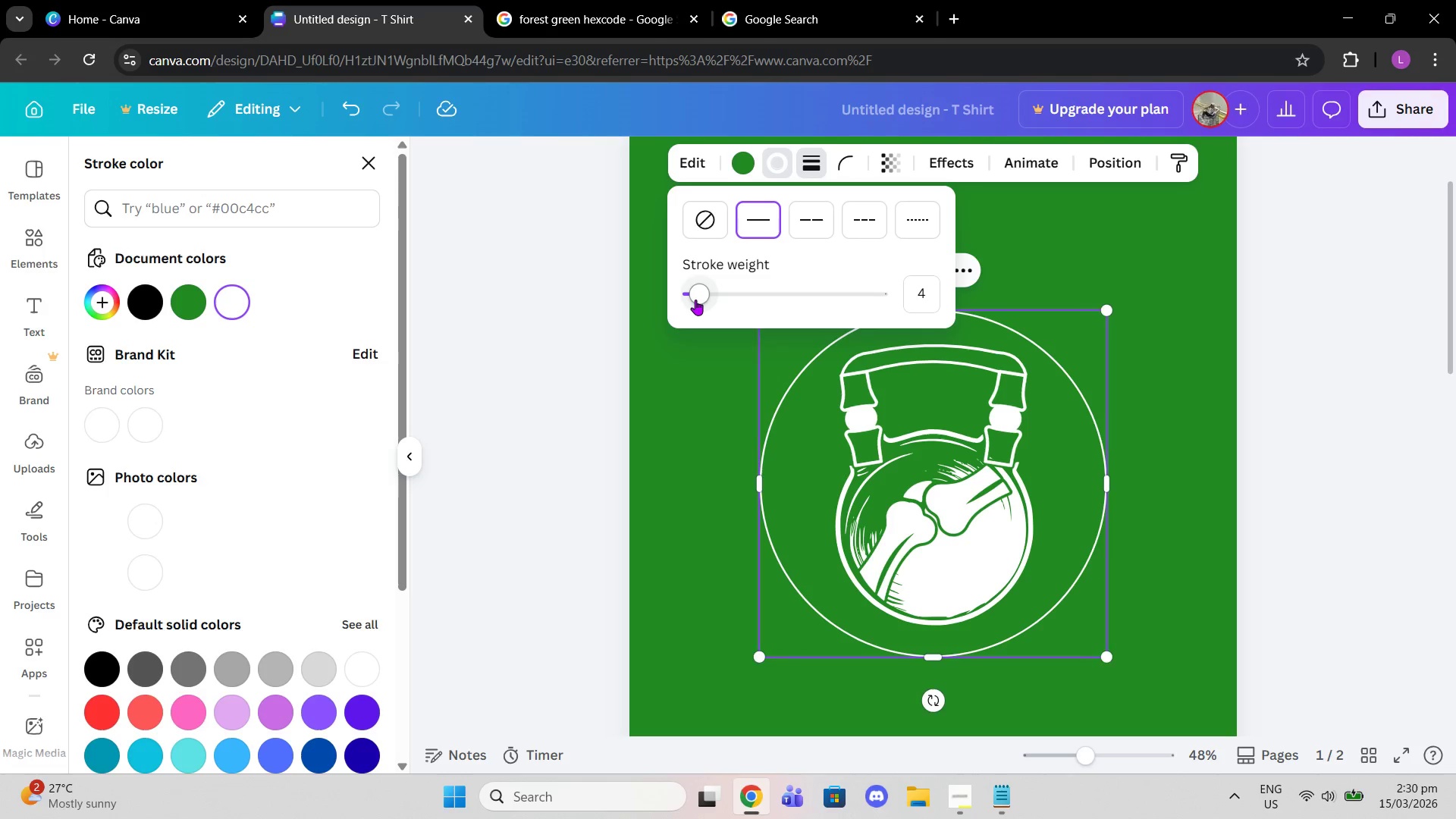 
left_click_drag(start_coordinate=[695, 297], to_coordinate=[711, 293])
 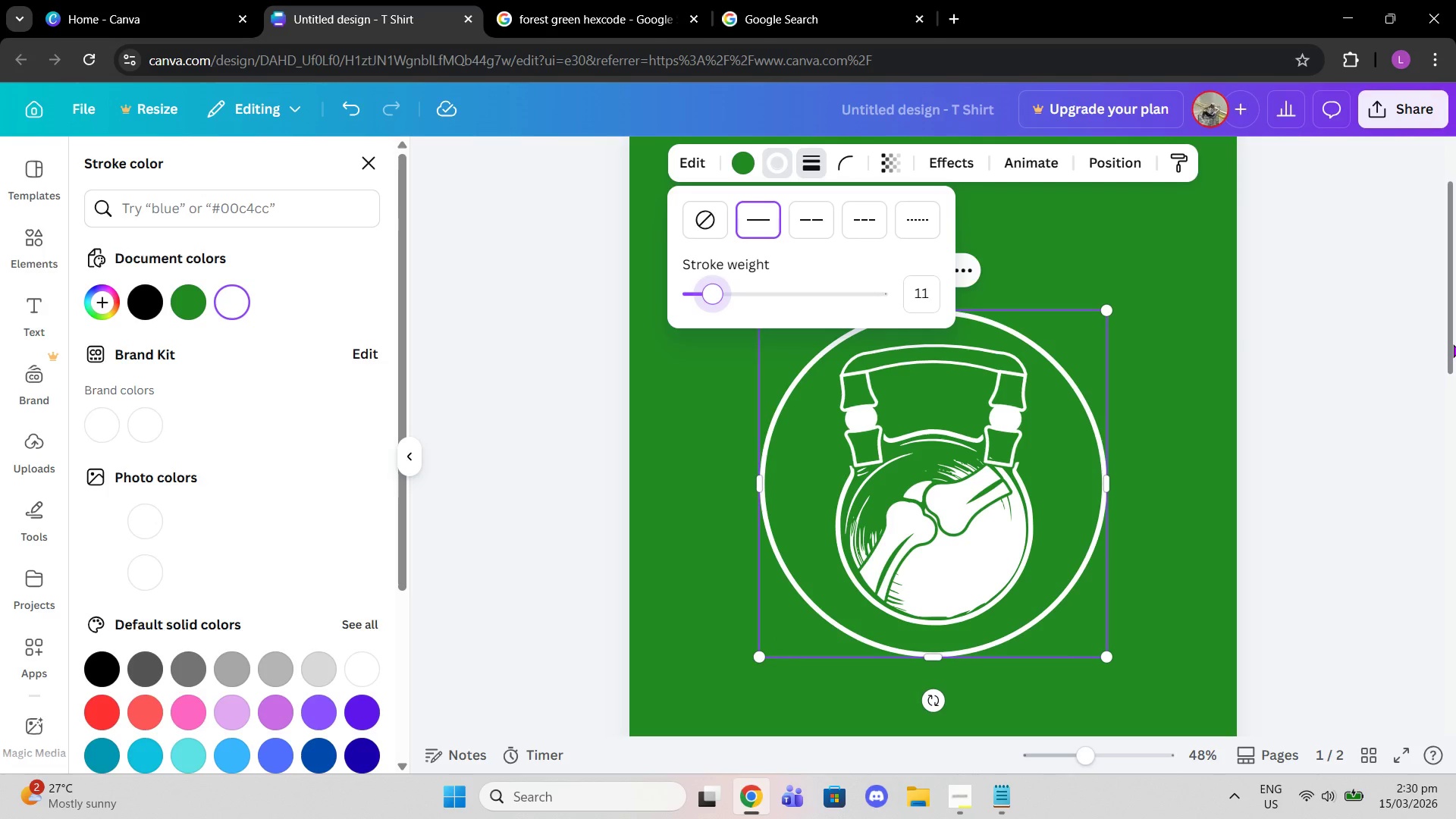 
wait(13.88)
 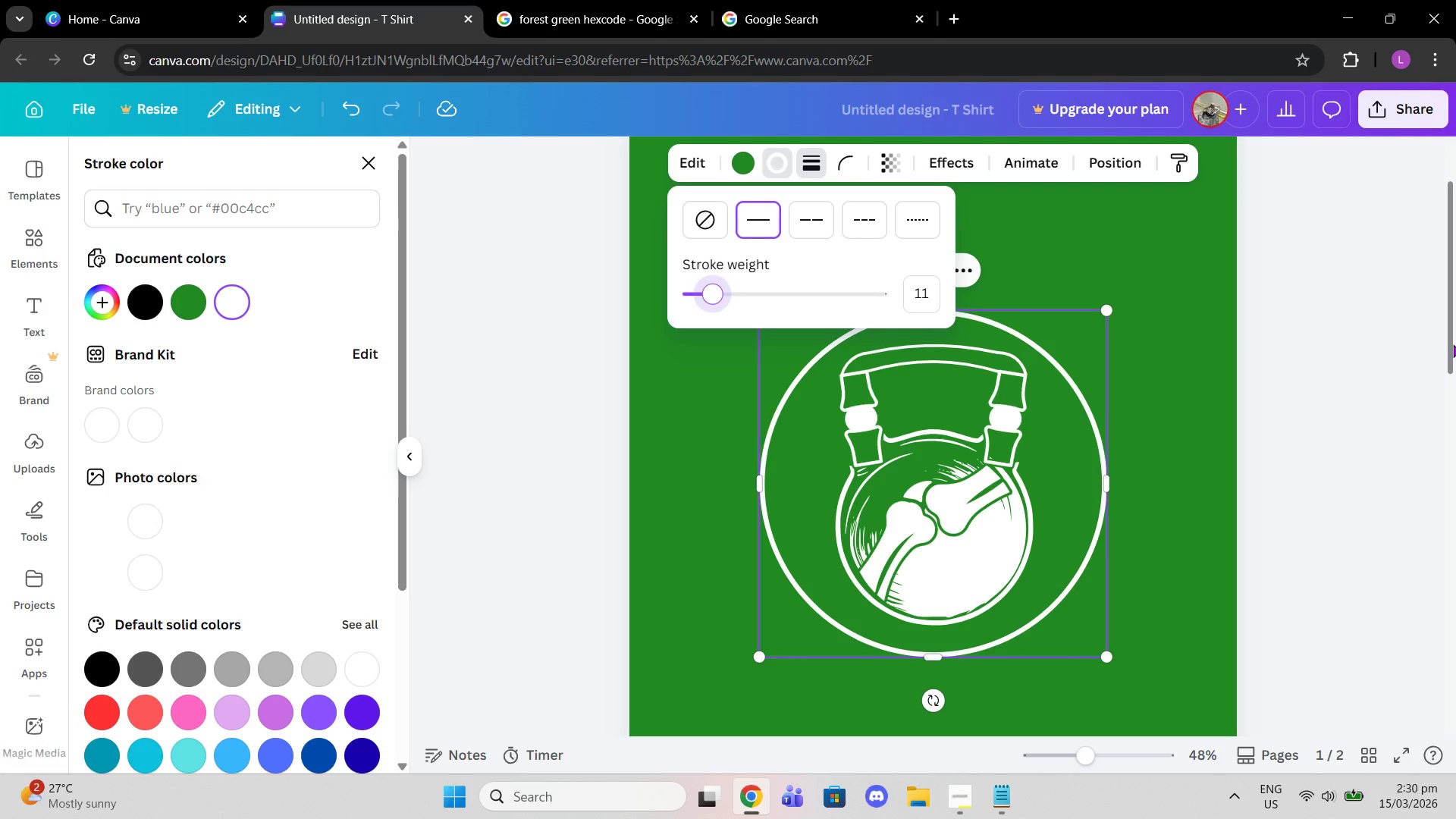 
left_click([36, 227])
 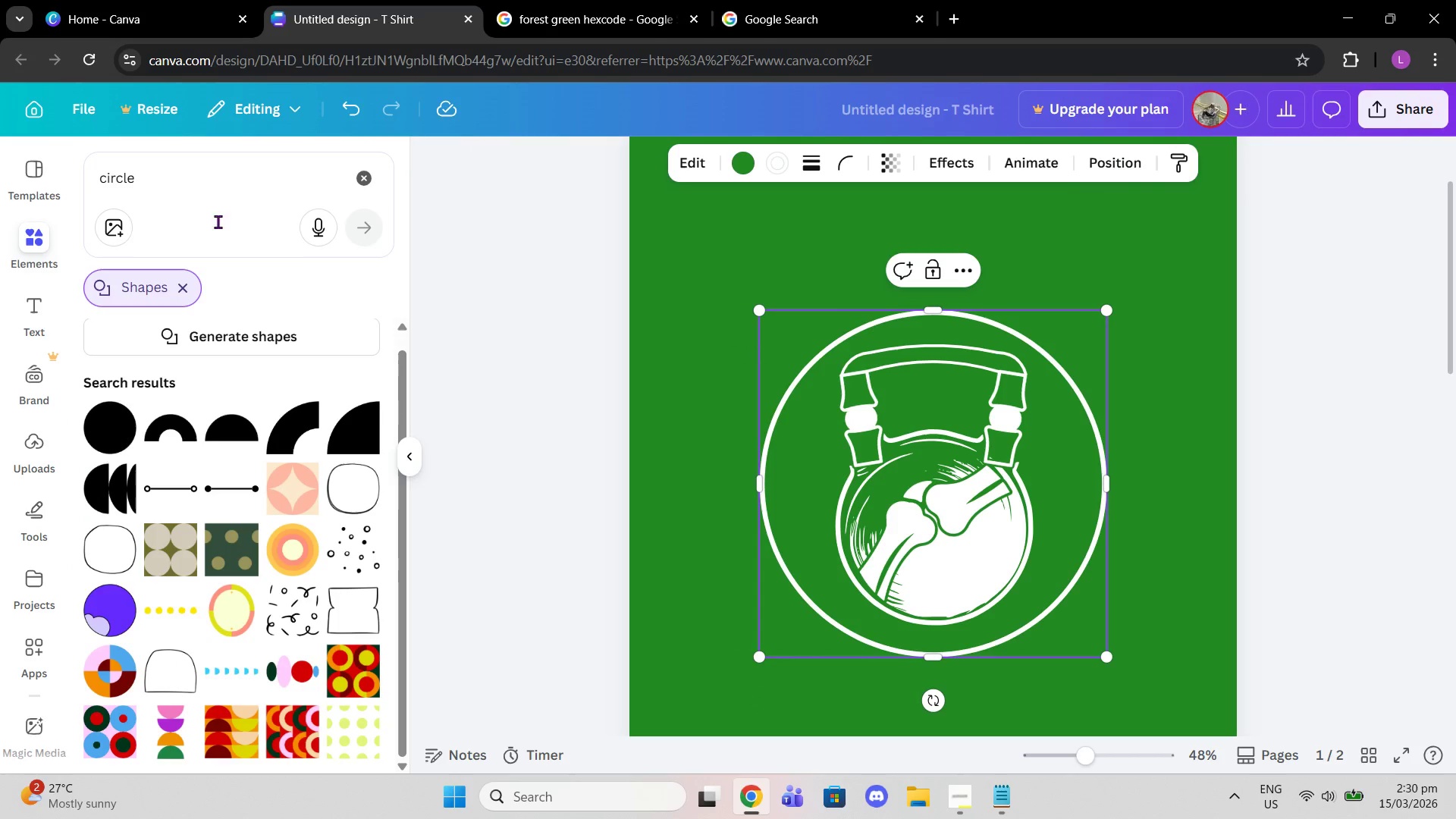 
left_click_drag(start_coordinate=[216, 187], to_coordinate=[0, 185])
 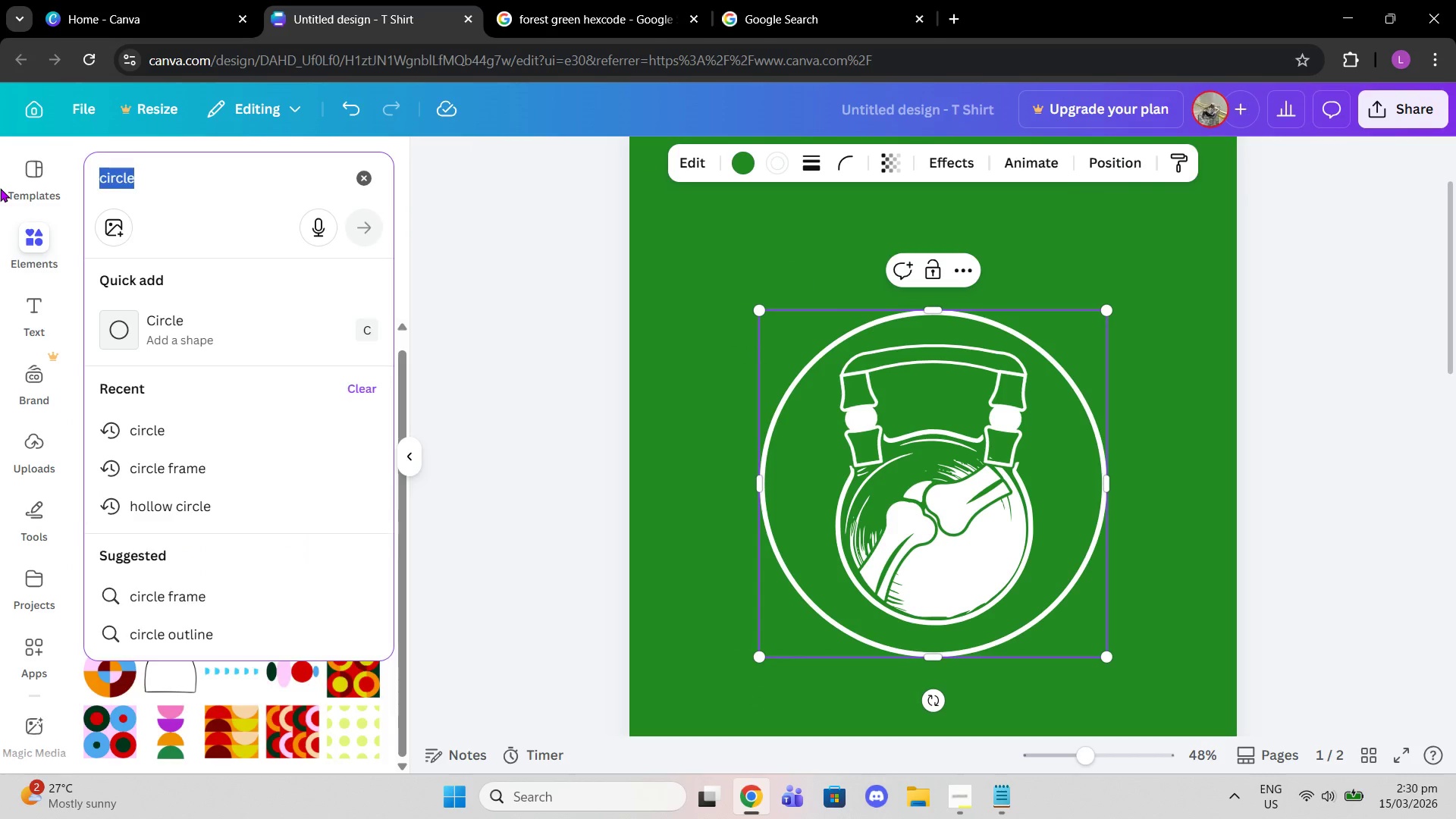 
type(star)
 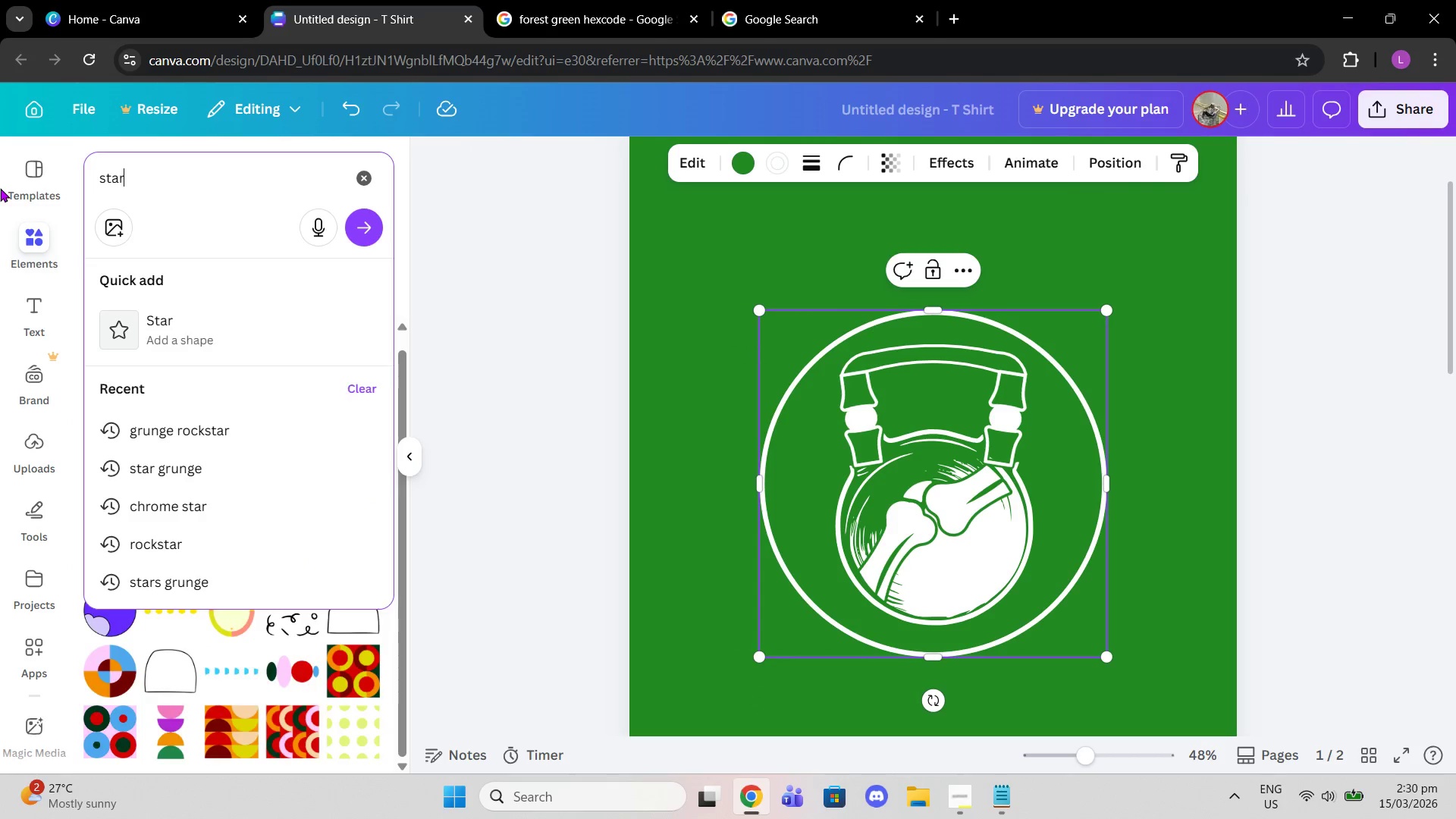 
key(Enter)
 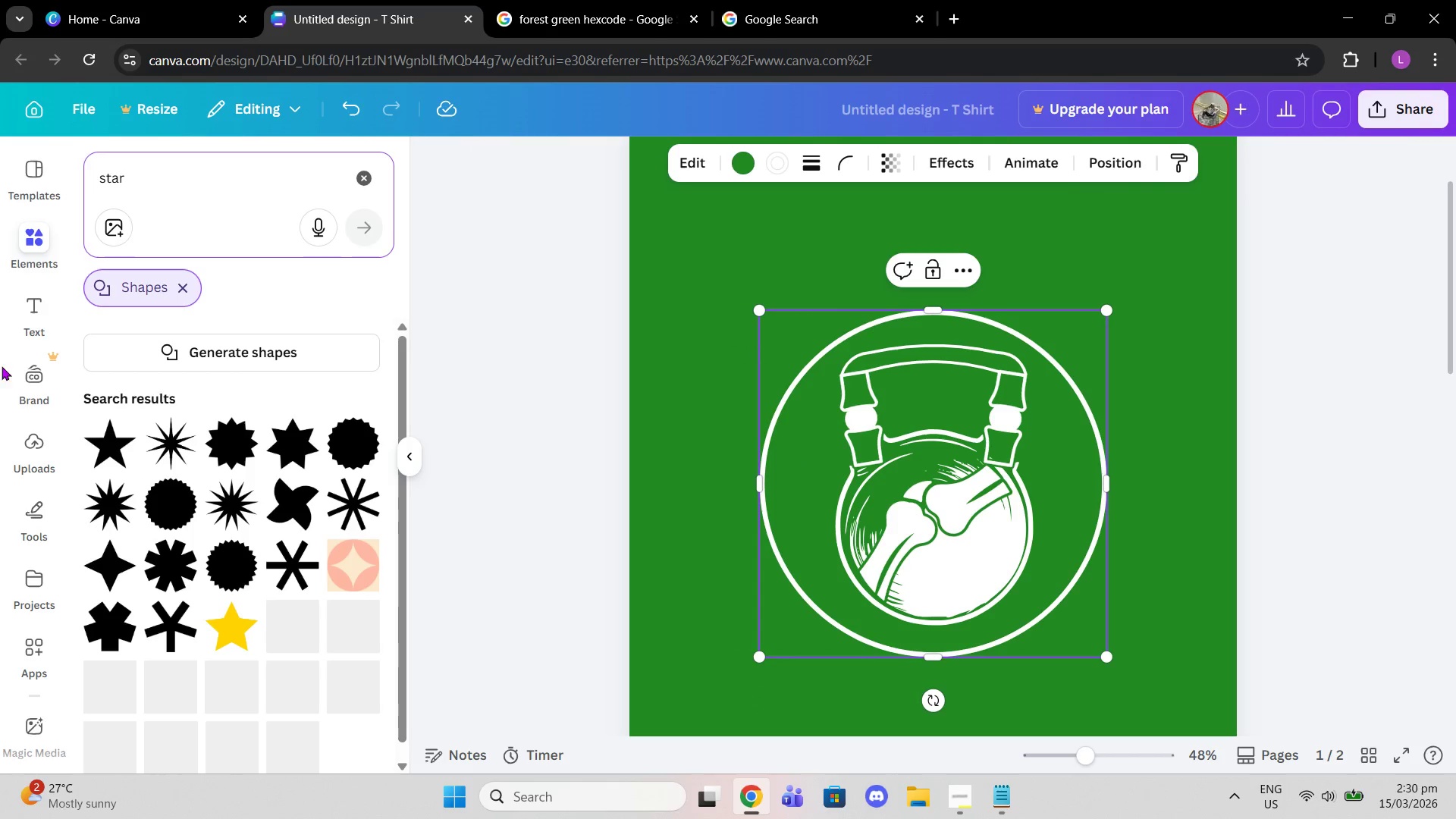 
left_click([98, 441])
 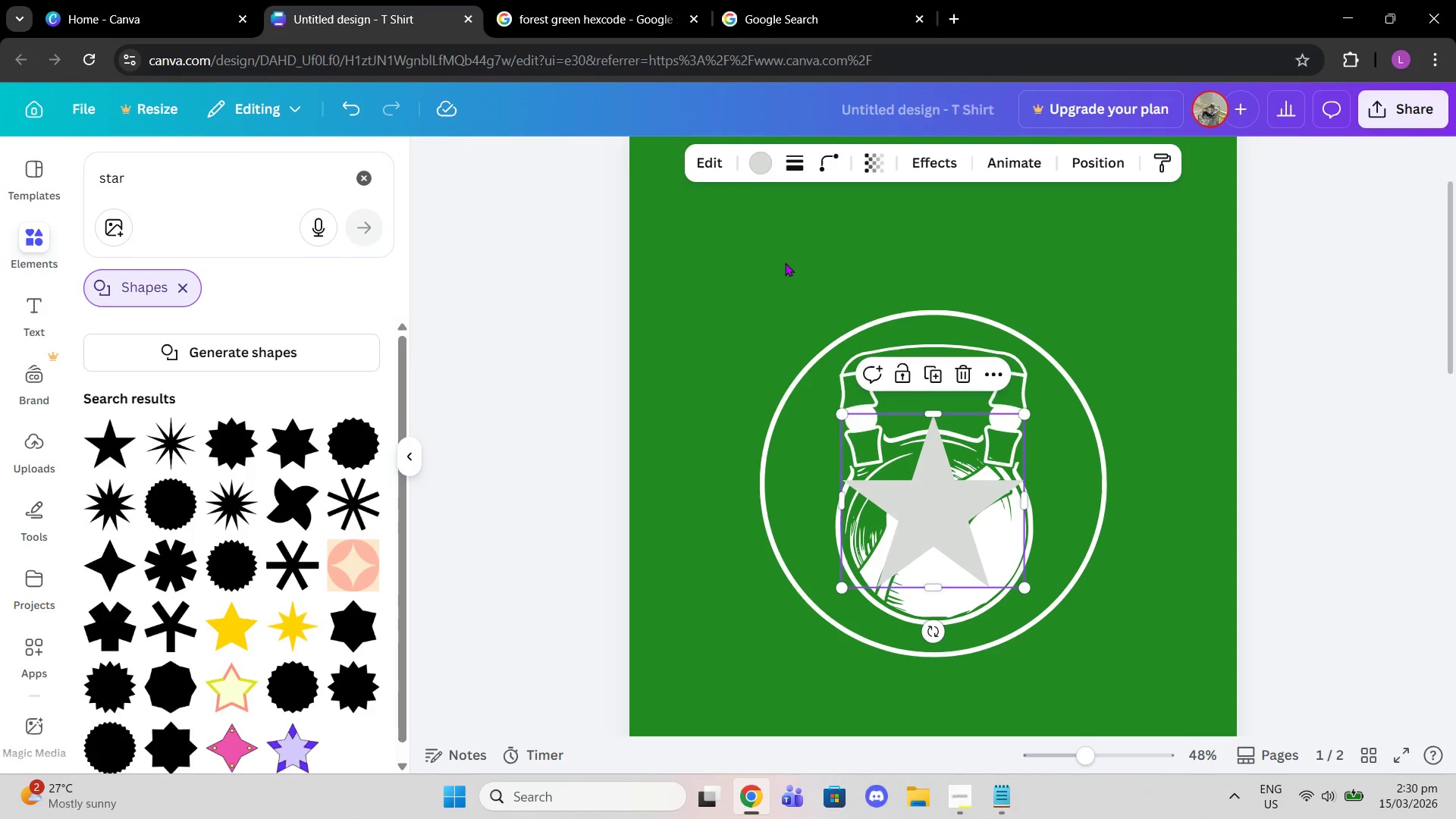 
left_click([765, 166])
 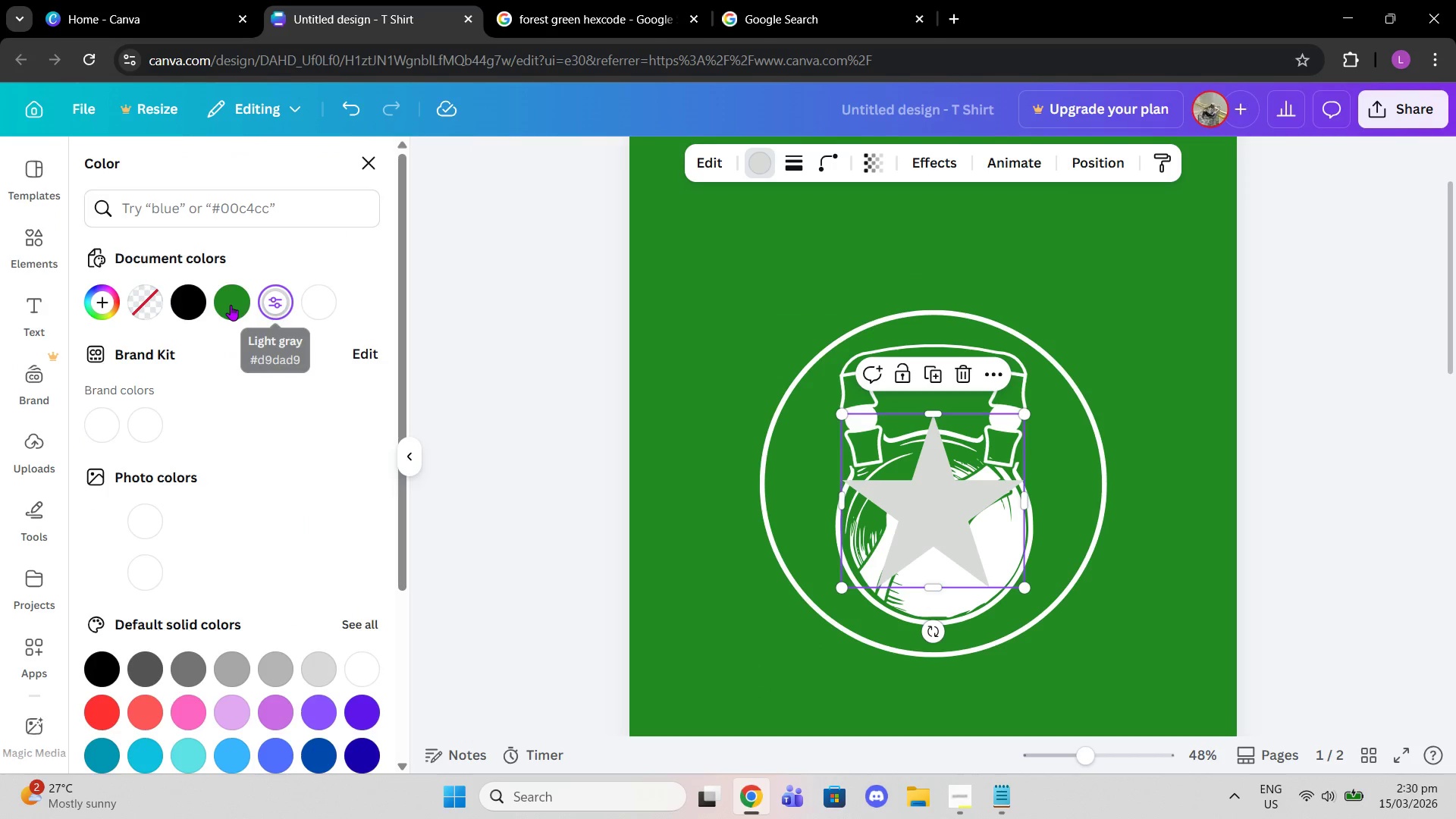 
double_click([278, 303])
 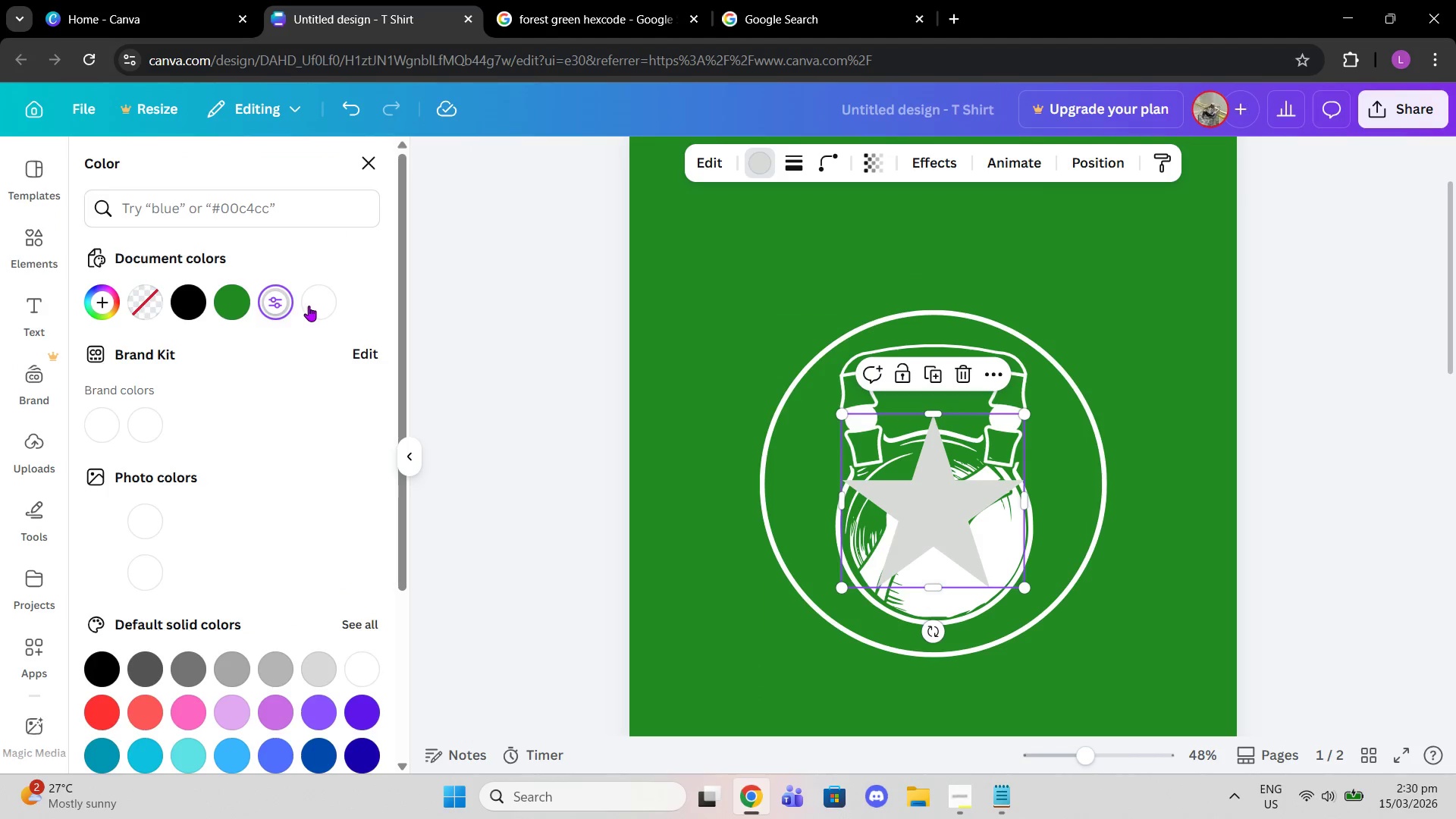 
triple_click([312, 306])
 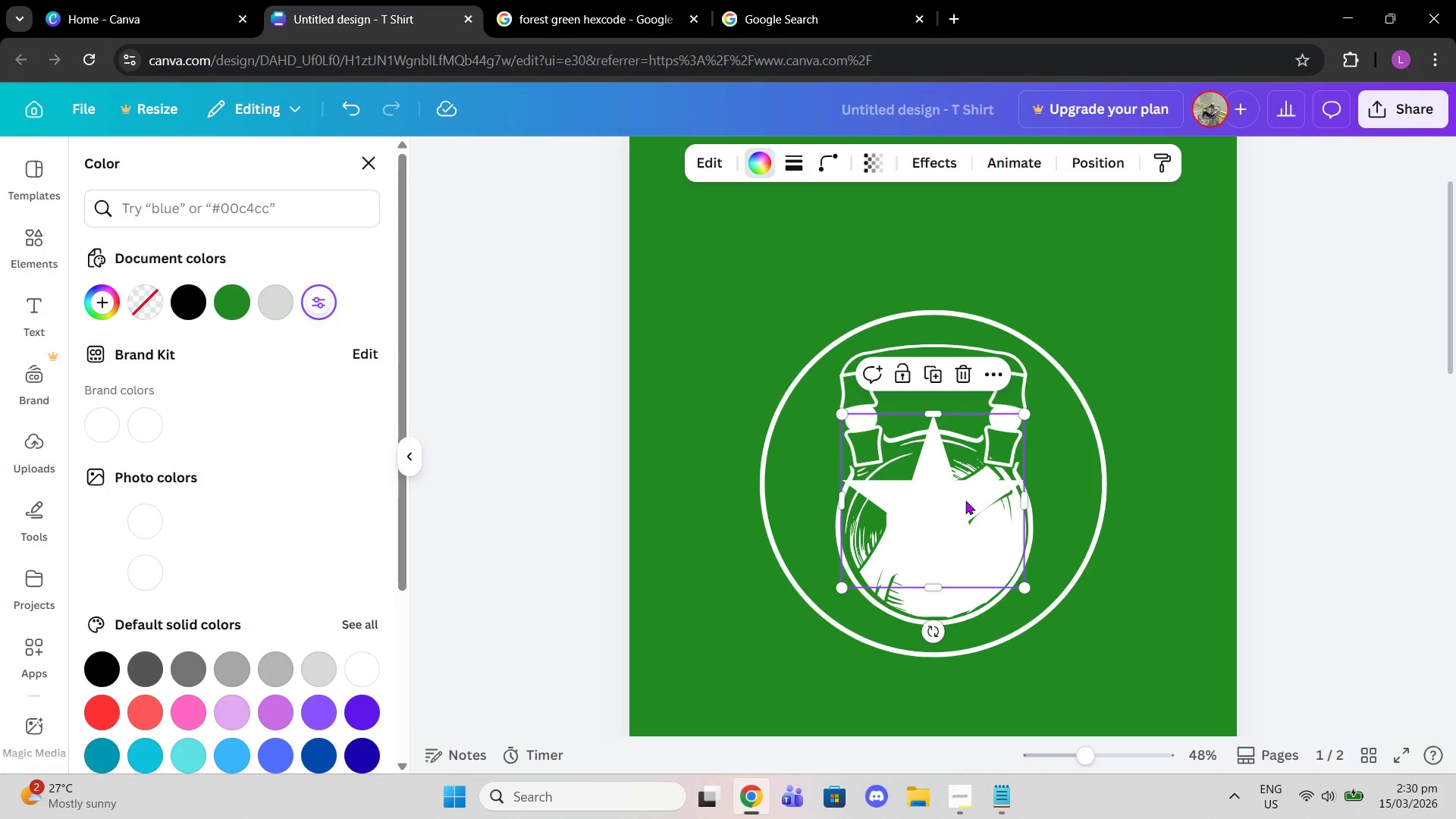 
left_click_drag(start_coordinate=[956, 508], to_coordinate=[939, 306])
 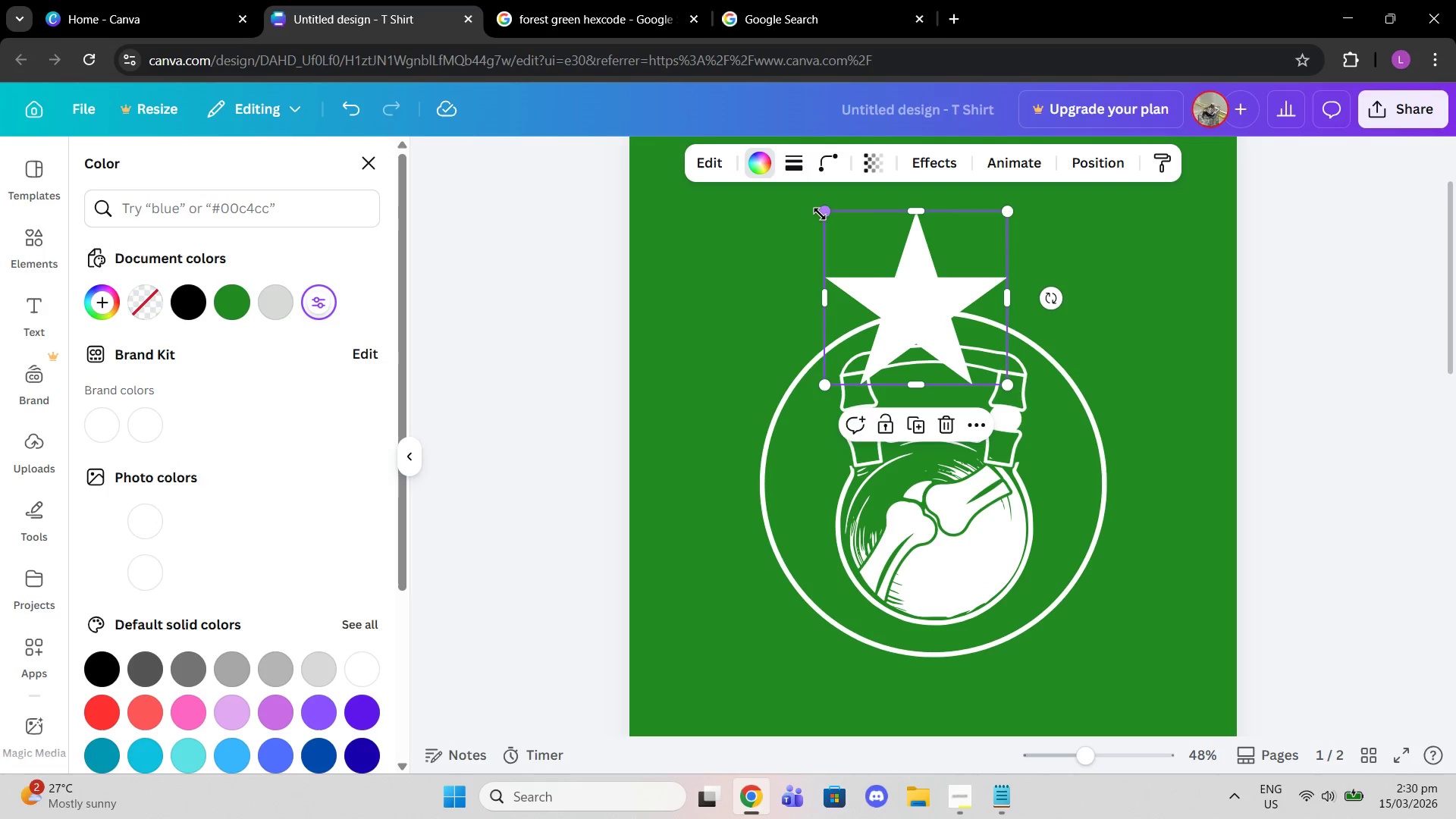 
left_click_drag(start_coordinate=[820, 214], to_coordinate=[938, 322])
 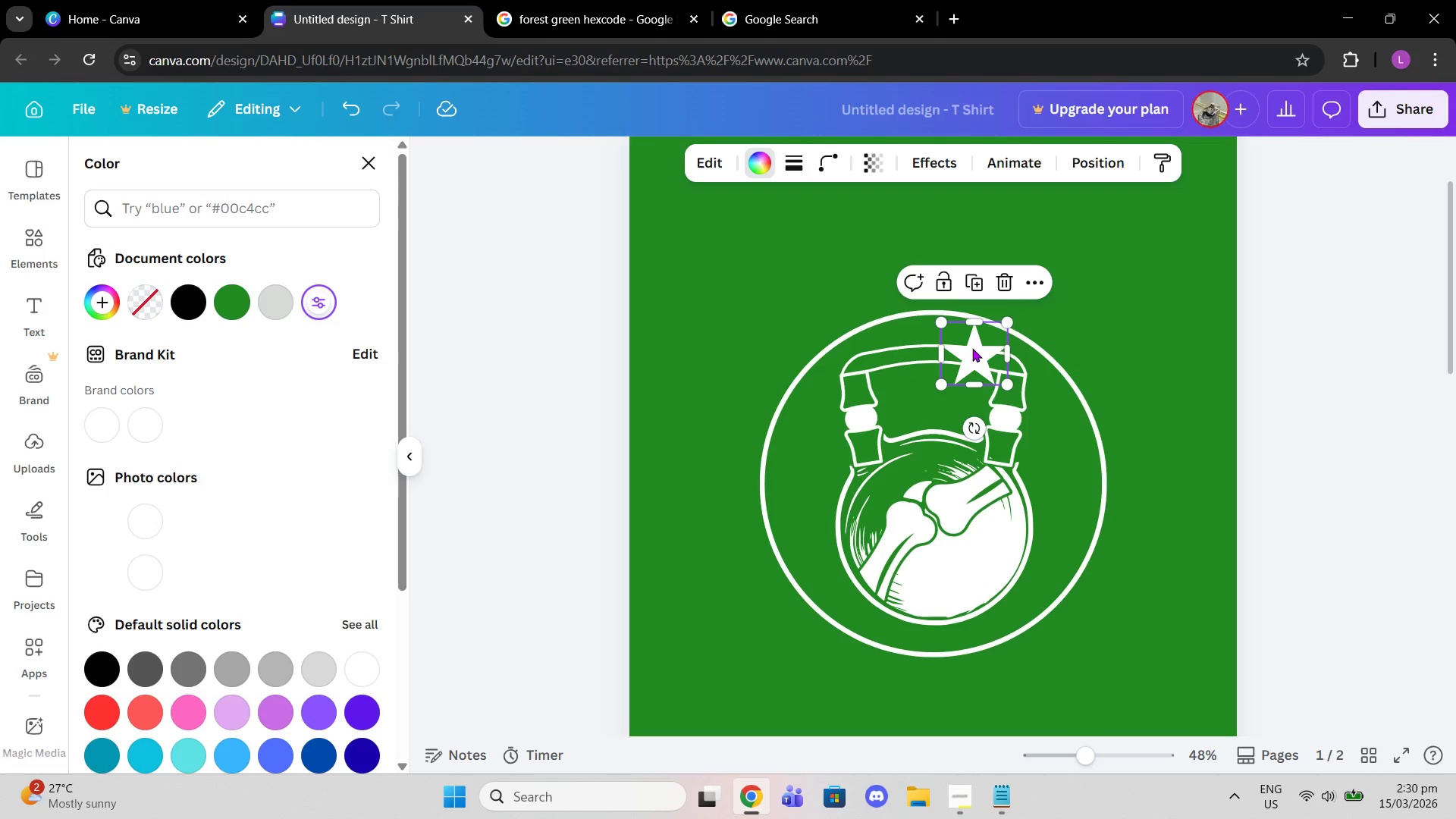 
left_click_drag(start_coordinate=[973, 350], to_coordinate=[934, 307])
 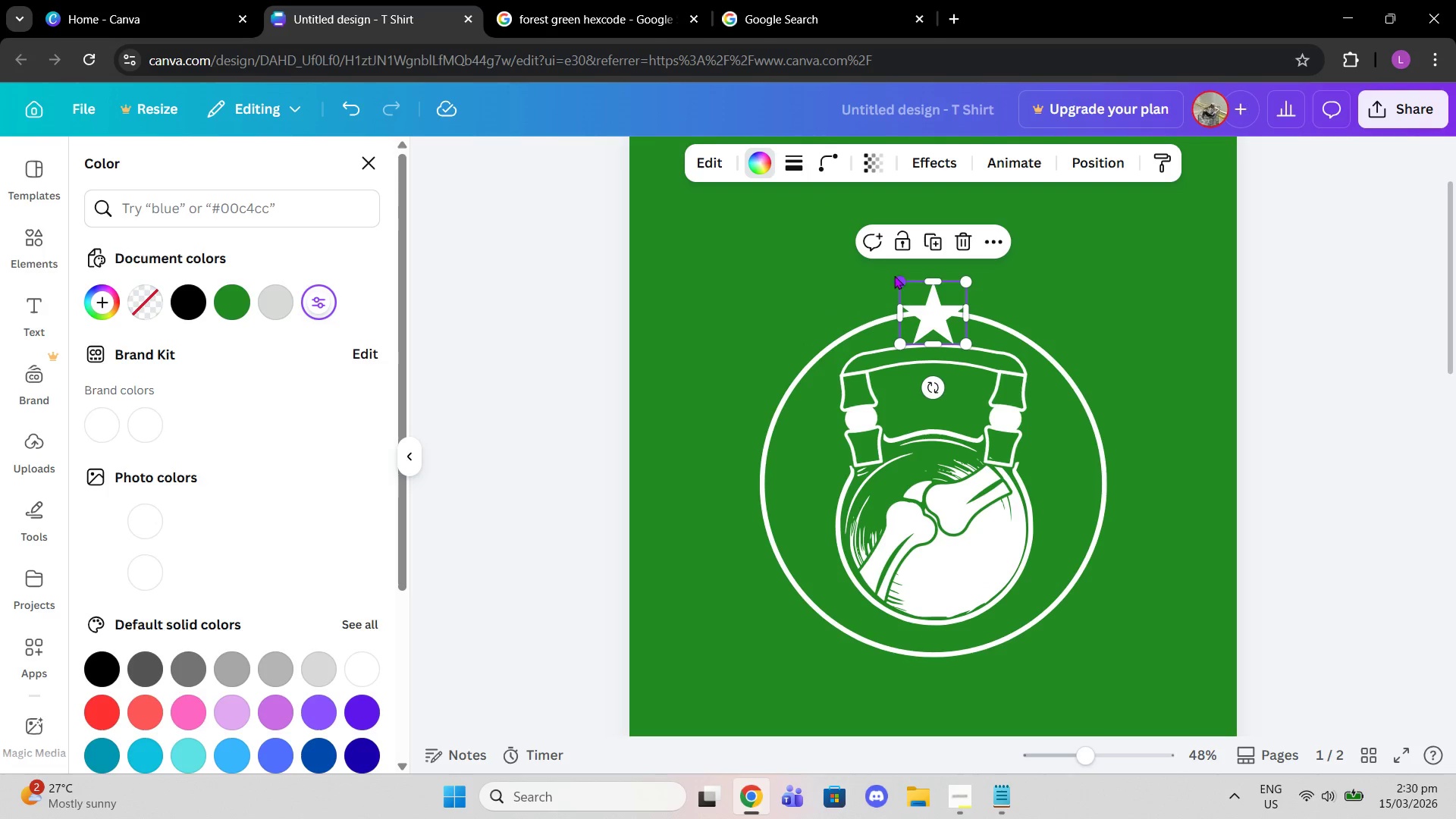 
left_click_drag(start_coordinate=[894, 275], to_coordinate=[922, 300])
 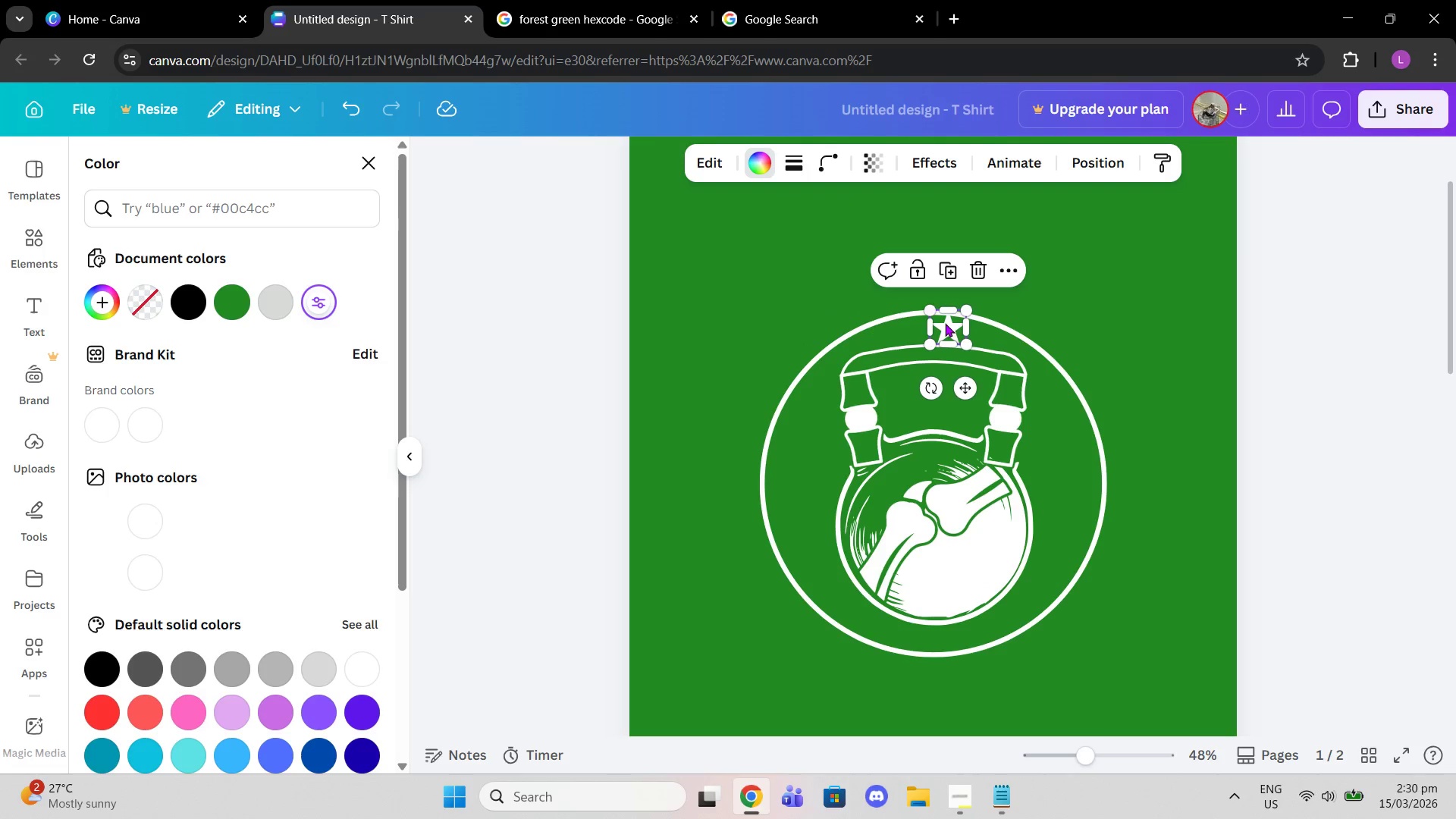 
left_click_drag(start_coordinate=[945, 323], to_coordinate=[932, 310])
 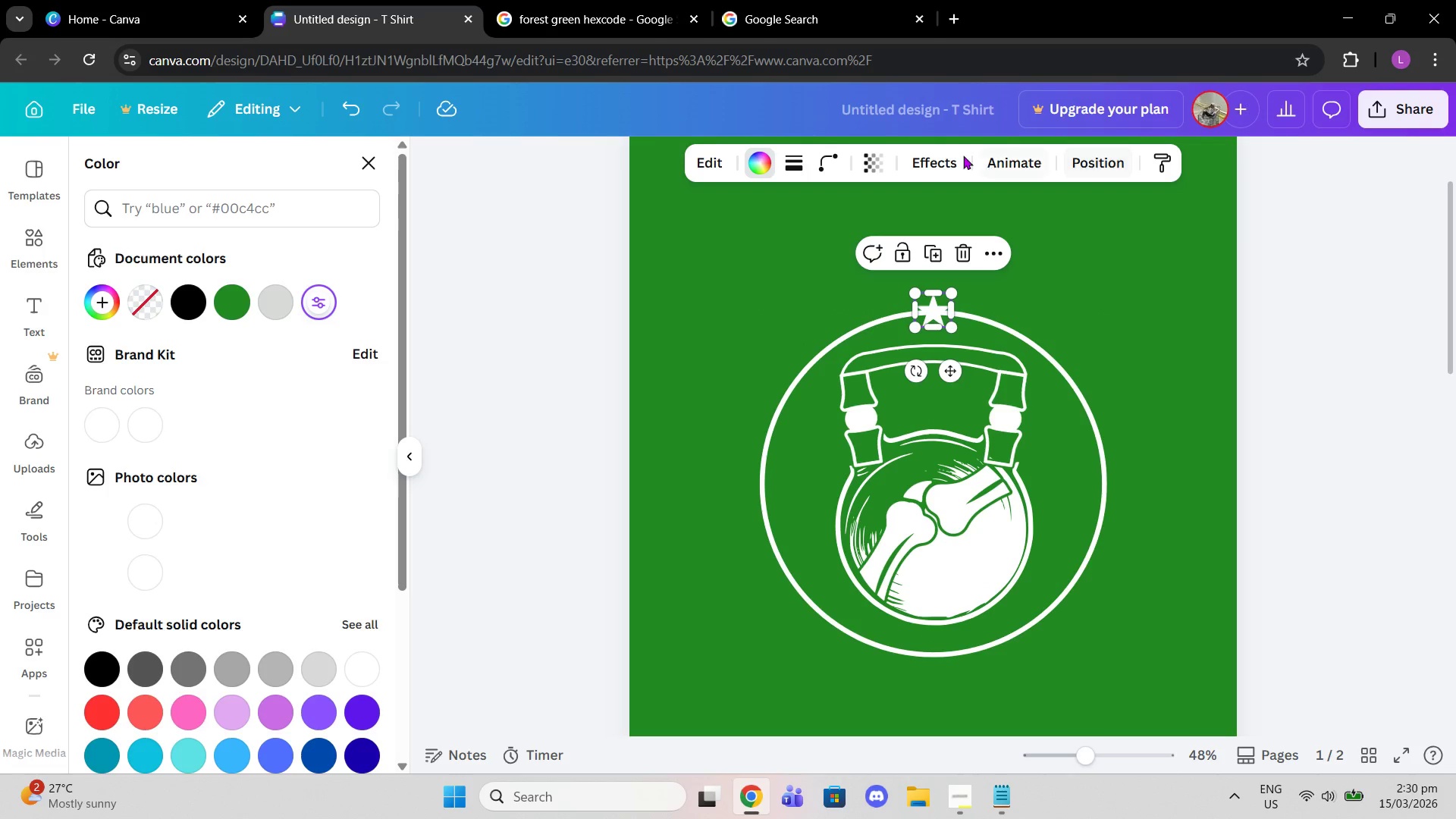 
left_click([934, 157])
 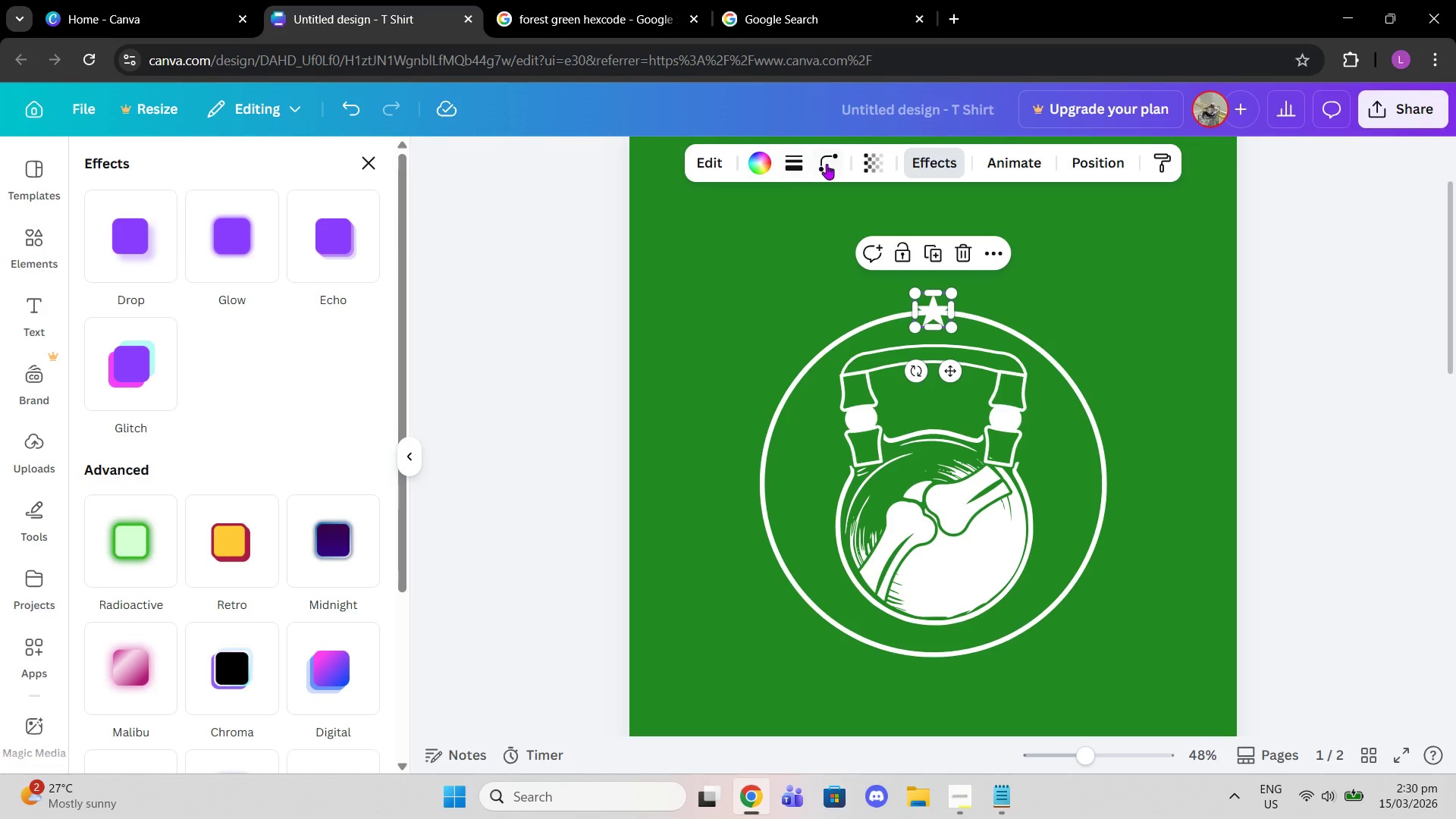 
left_click([806, 160])
 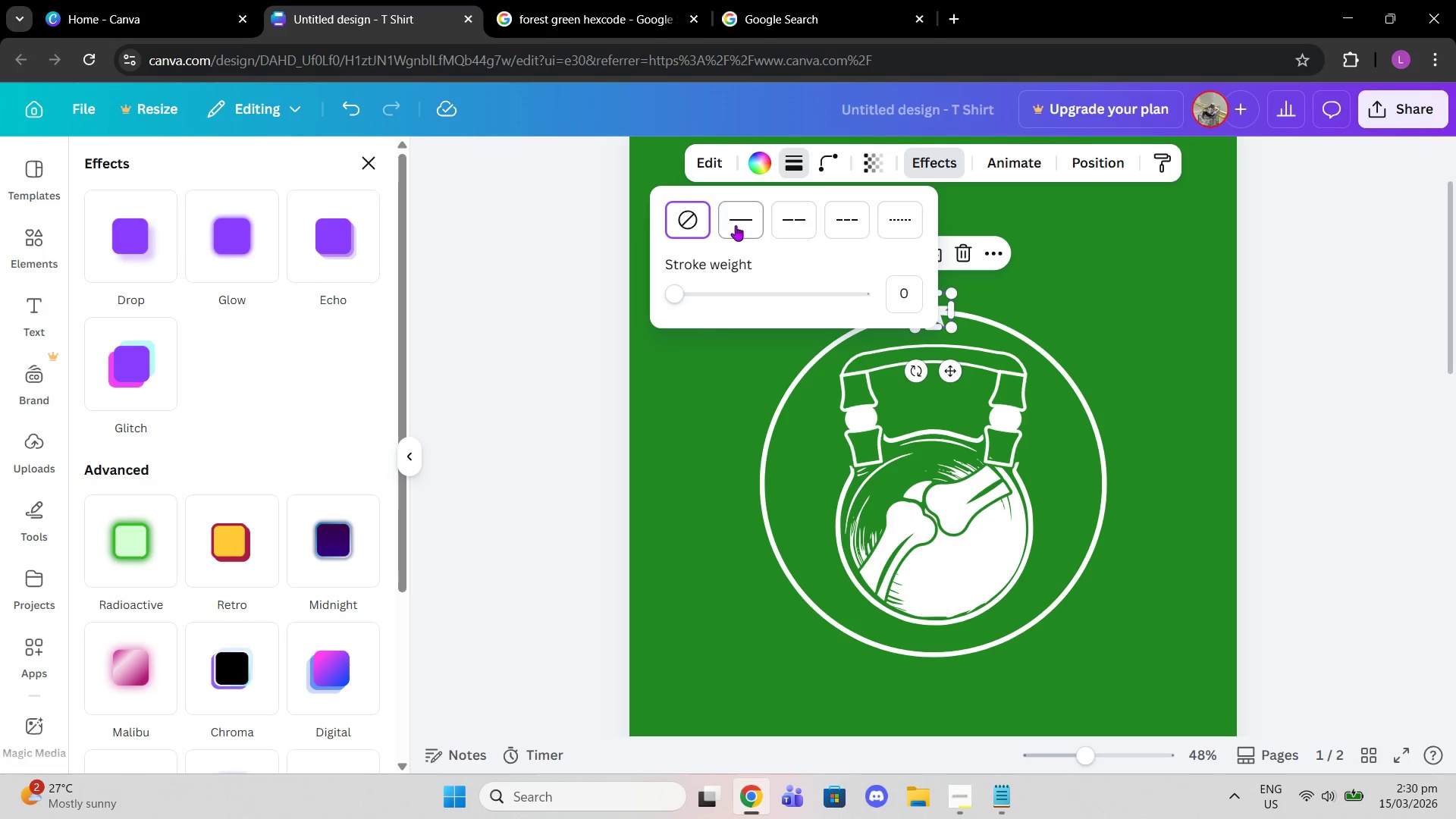 
left_click([730, 224])
 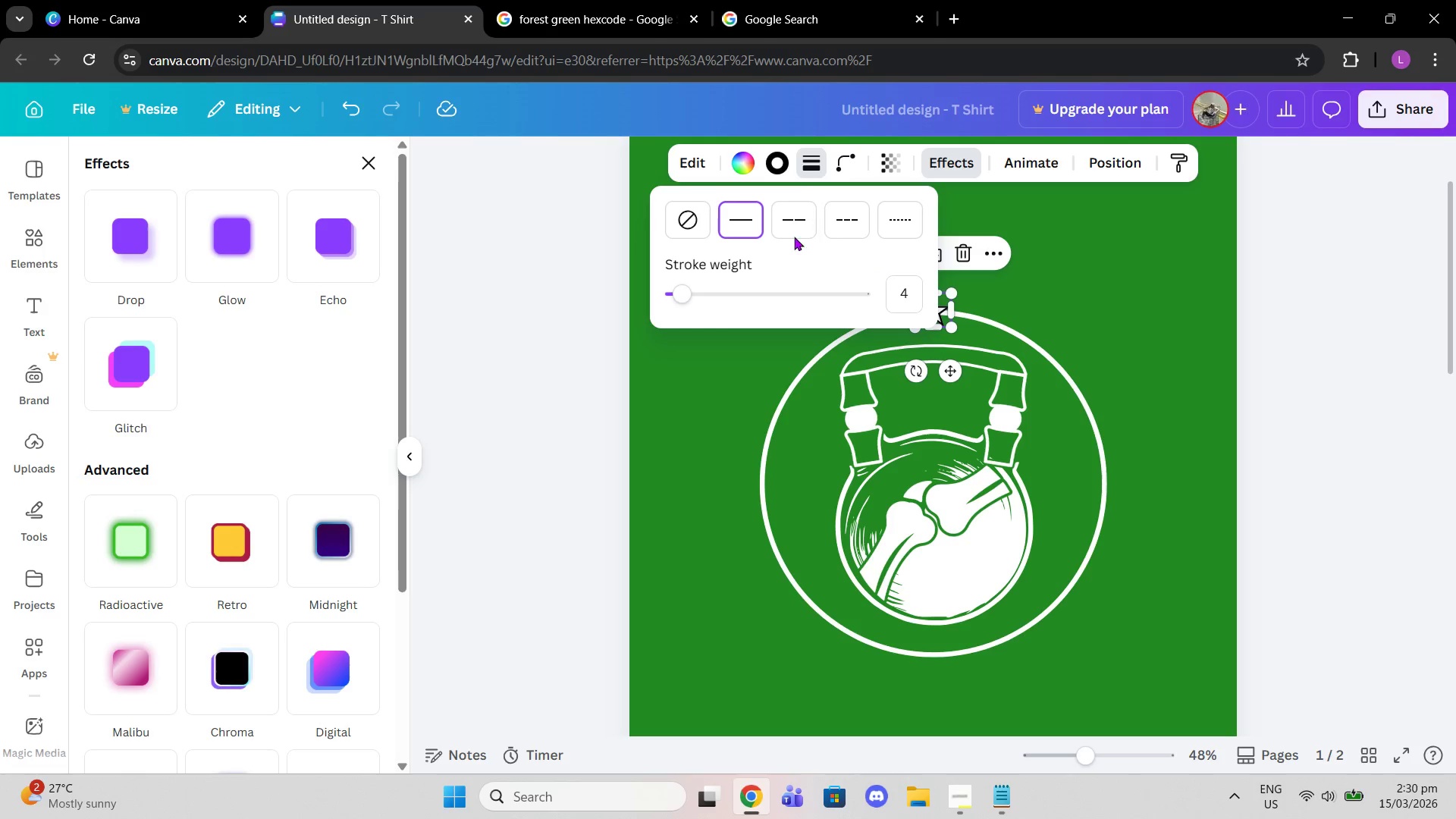 
left_click([784, 173])
 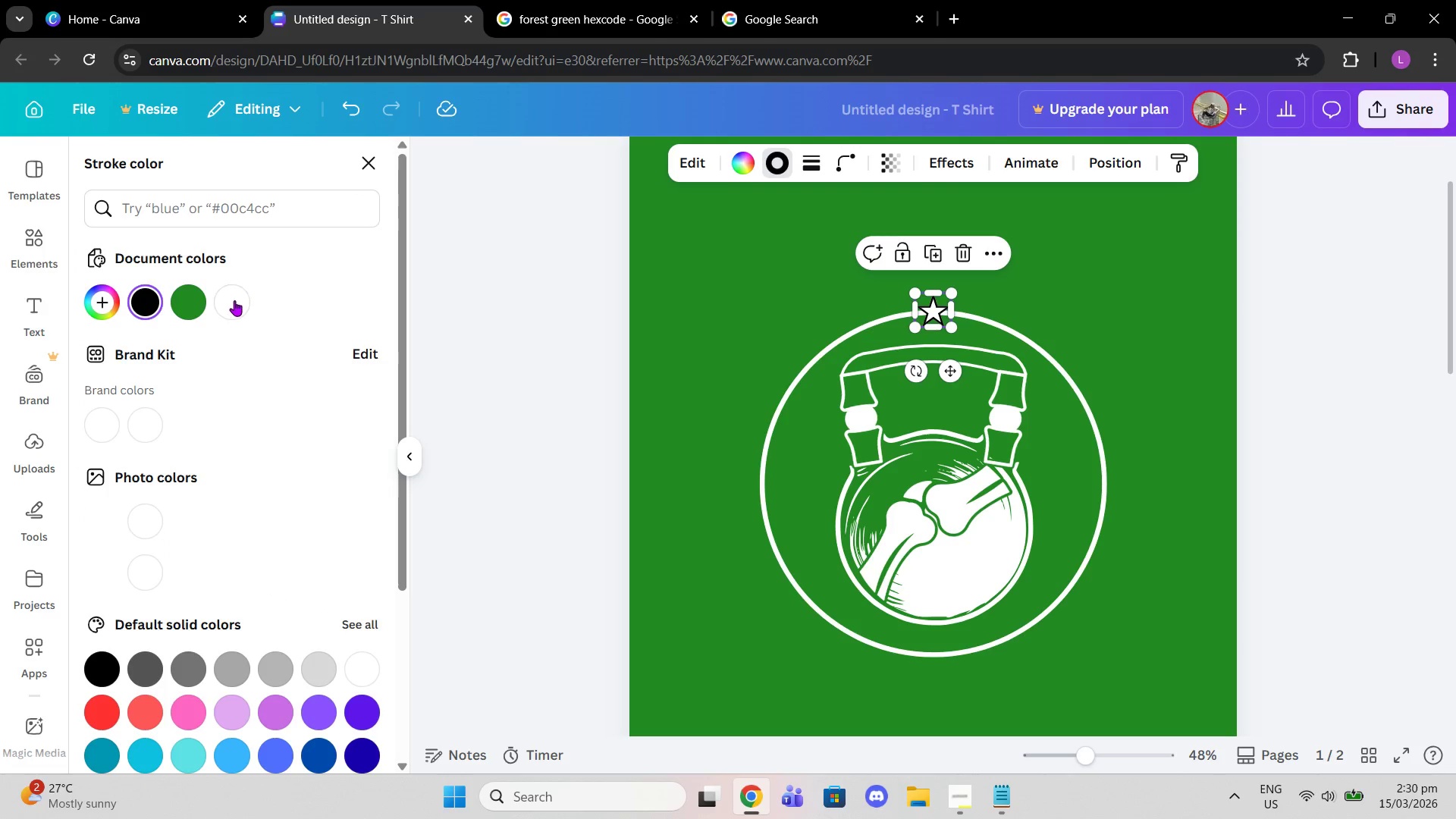 
left_click([192, 302])
 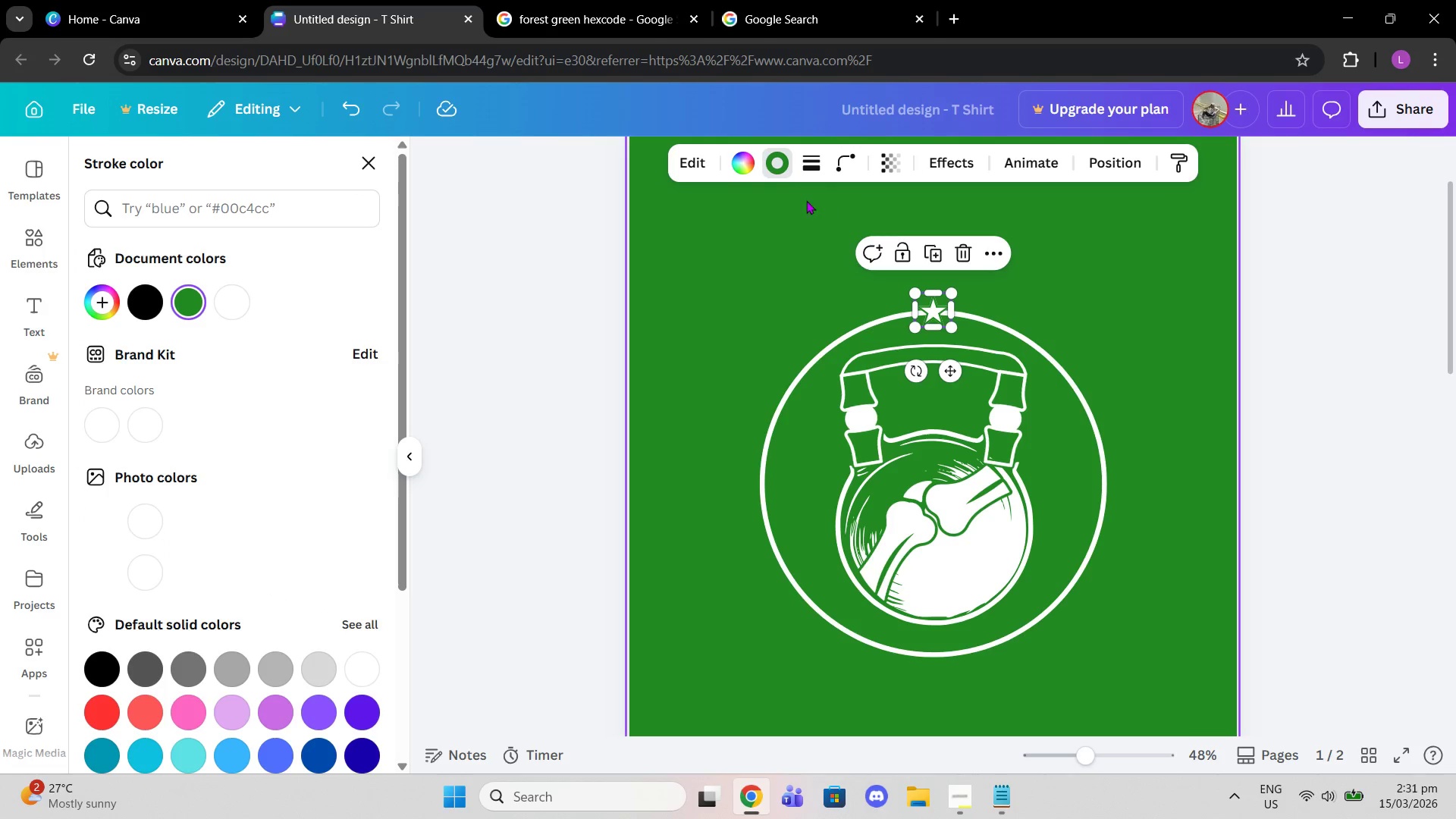 
left_click([777, 171])
 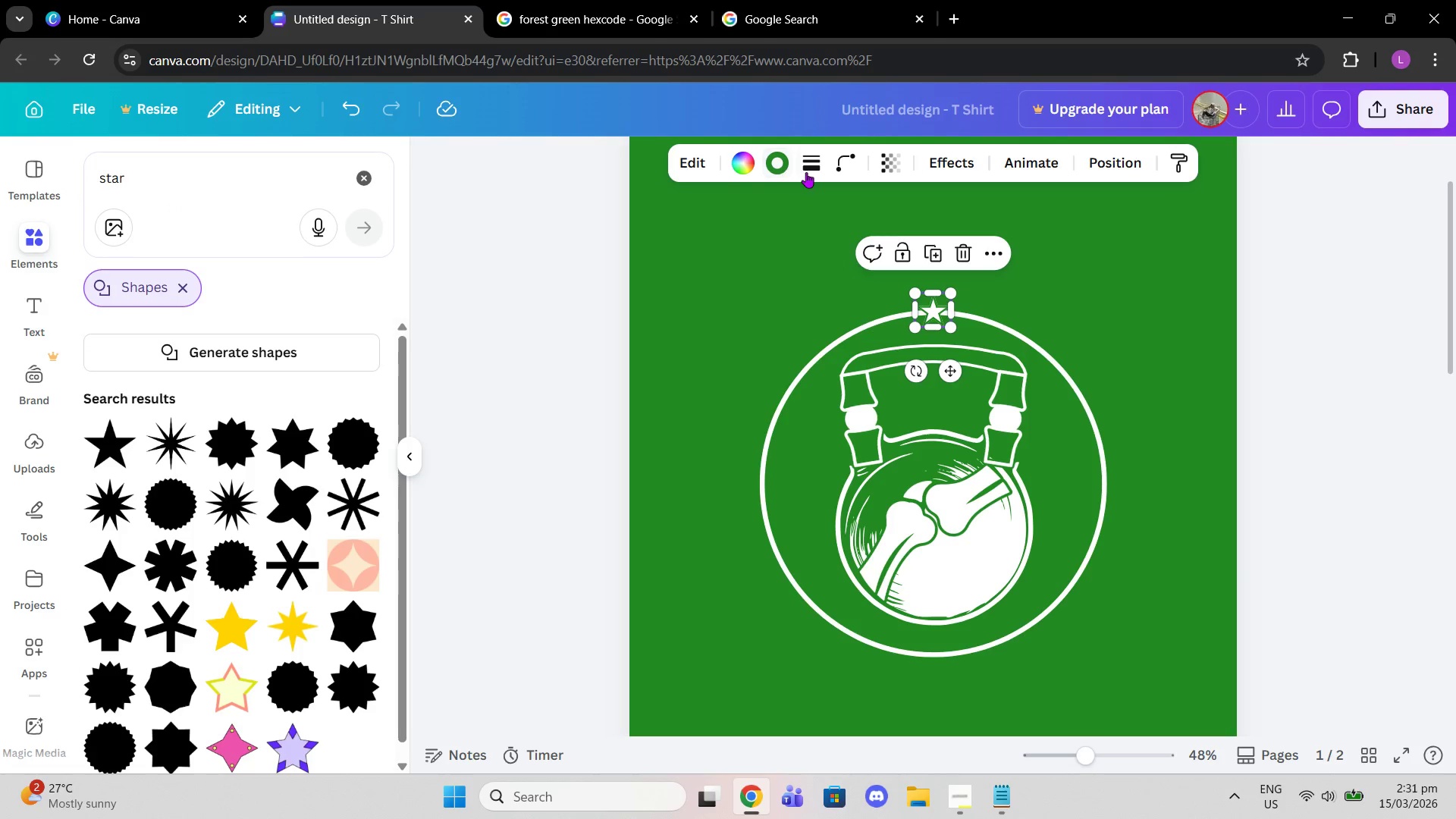 
left_click([806, 172])
 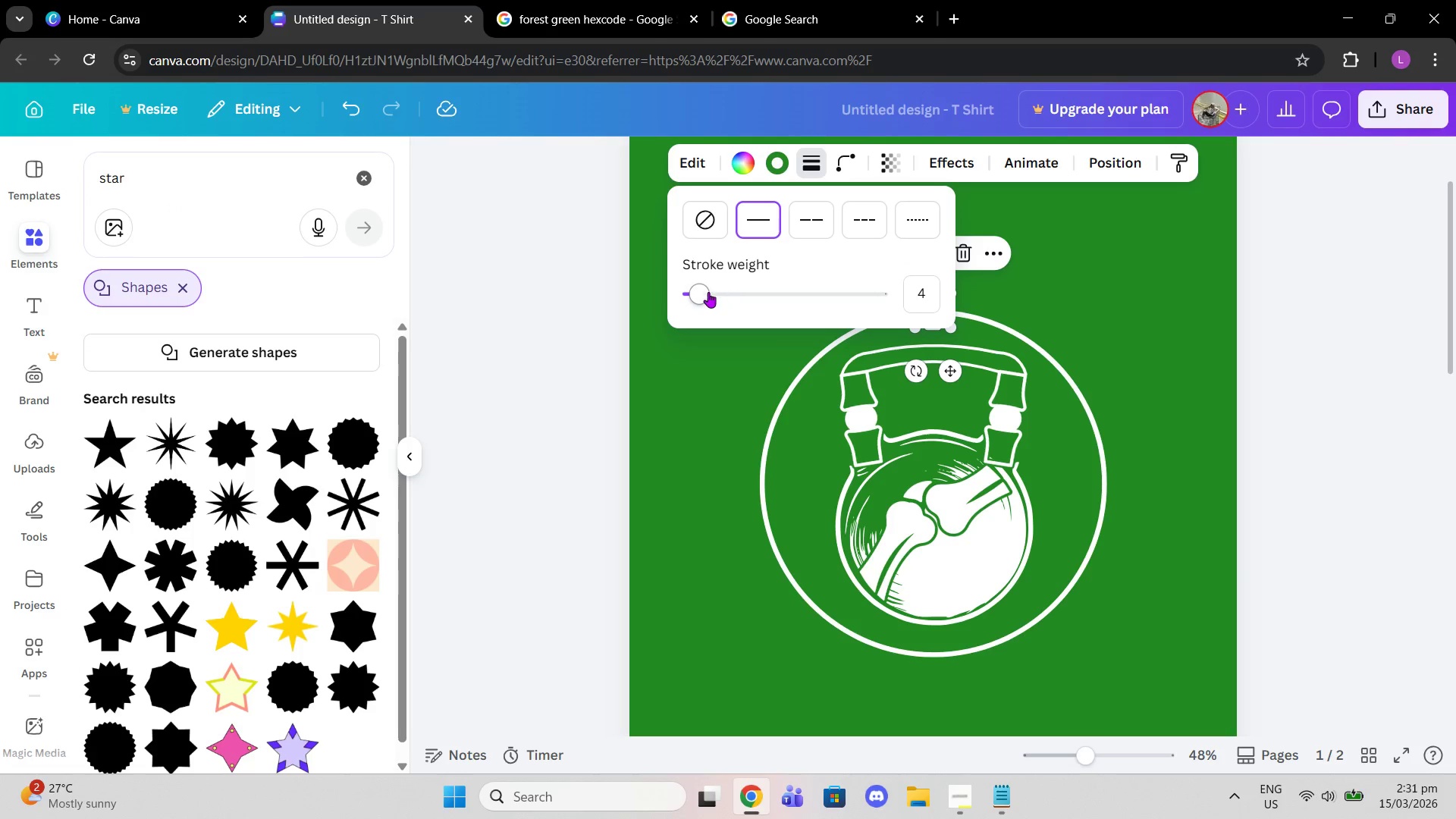 
left_click_drag(start_coordinate=[708, 292], to_coordinate=[726, 292])
 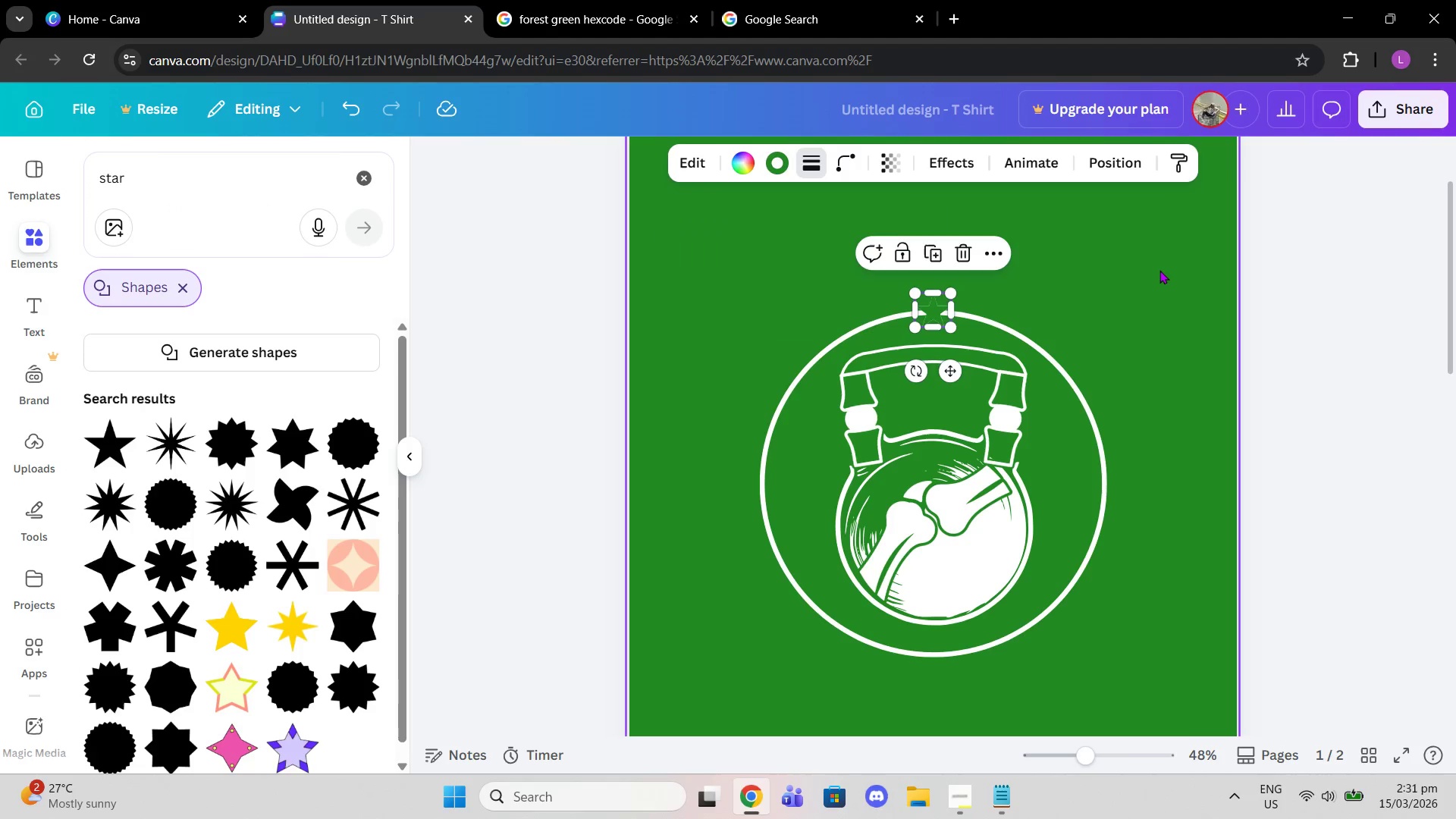 
left_click([1159, 270])
 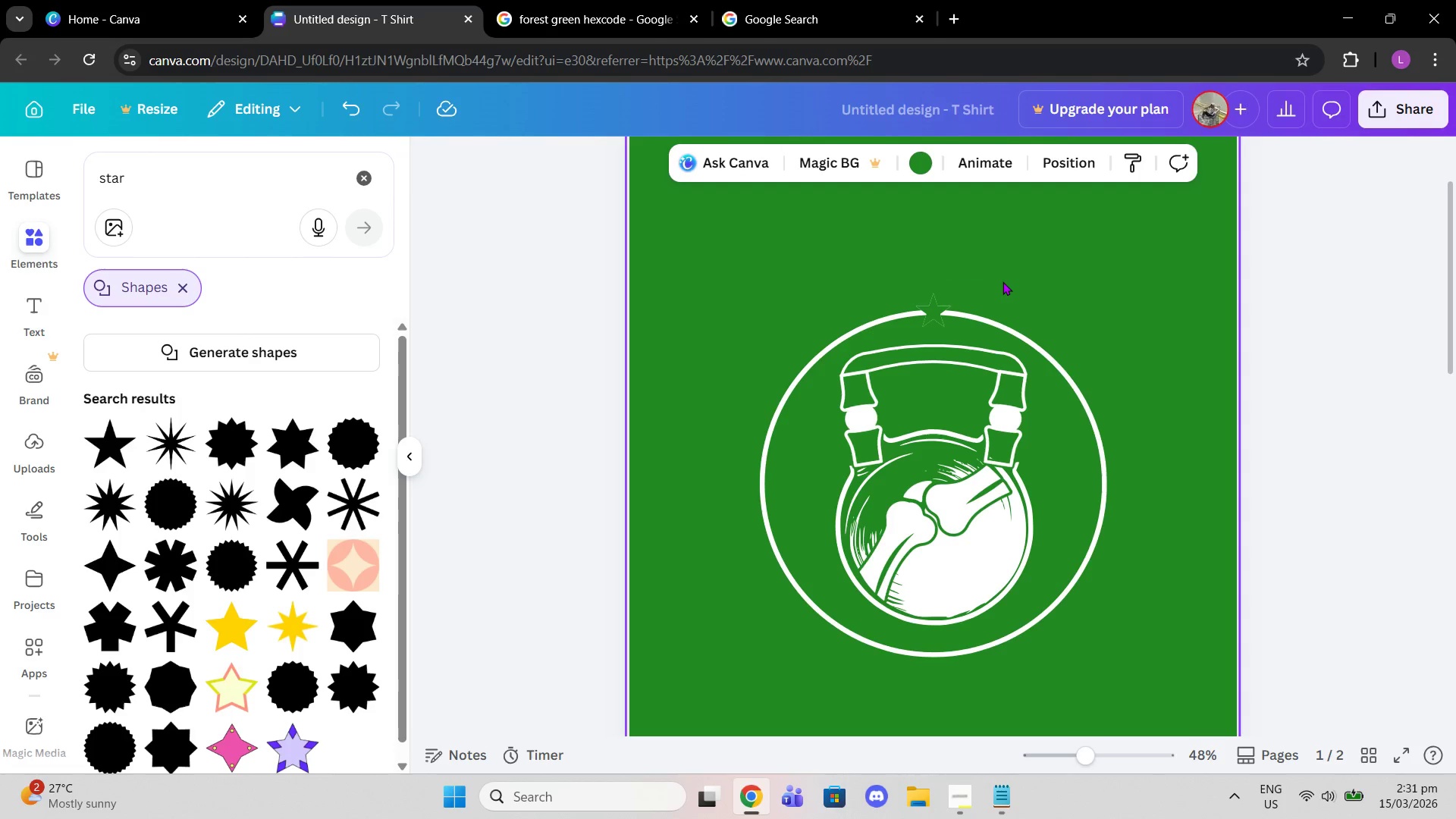 
key(Control+Z)
 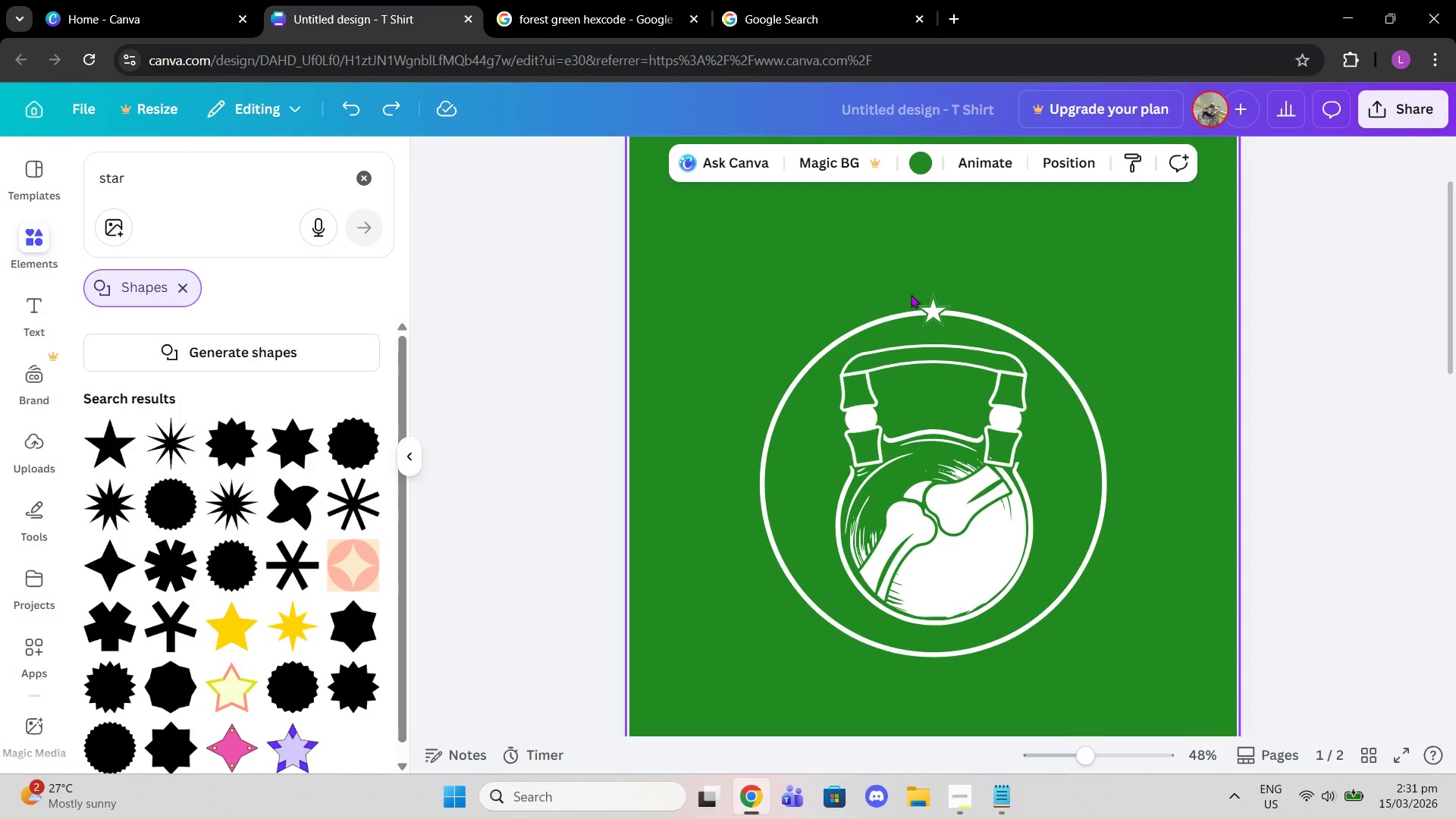 
left_click([928, 316])
 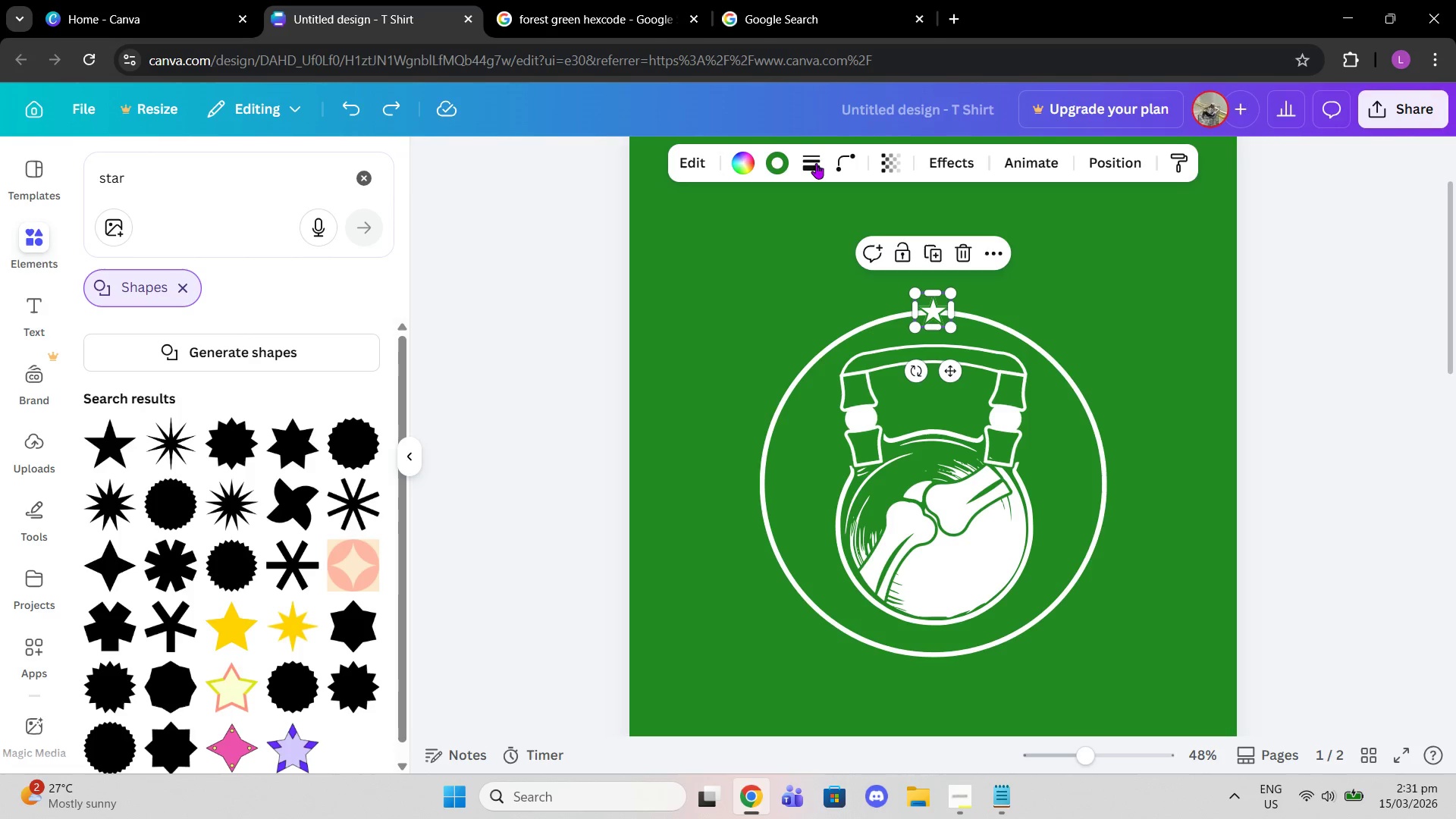 
left_click([811, 163])
 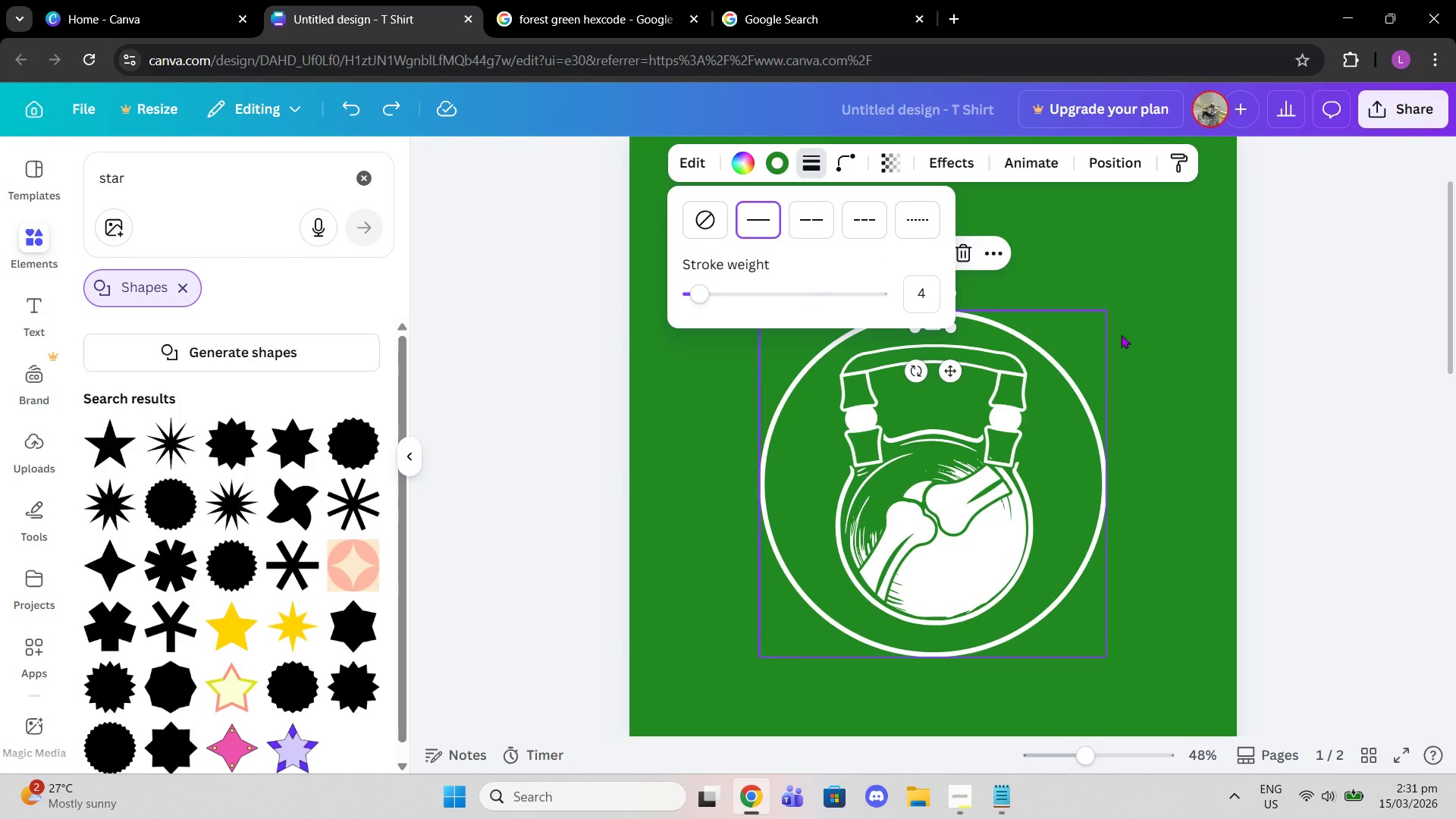 
left_click_drag(start_coordinate=[1169, 311], to_coordinate=[1171, 325])
 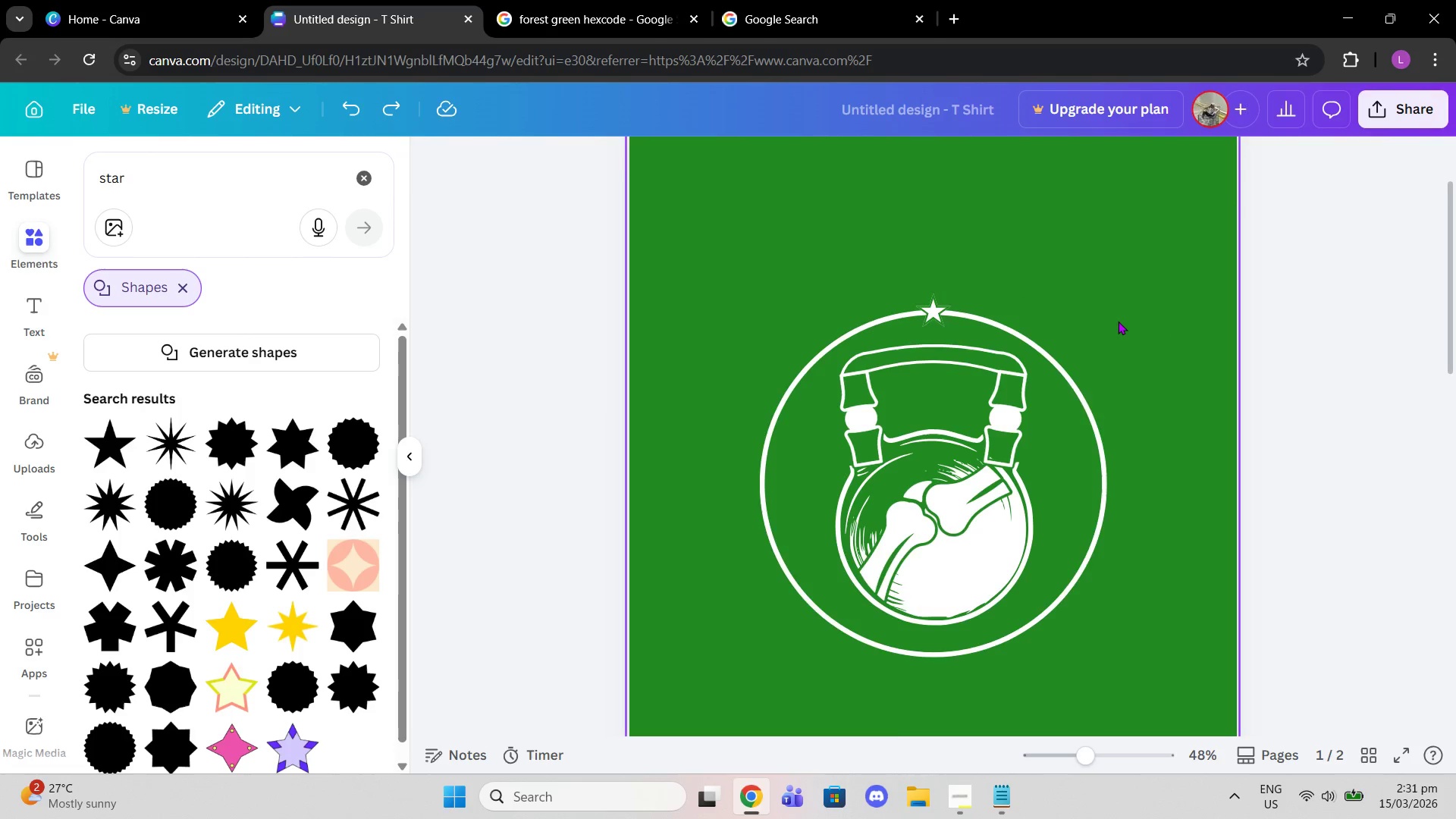 
scroll: coordinate [1118, 321], scroll_direction: up, amount: 1.0
 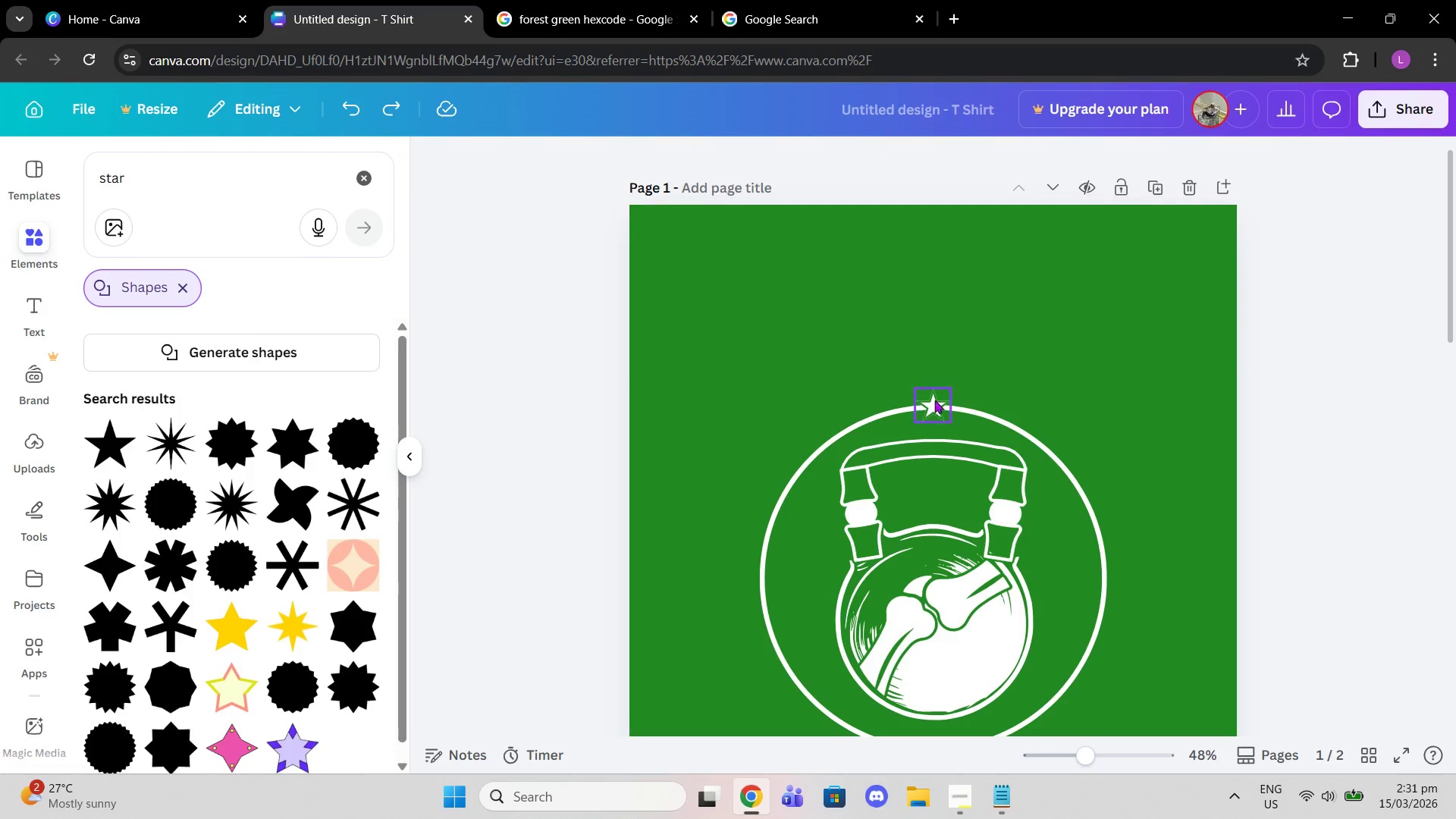 
left_click([928, 413])
 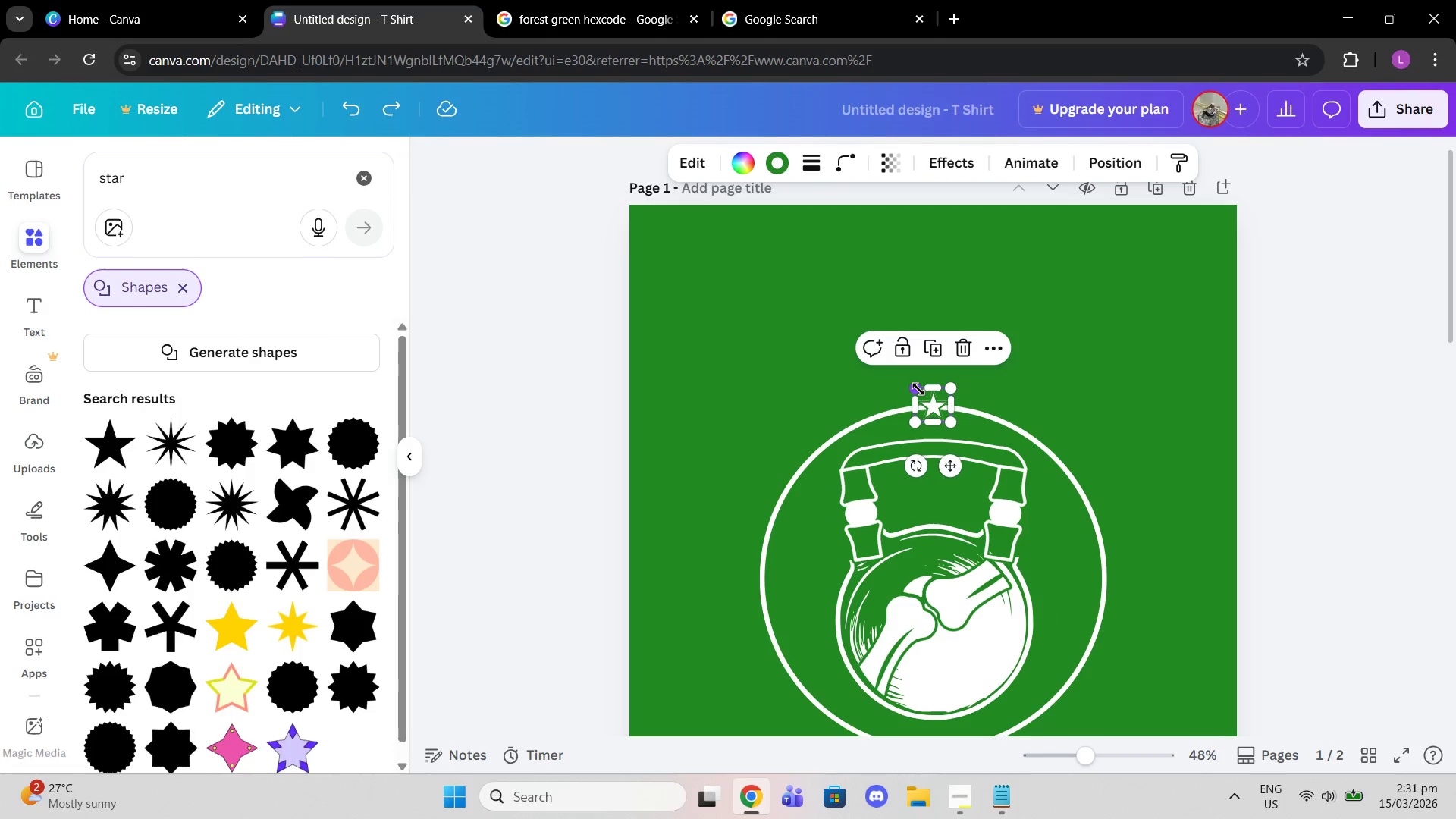 
left_click_drag(start_coordinate=[918, 389], to_coordinate=[879, 350])
 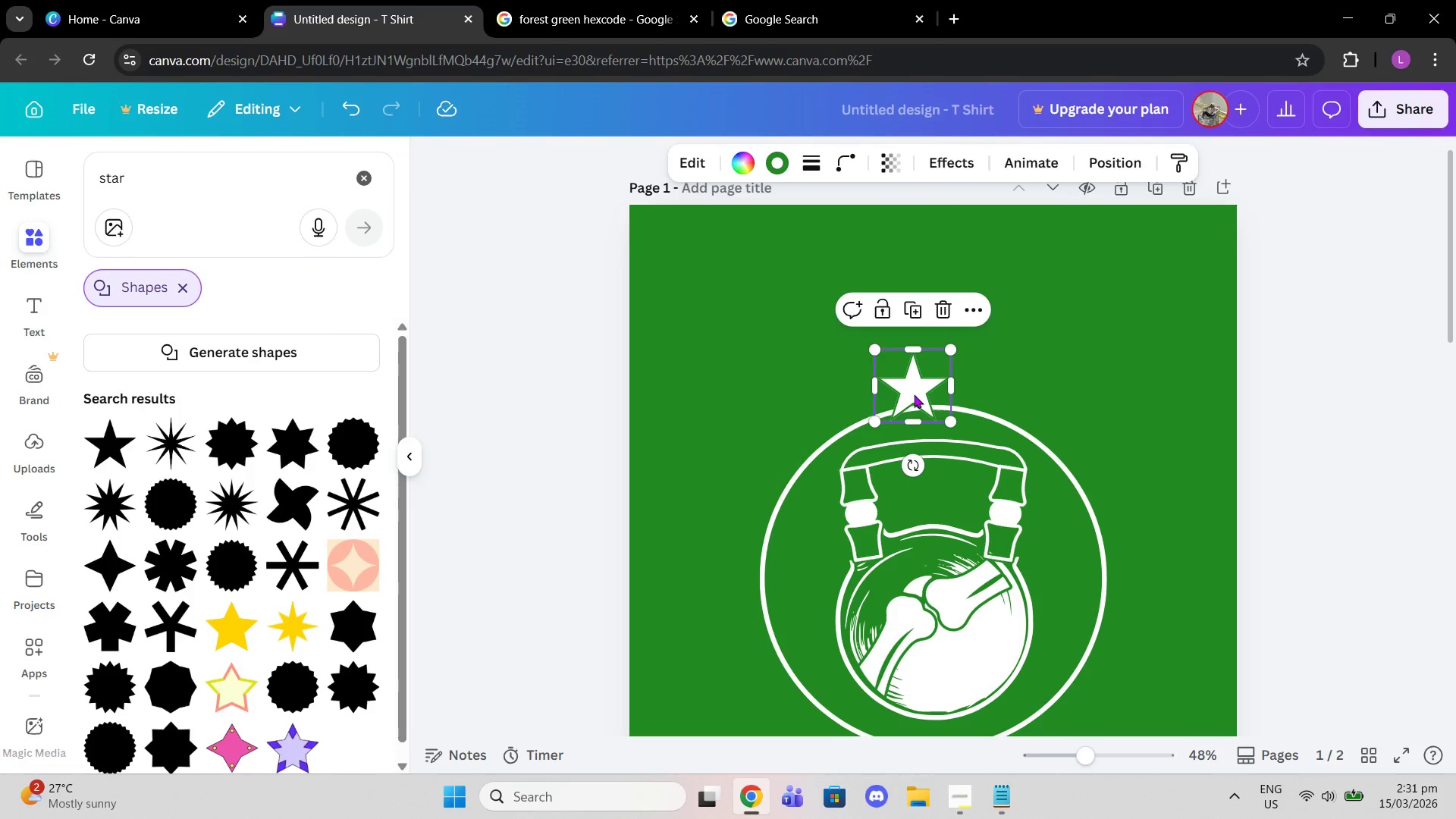 
left_click_drag(start_coordinate=[914, 394], to_coordinate=[929, 405])
 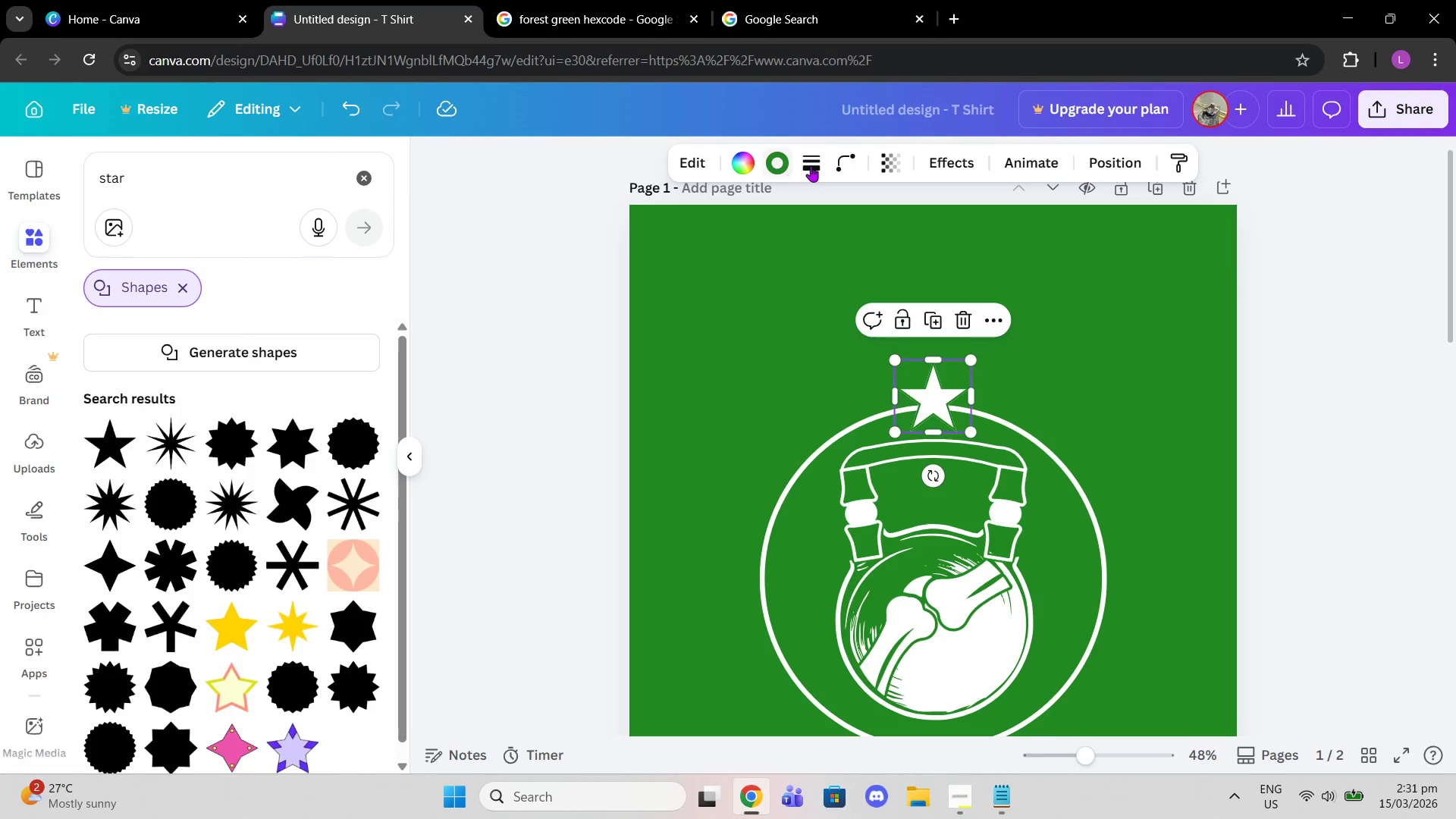 
left_click([813, 166])
 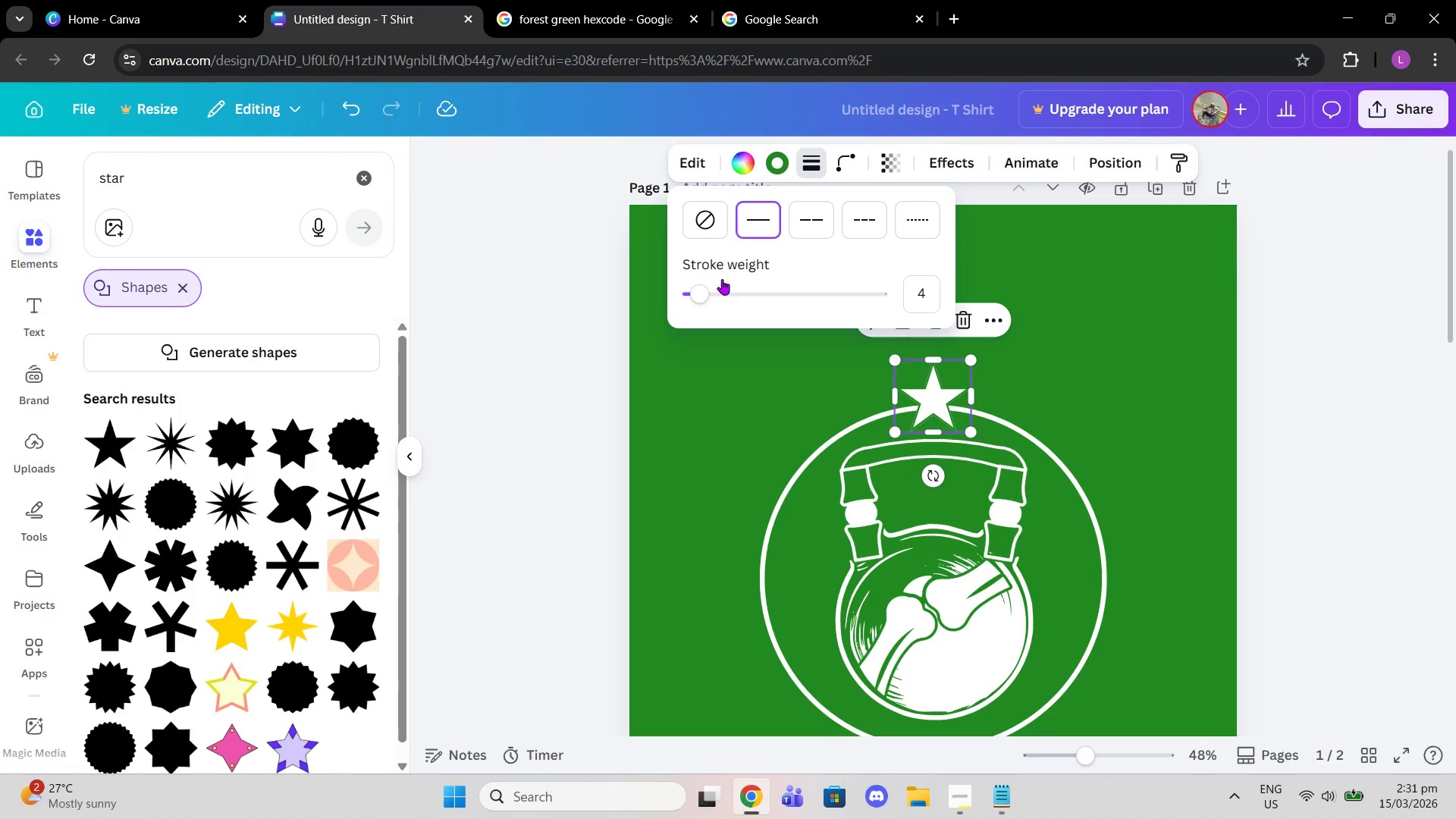 
left_click_drag(start_coordinate=[698, 291], to_coordinate=[683, 294])
 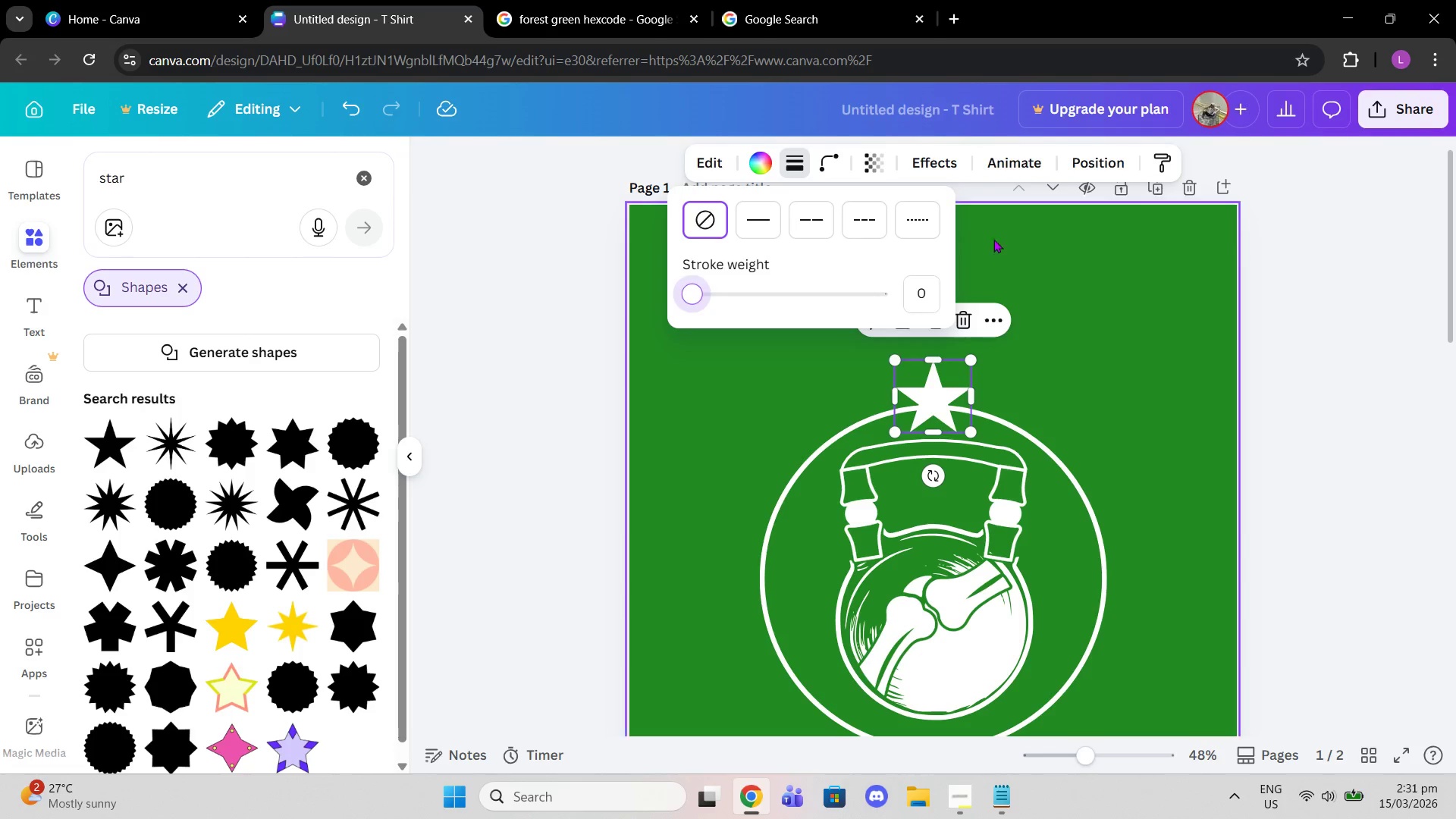 
left_click_drag(start_coordinate=[1023, 246], to_coordinate=[1023, 242])
 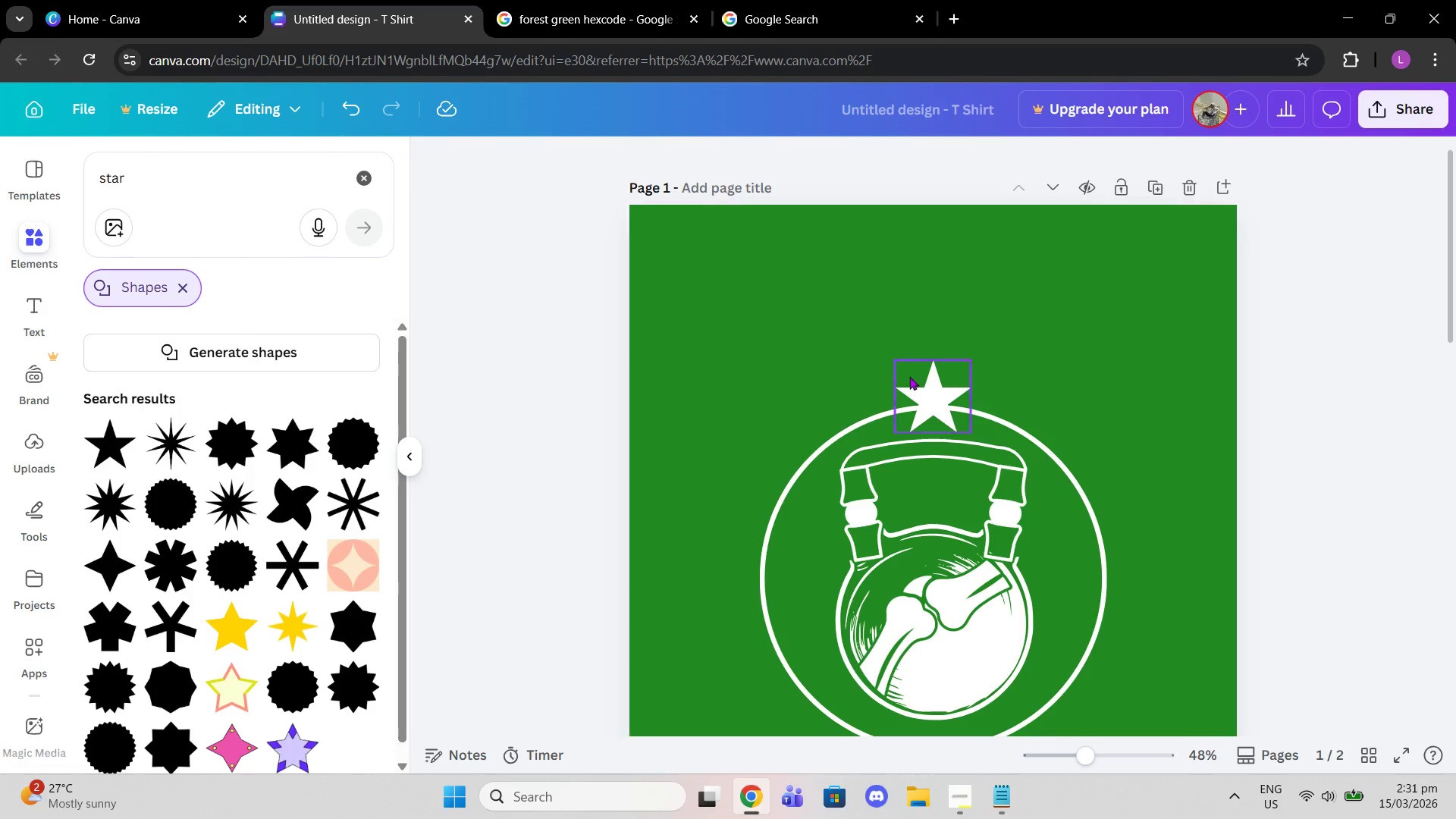 
left_click([897, 379])
 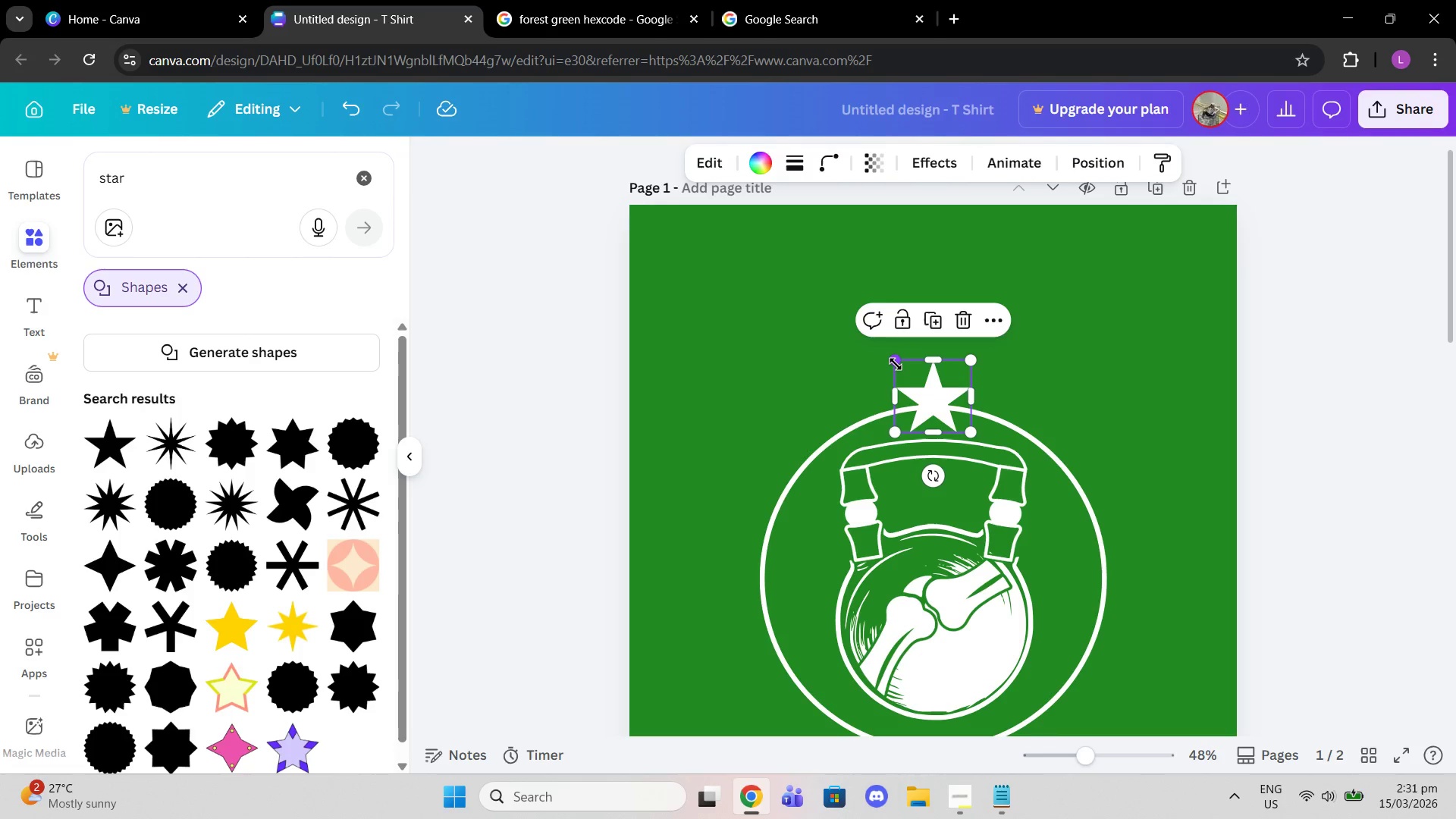 
left_click_drag(start_coordinate=[896, 364], to_coordinate=[921, 378])
 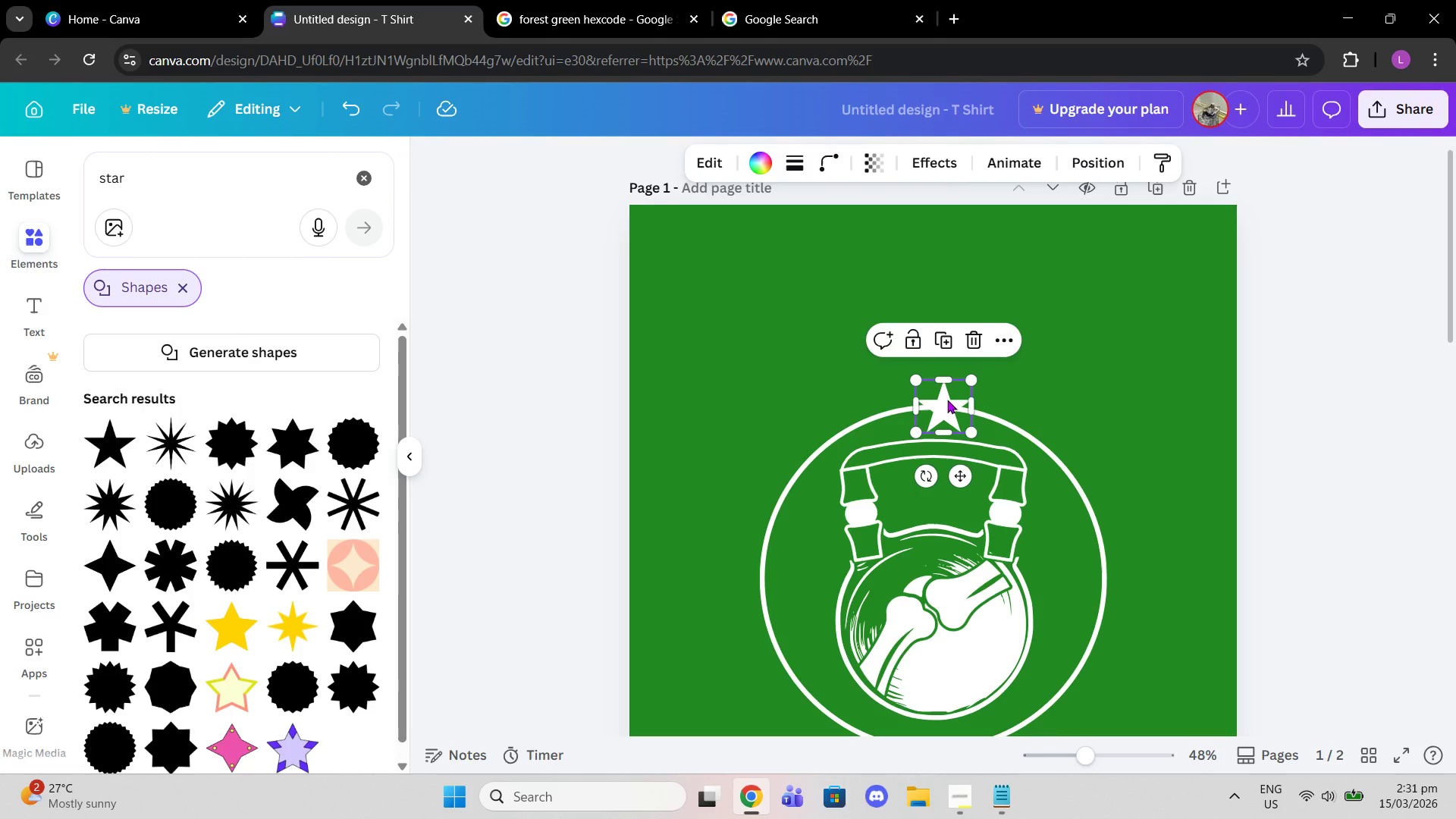 
left_click_drag(start_coordinate=[947, 400], to_coordinate=[941, 400])
 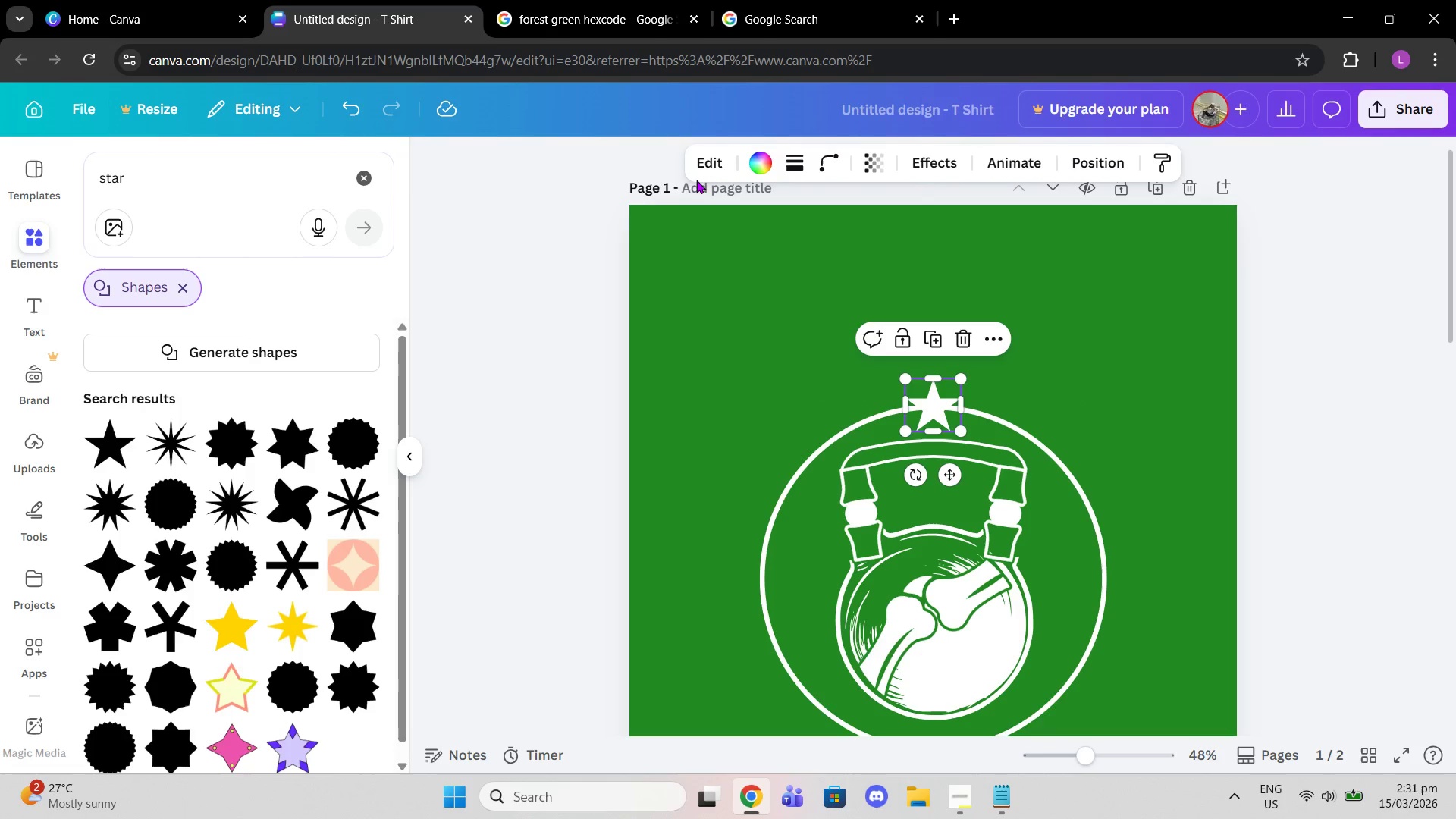 
left_click([696, 175])
 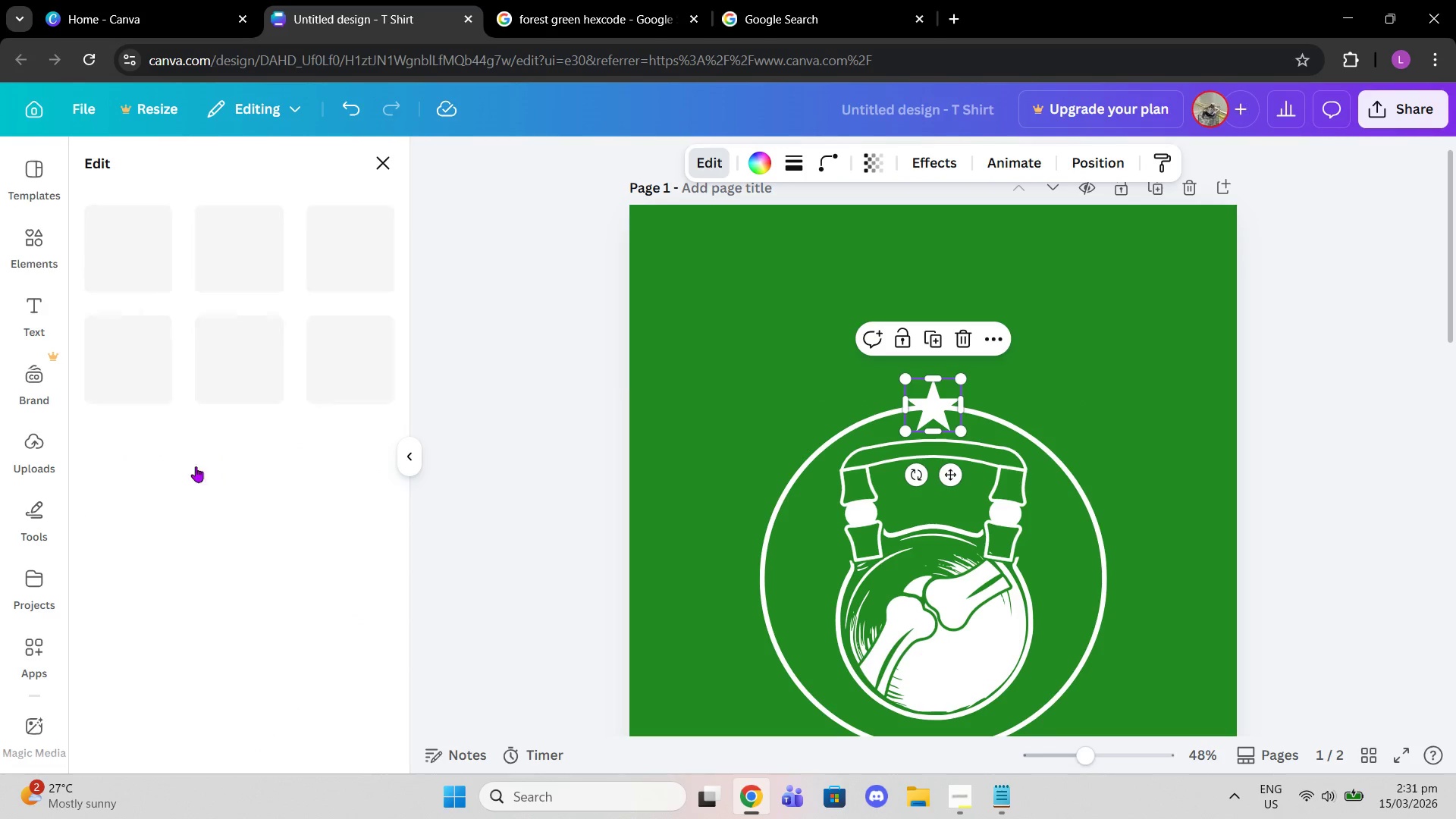 
scroll: coordinate [184, 468], scroll_direction: down, amount: 2.0
 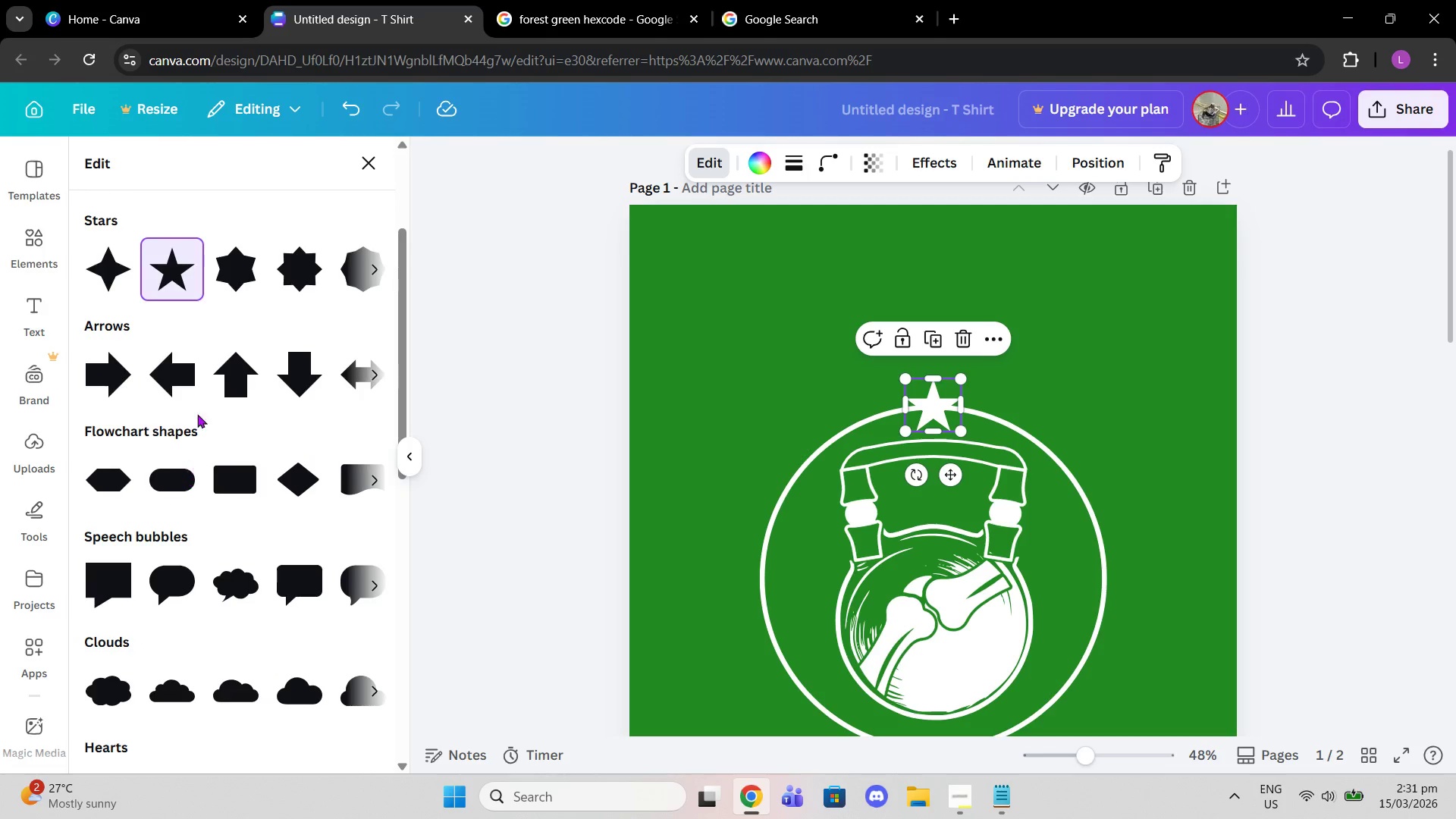 
scroll: coordinate [409, 236], scroll_direction: up, amount: 5.0
 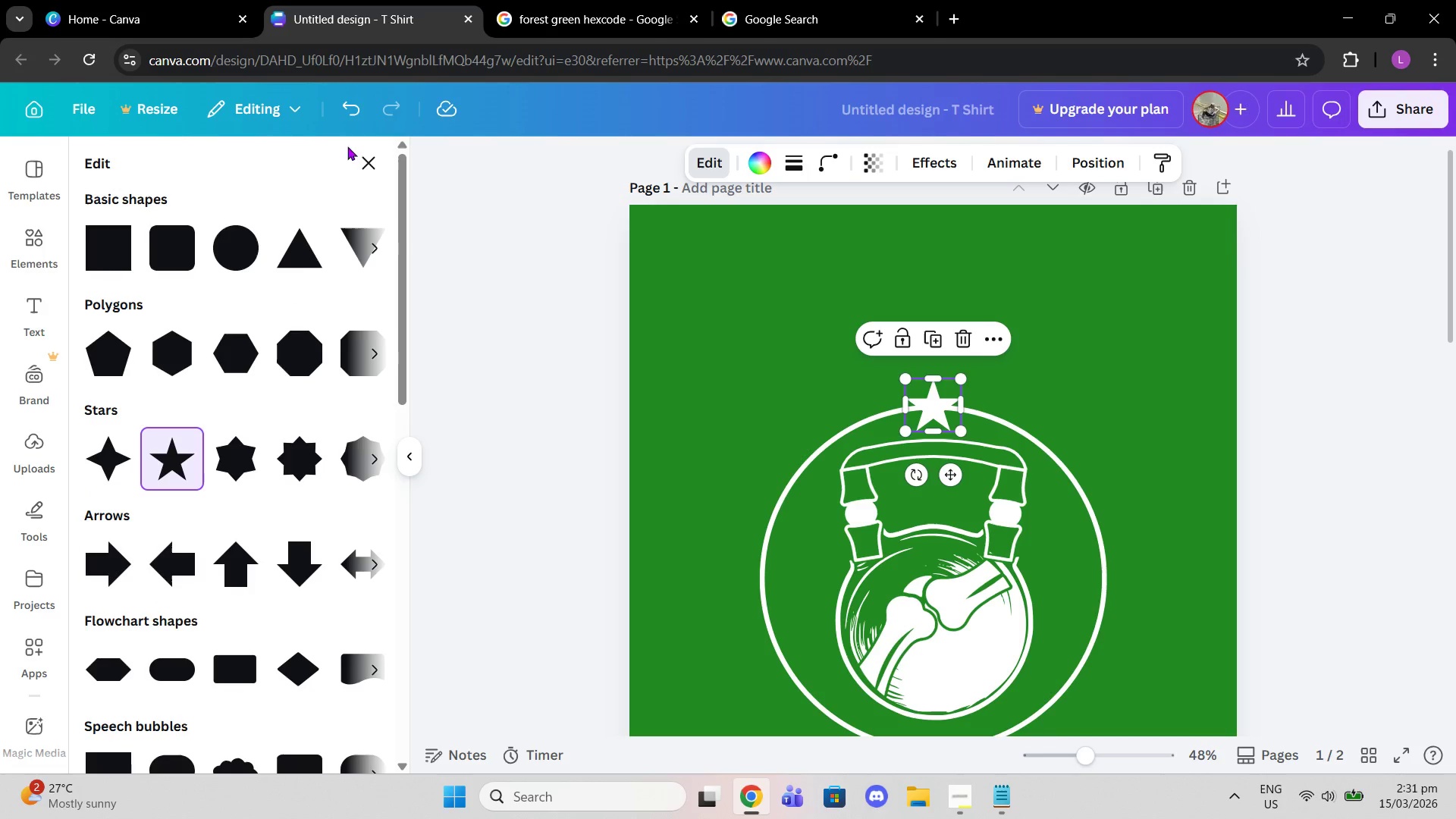 
left_click([363, 164])
 